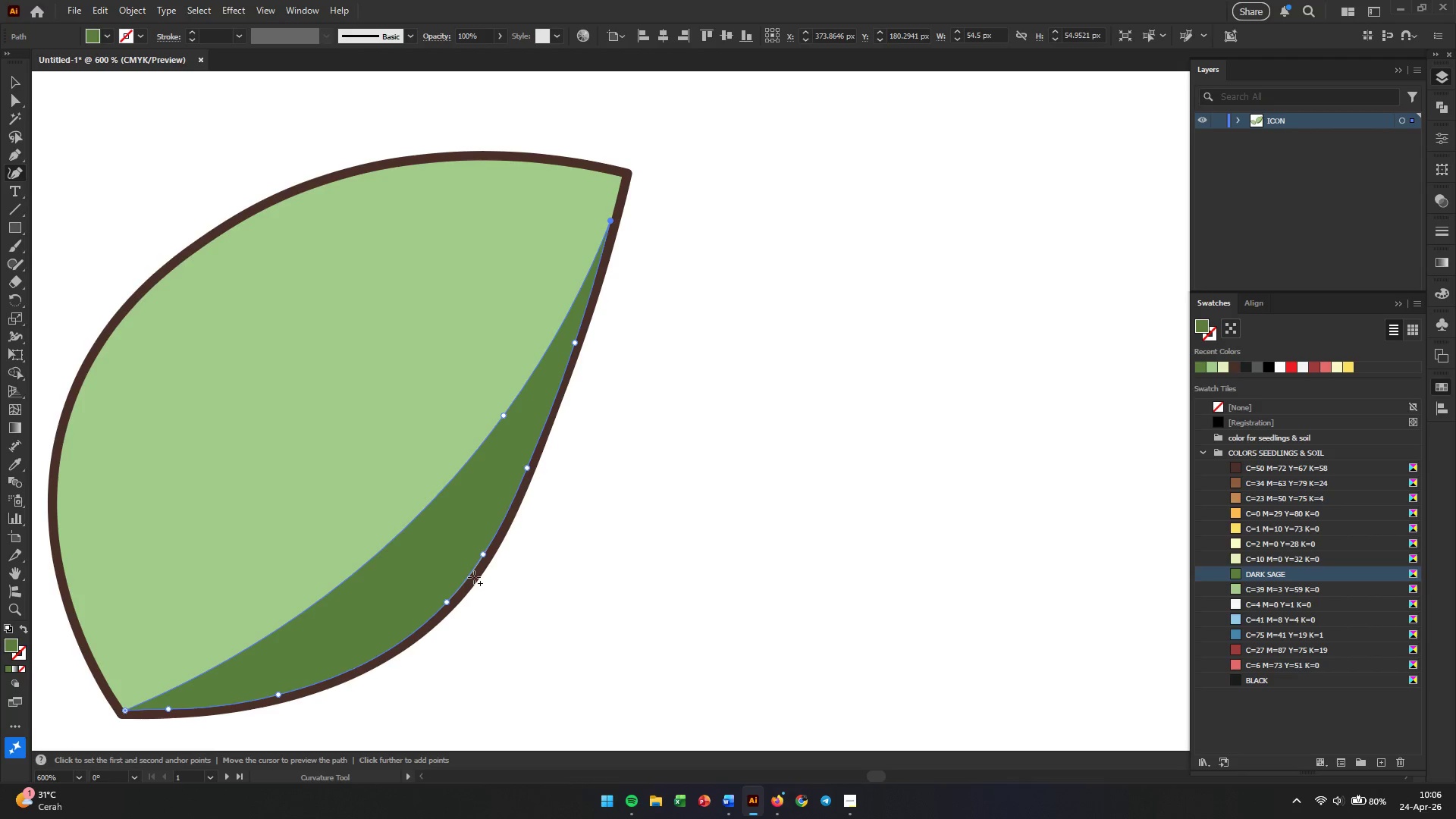 
scroll: coordinate [487, 566], scroll_direction: down, amount: 9.0
 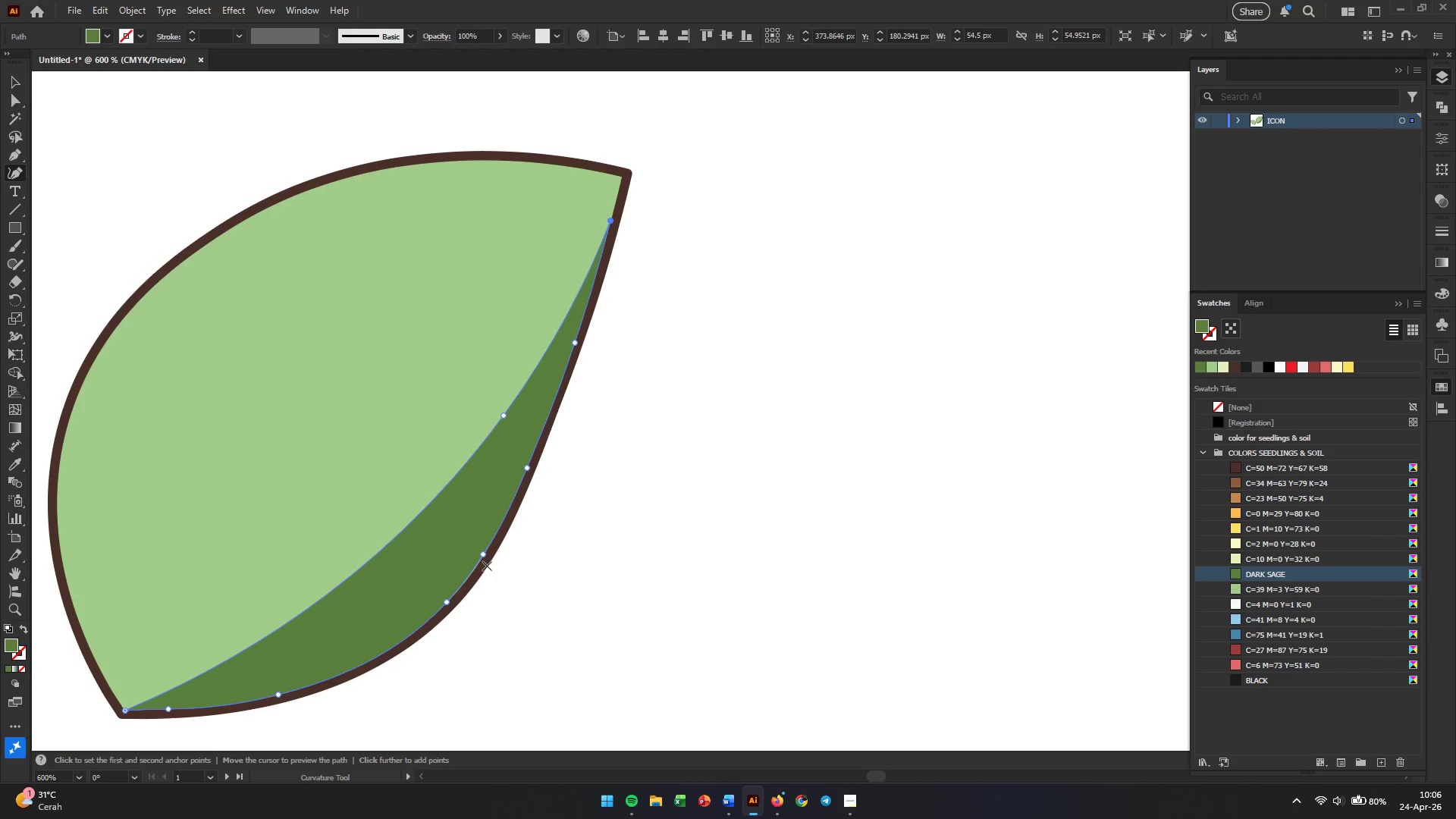 
hold_key(key=Space, duration=0.5)
 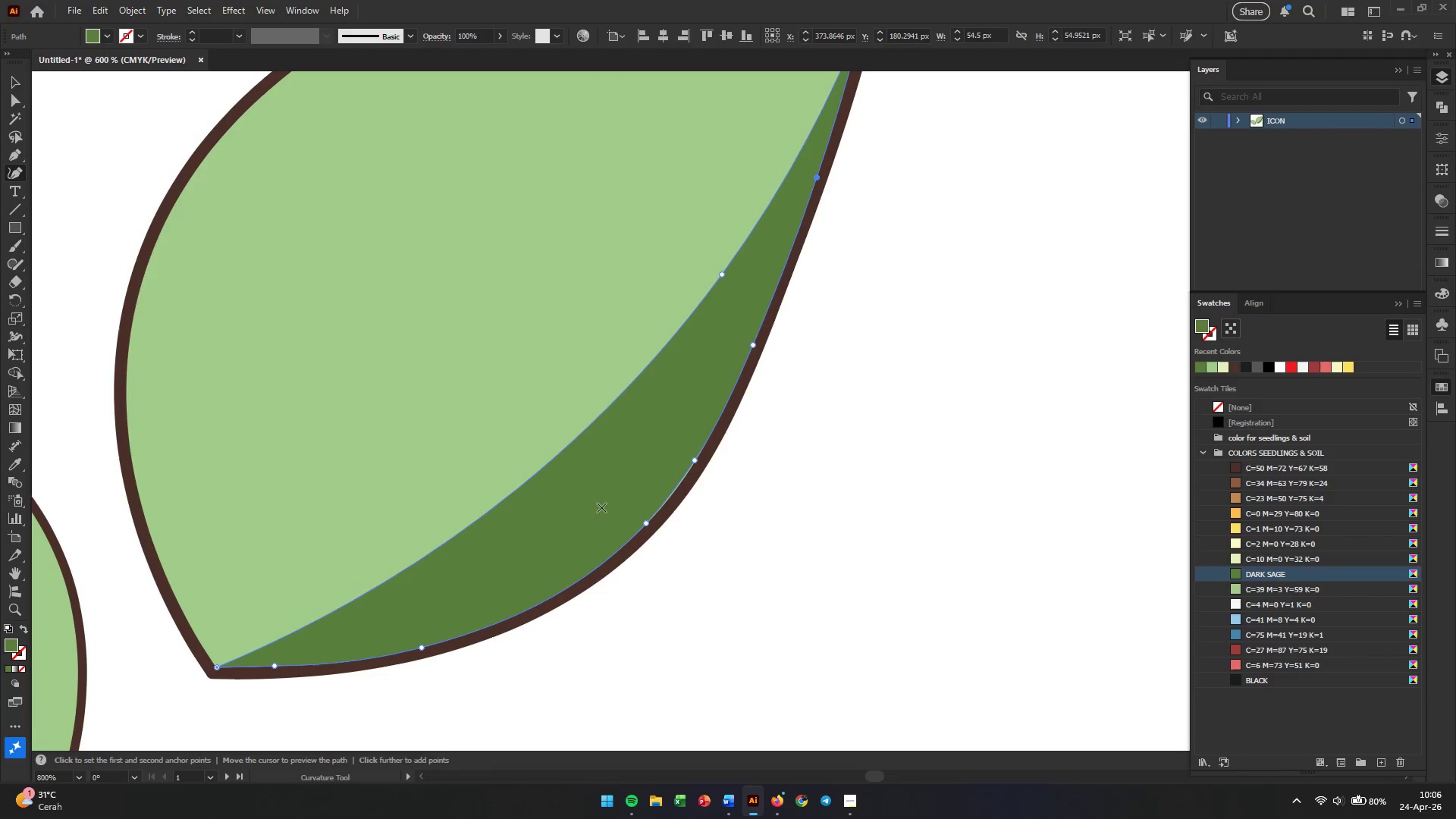 
left_click_drag(start_coordinate=[457, 570], to_coordinate=[646, 487])
 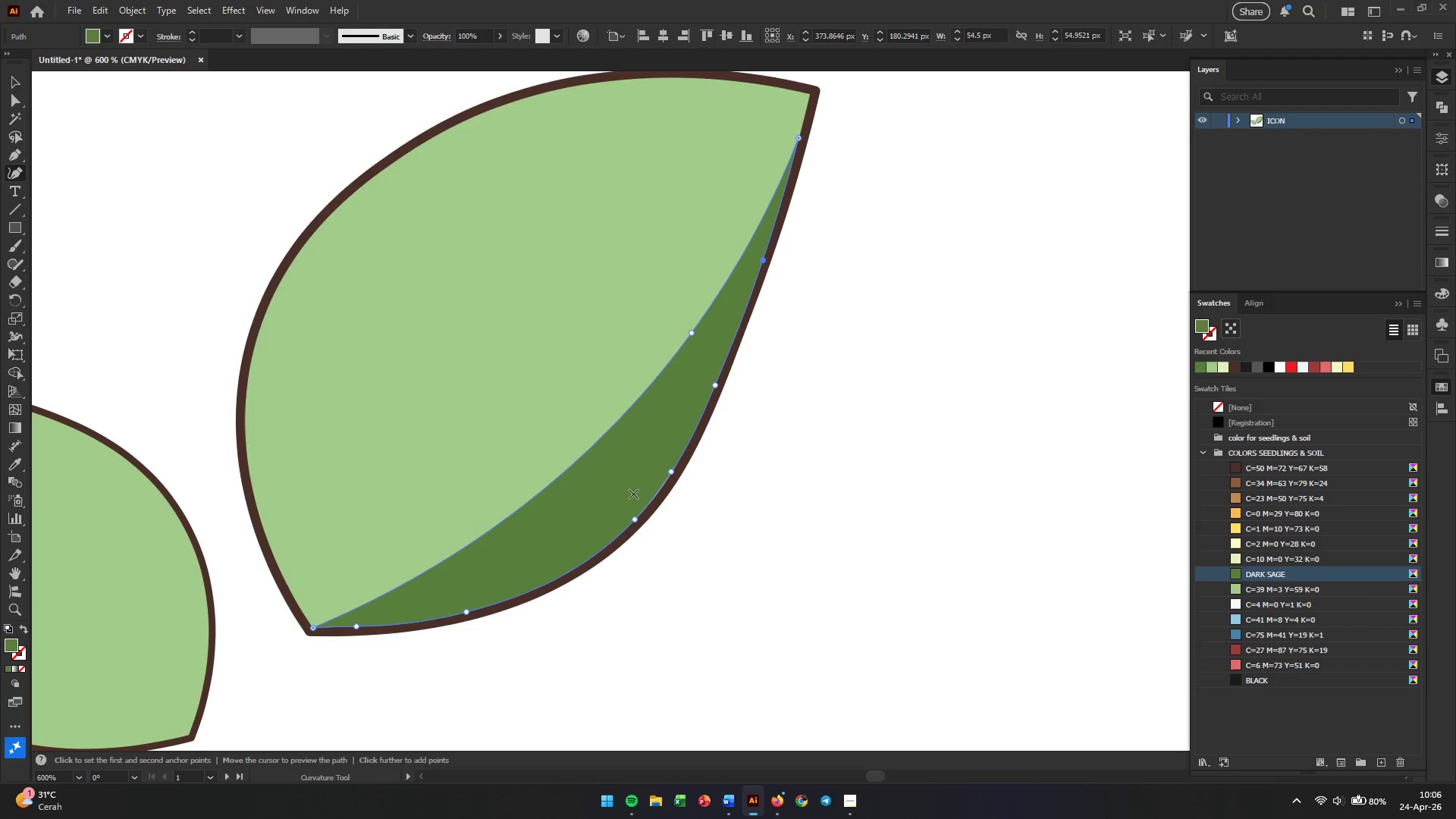 
key(Alt+AltLeft)
 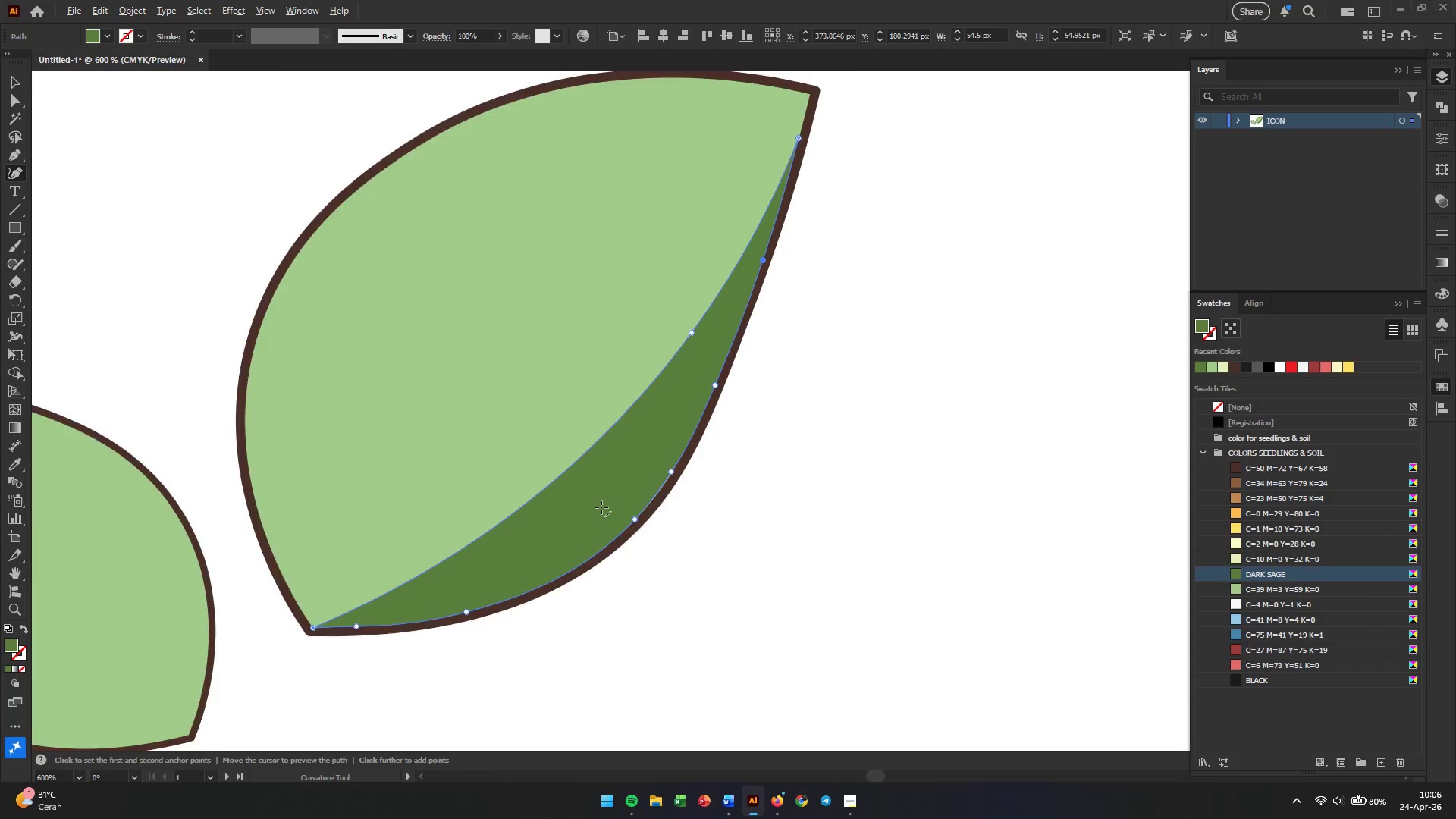 
scroll: coordinate [601, 507], scroll_direction: up, amount: 1.0
 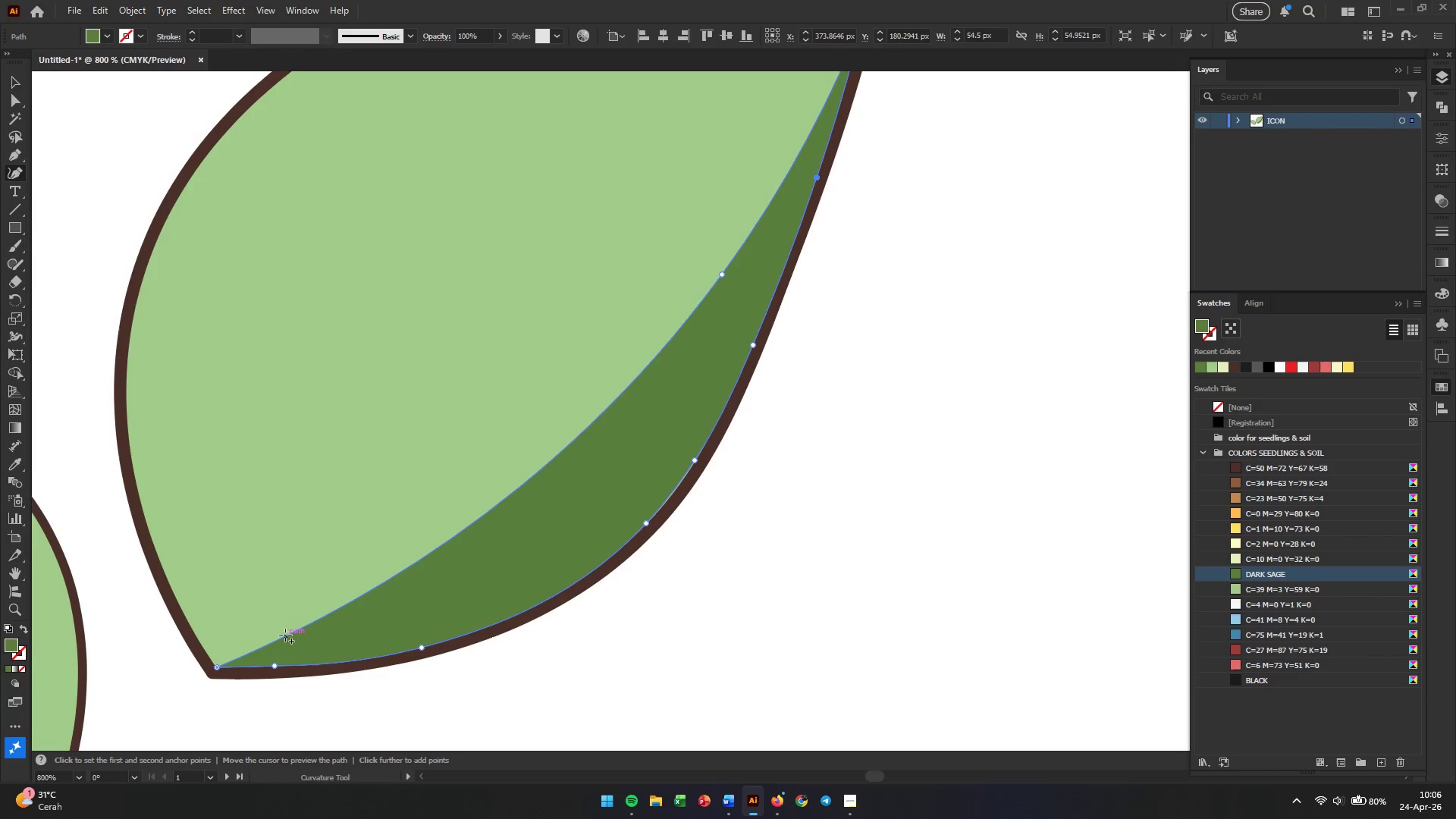 
right_click([6, 152])
 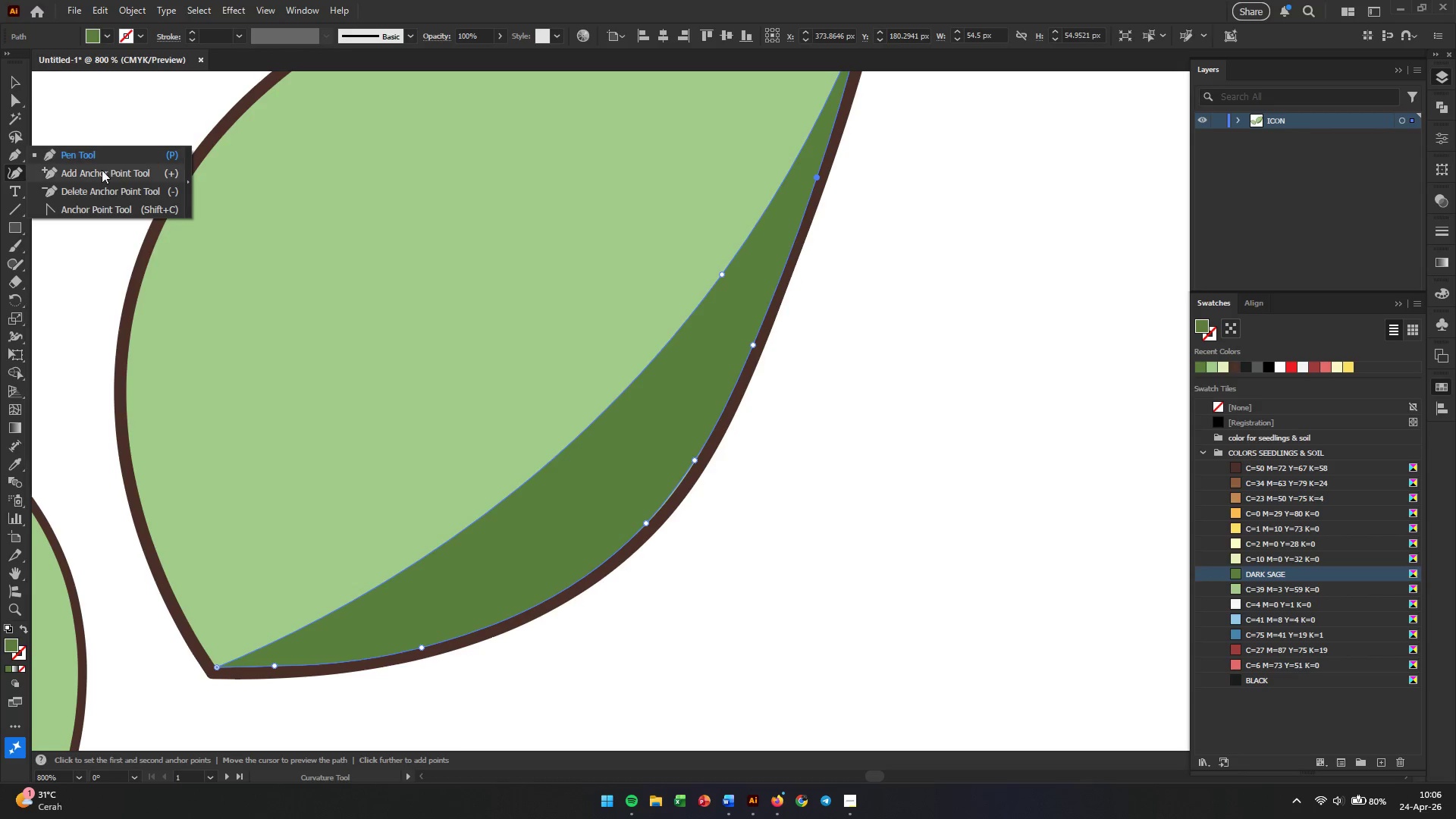 
left_click([102, 171])
 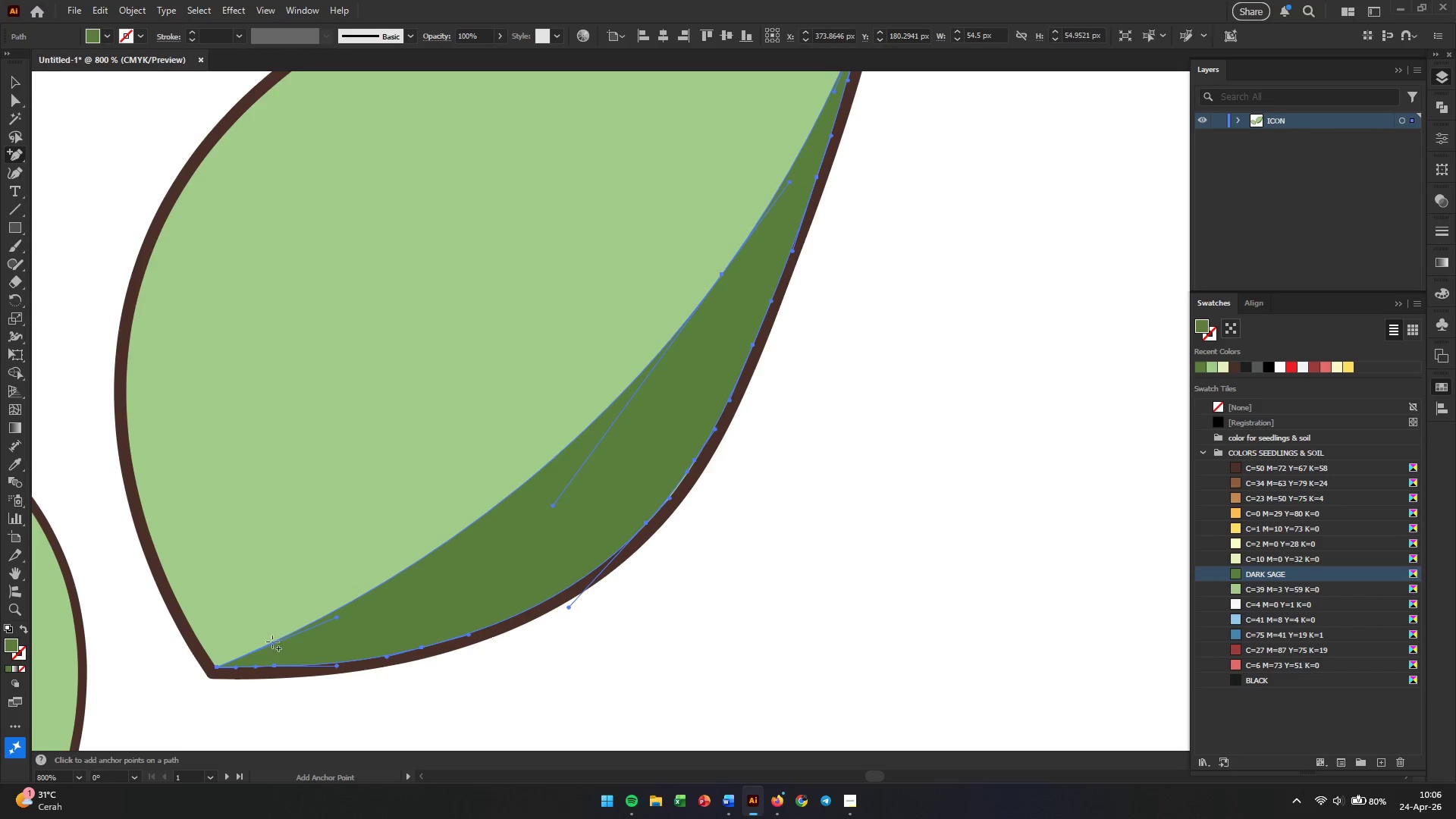 
left_click([272, 642])
 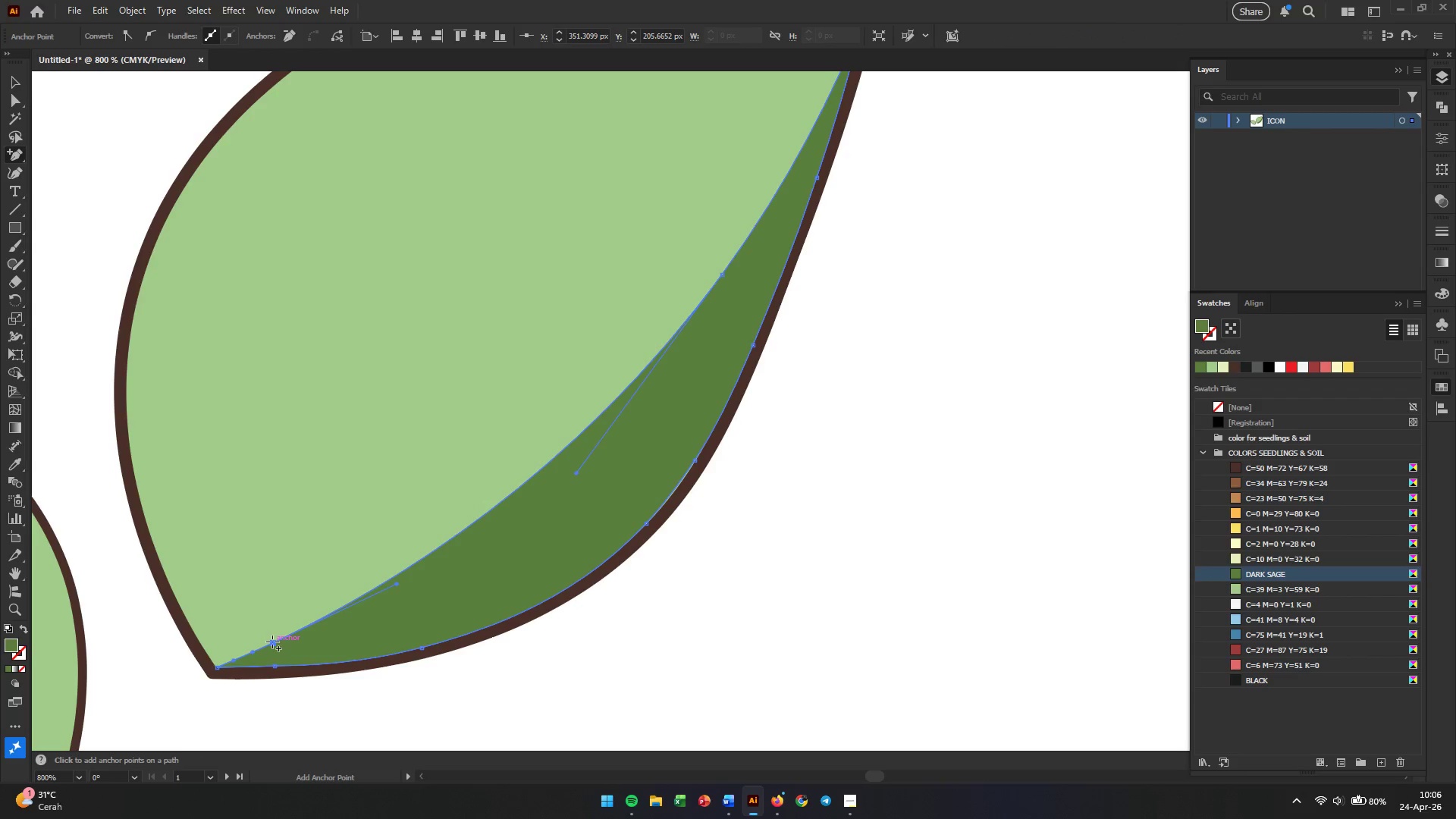 
key(A)
 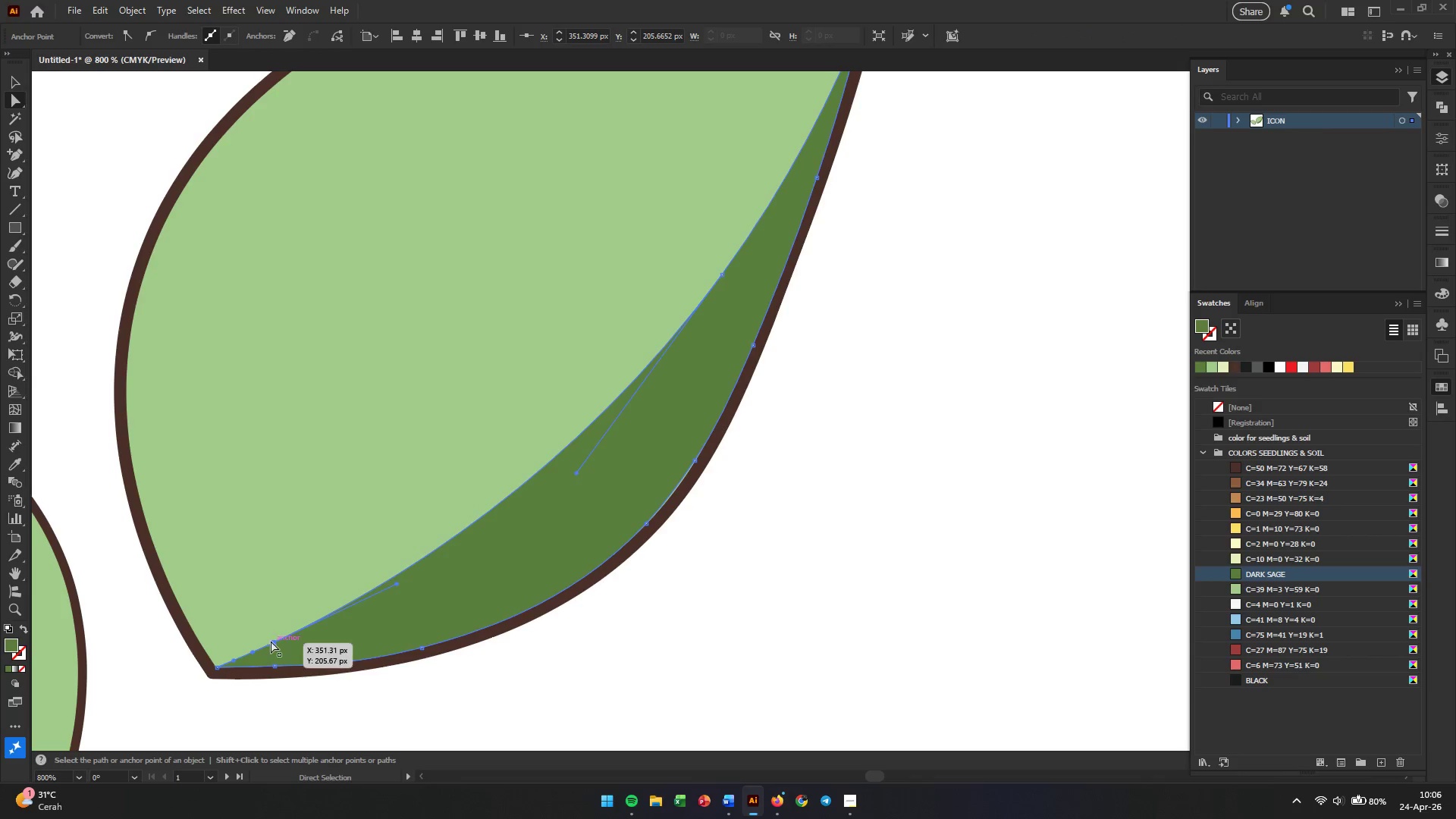 
left_click([274, 641])
 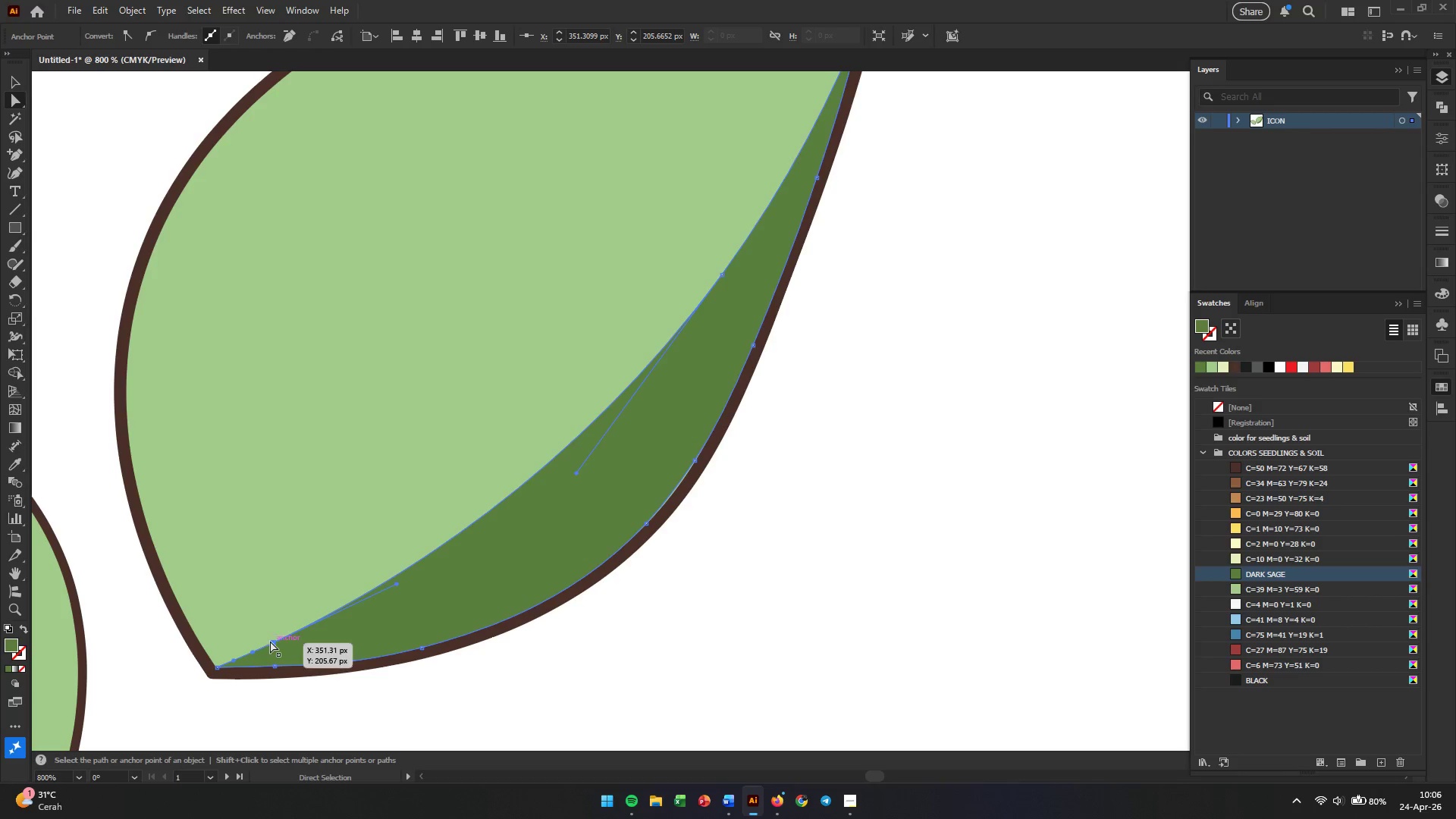 
left_click_drag(start_coordinate=[270, 642], to_coordinate=[247, 628])
 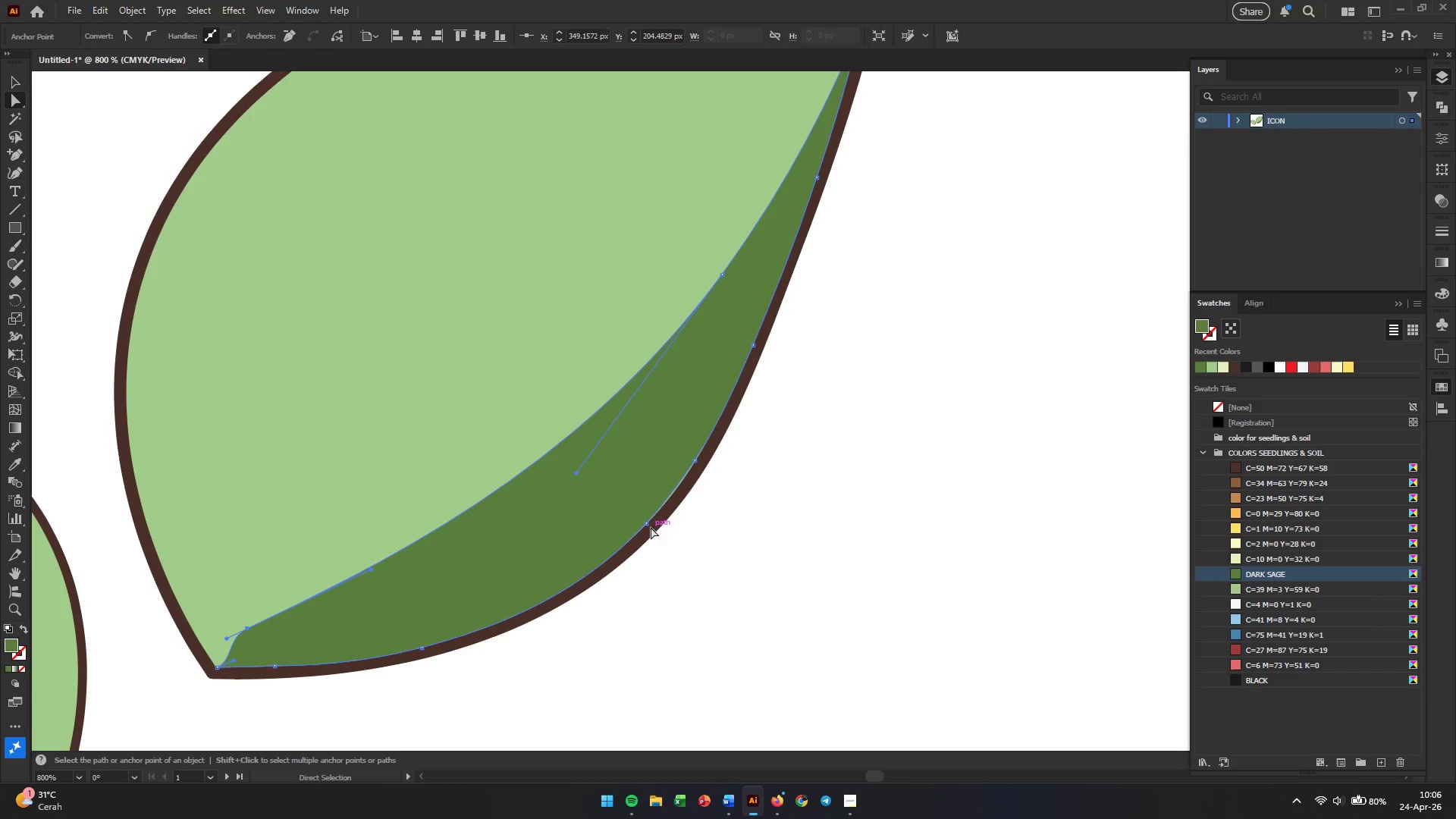 
hold_key(key=Space, duration=0.8)
 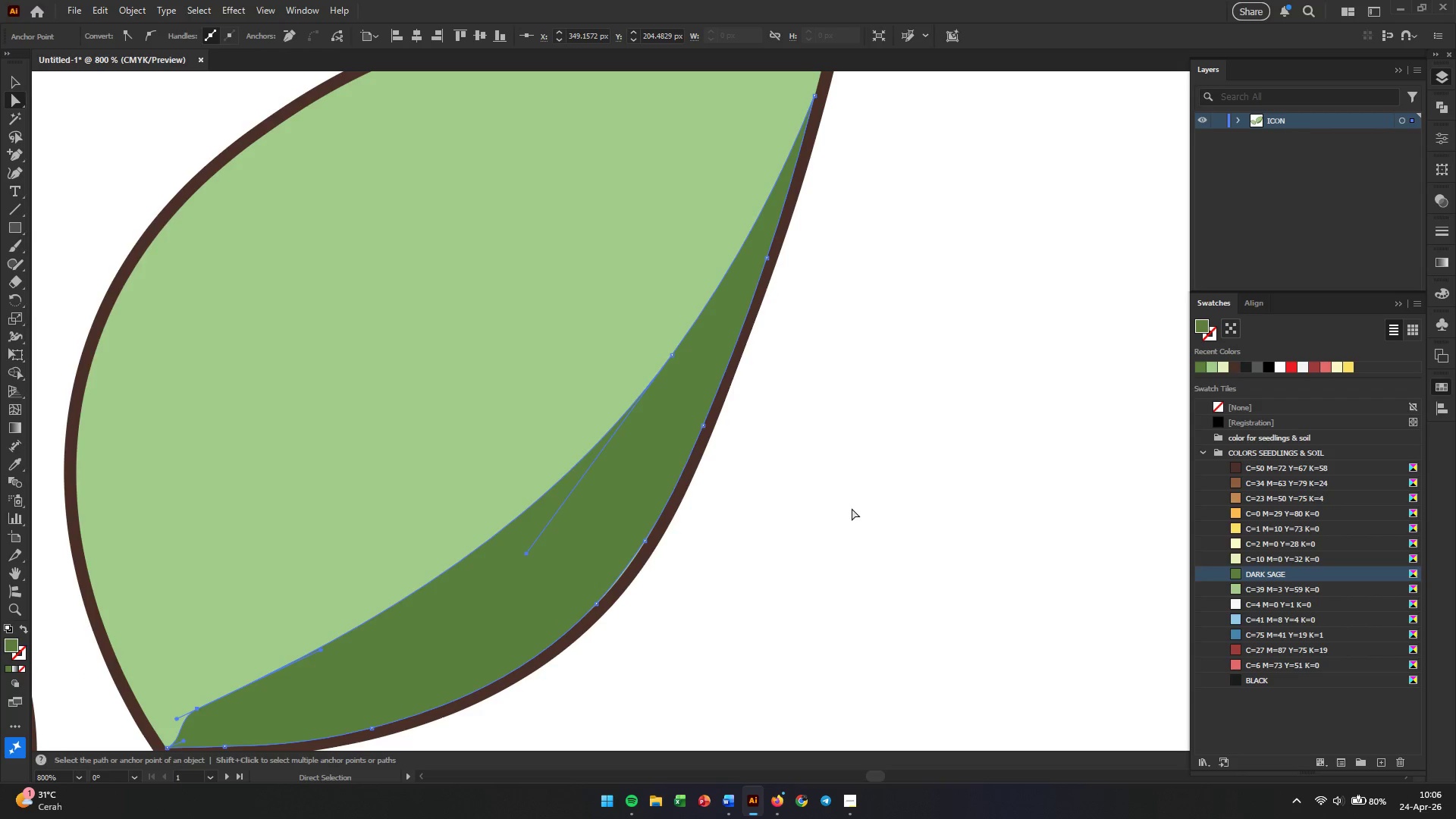 
left_click_drag(start_coordinate=[871, 485], to_coordinate=[821, 566])
 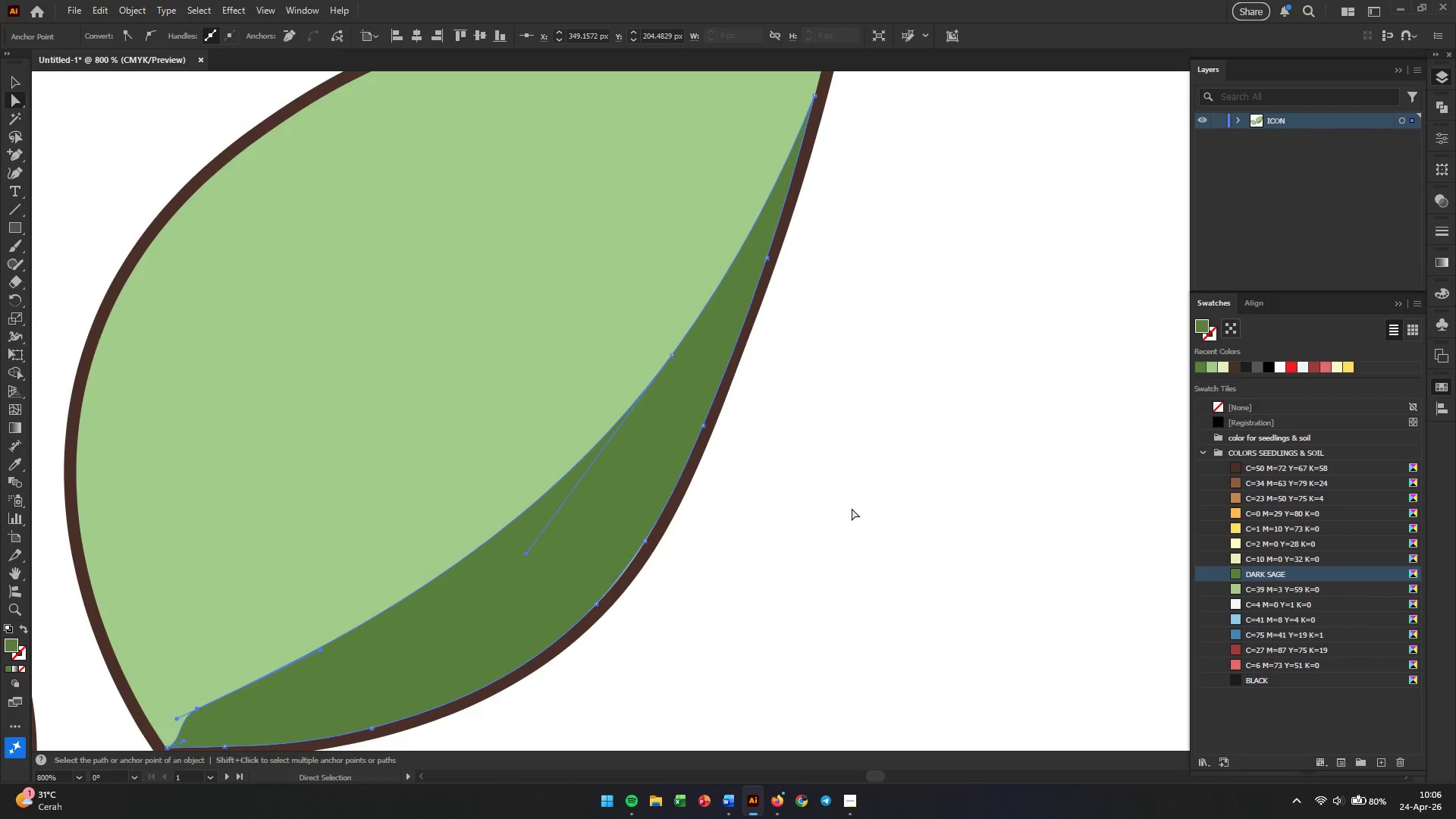 
scroll: coordinate [843, 507], scroll_direction: up, amount: 4.0
 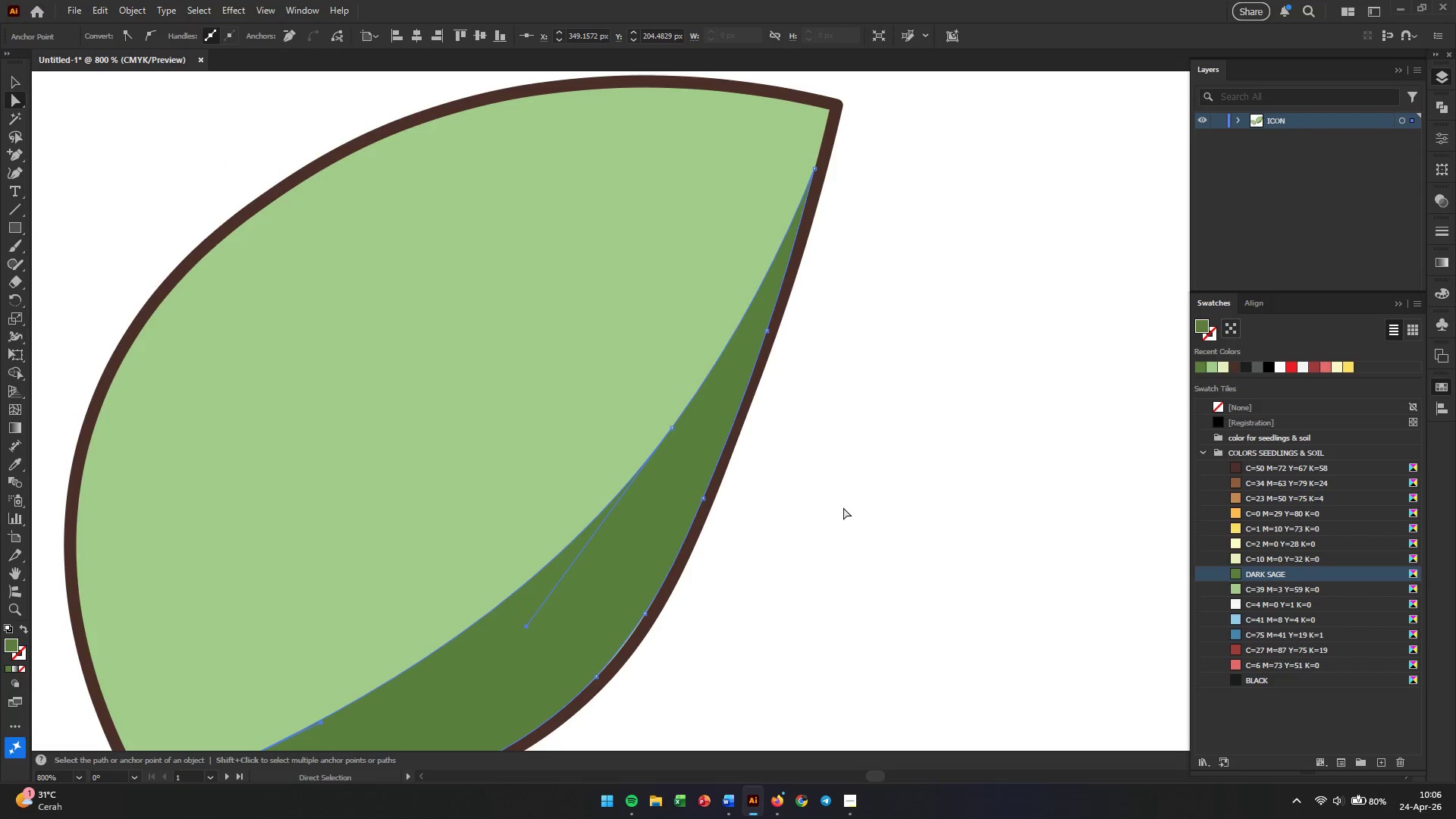 
scroll: coordinate [843, 507], scroll_direction: down, amount: 4.0
 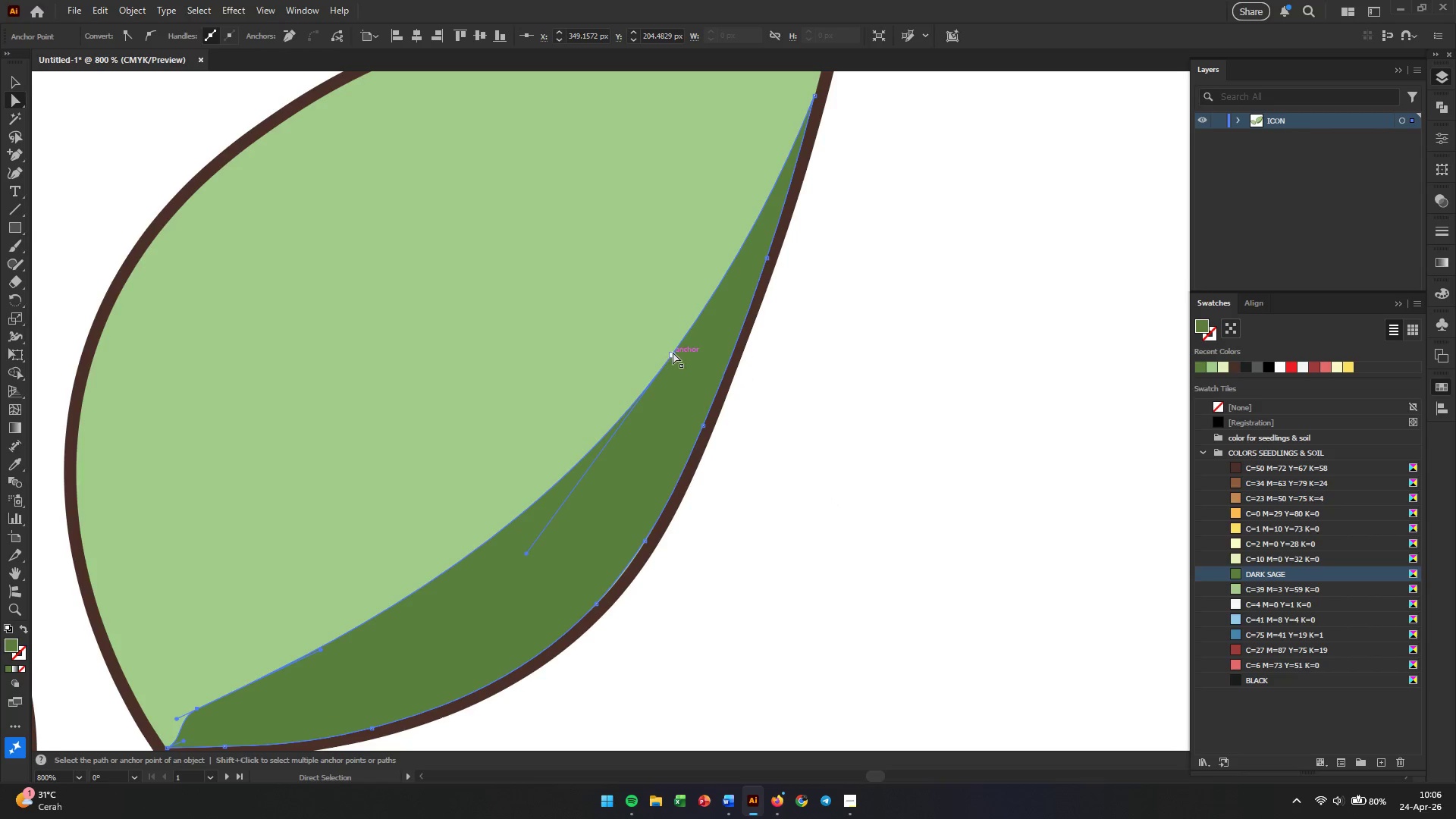 
left_click_drag(start_coordinate=[672, 355], to_coordinate=[596, 529])
 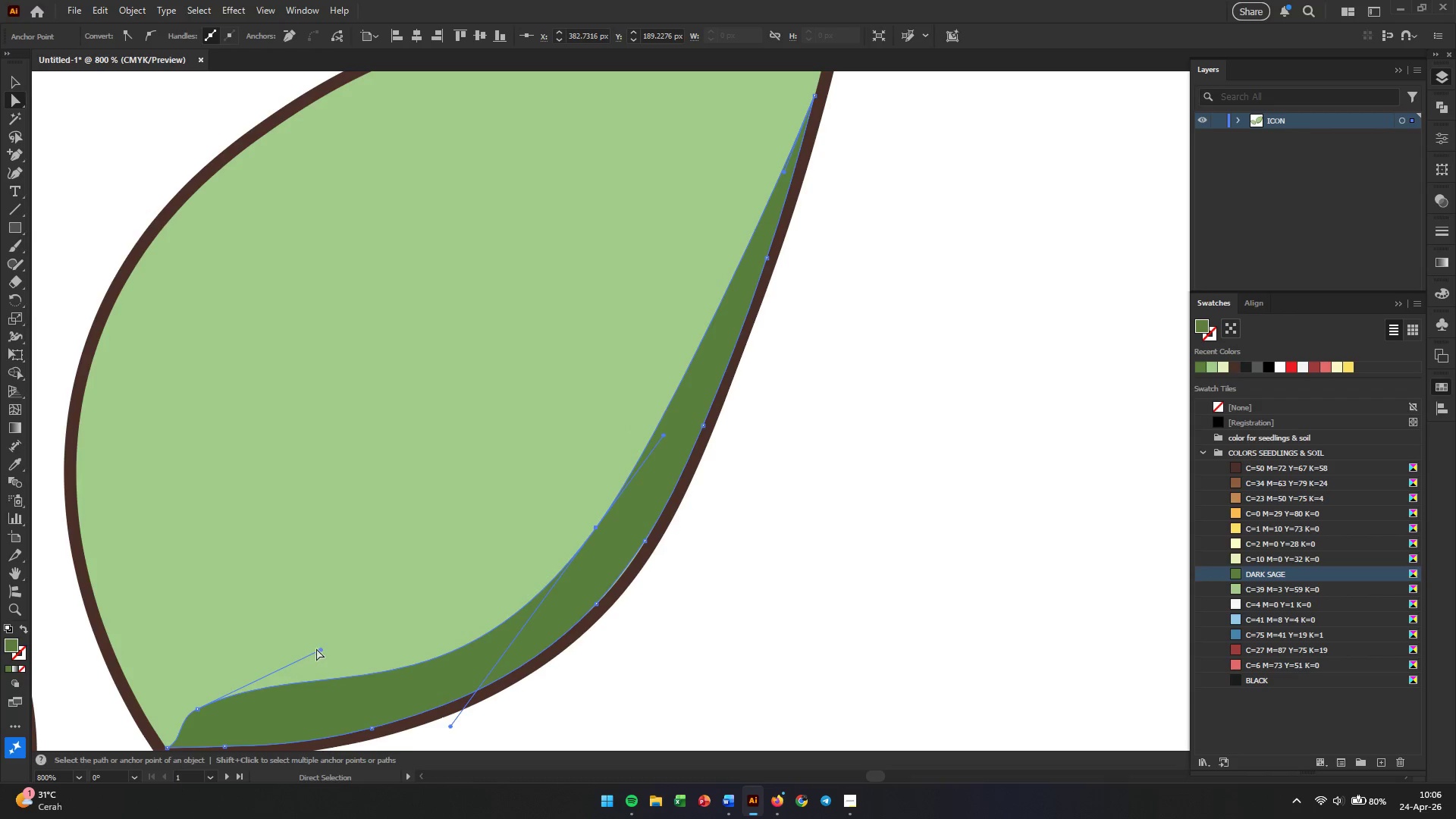 
left_click_drag(start_coordinate=[321, 648], to_coordinate=[315, 695])
 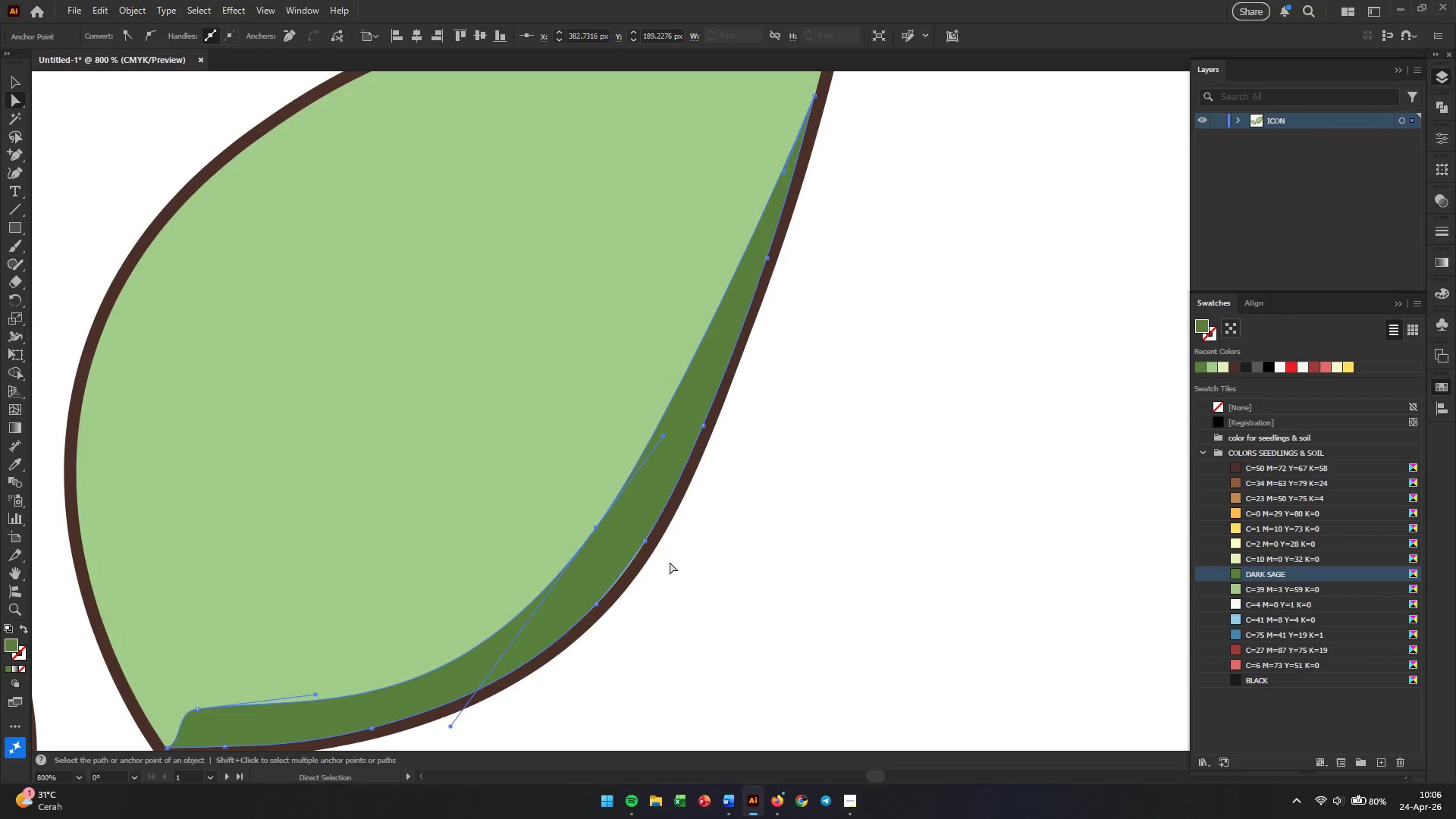 
hold_key(key=AltLeft, duration=0.38)
scroll: coordinate [671, 552], scroll_direction: up, amount: 3.0
 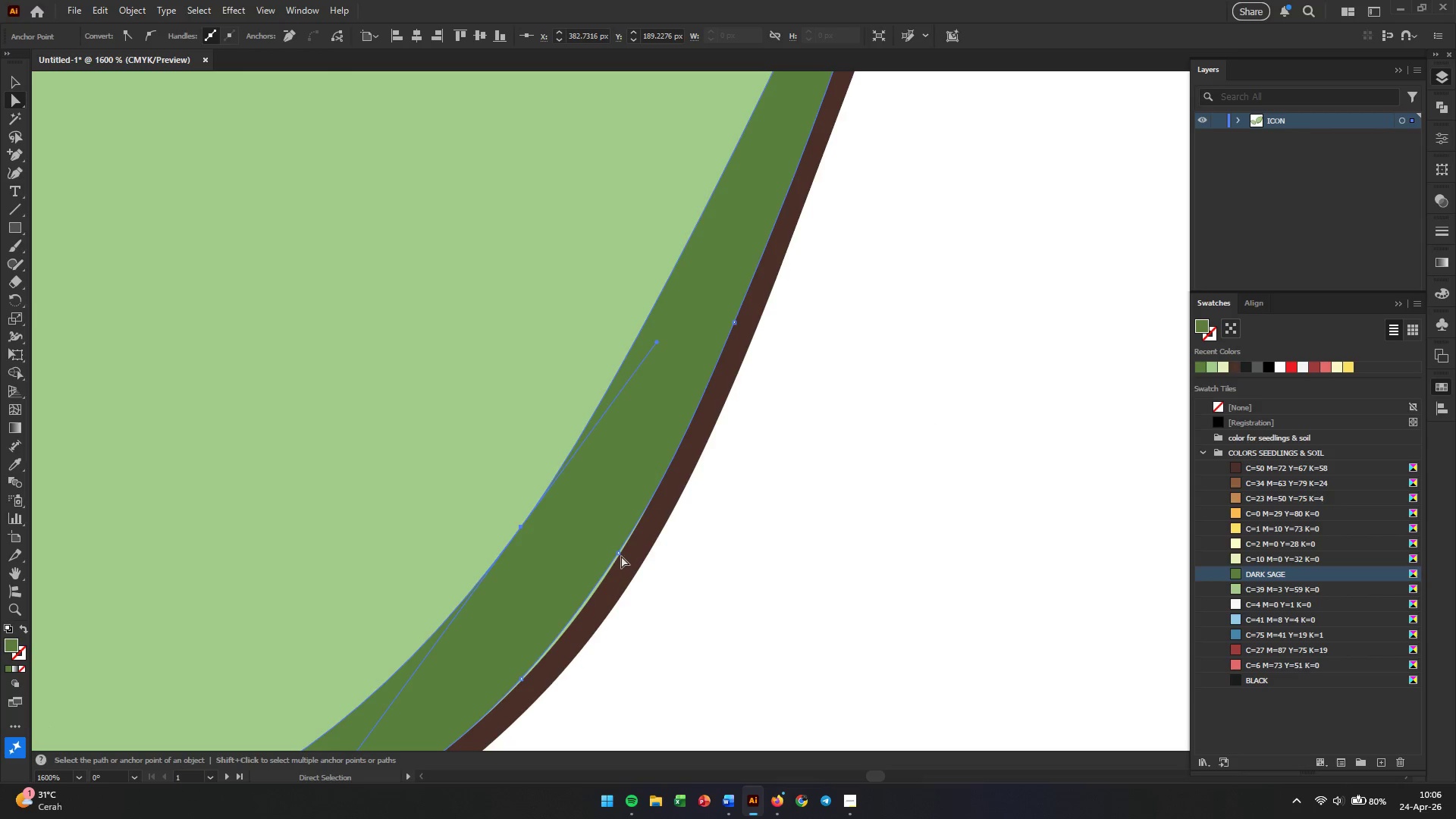 
left_click_drag(start_coordinate=[621, 555], to_coordinate=[615, 565])
 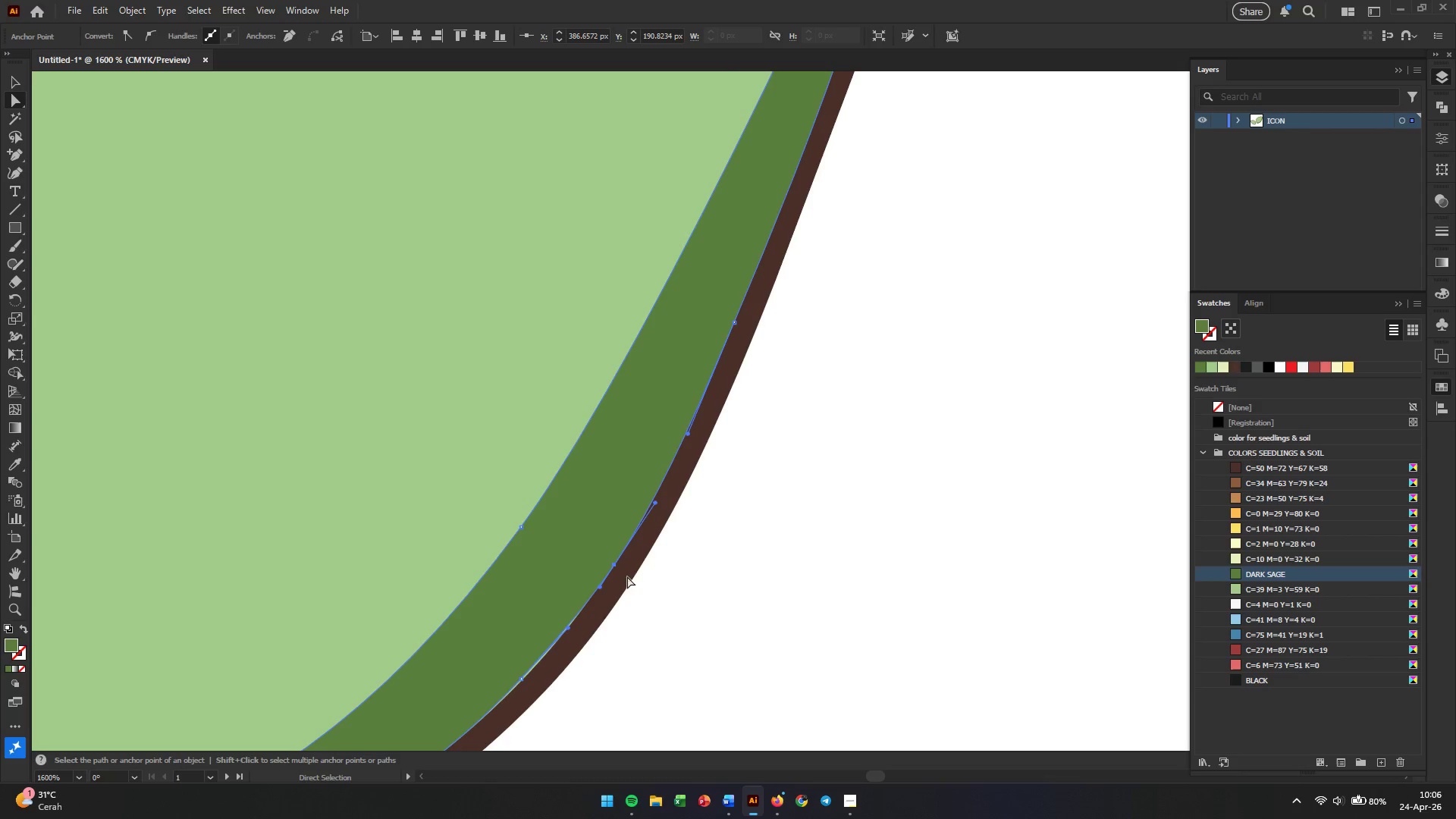 
key(Alt+AltLeft)
 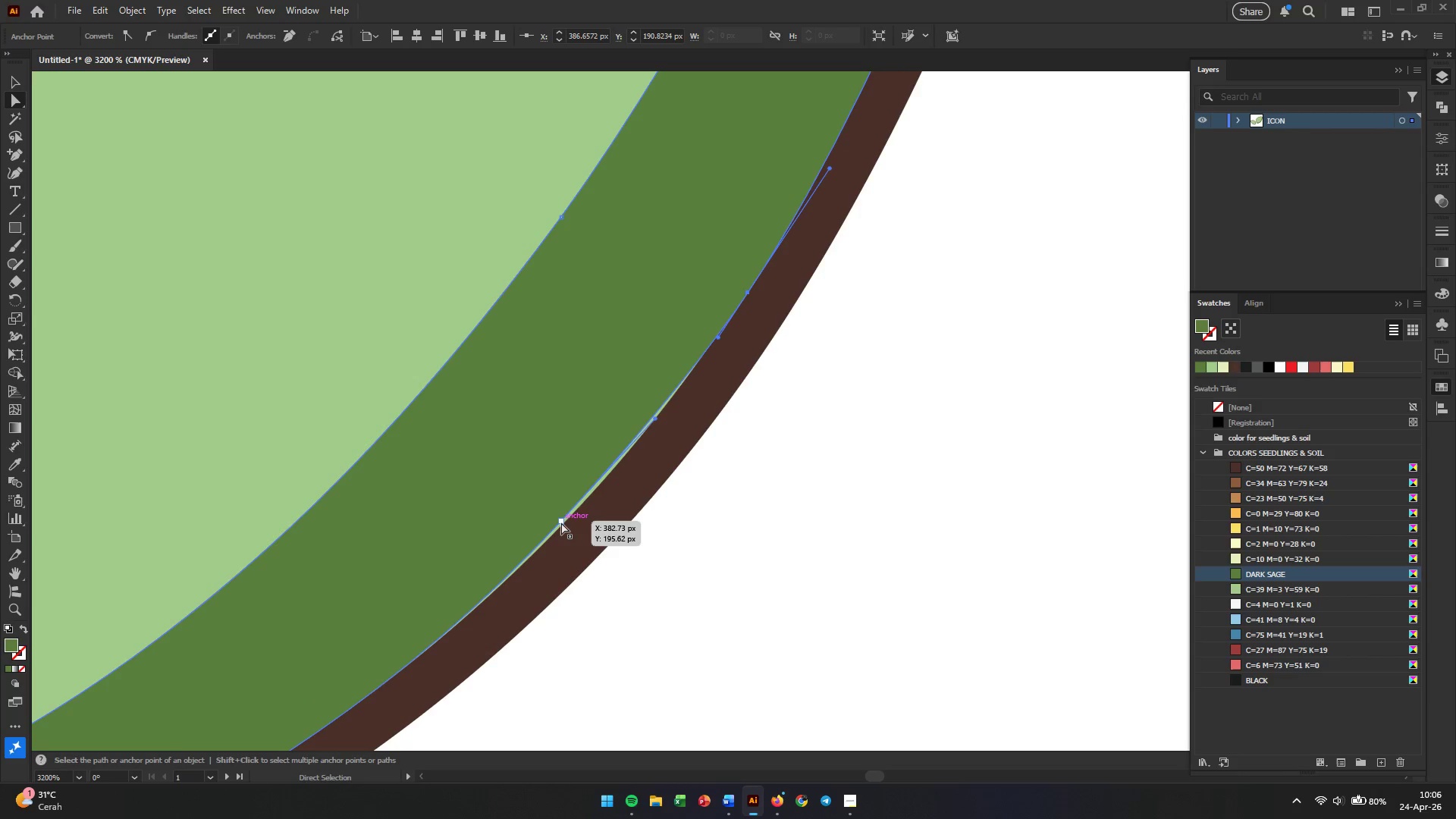 
scroll: coordinate [481, 555], scroll_direction: down, amount: 4.0
 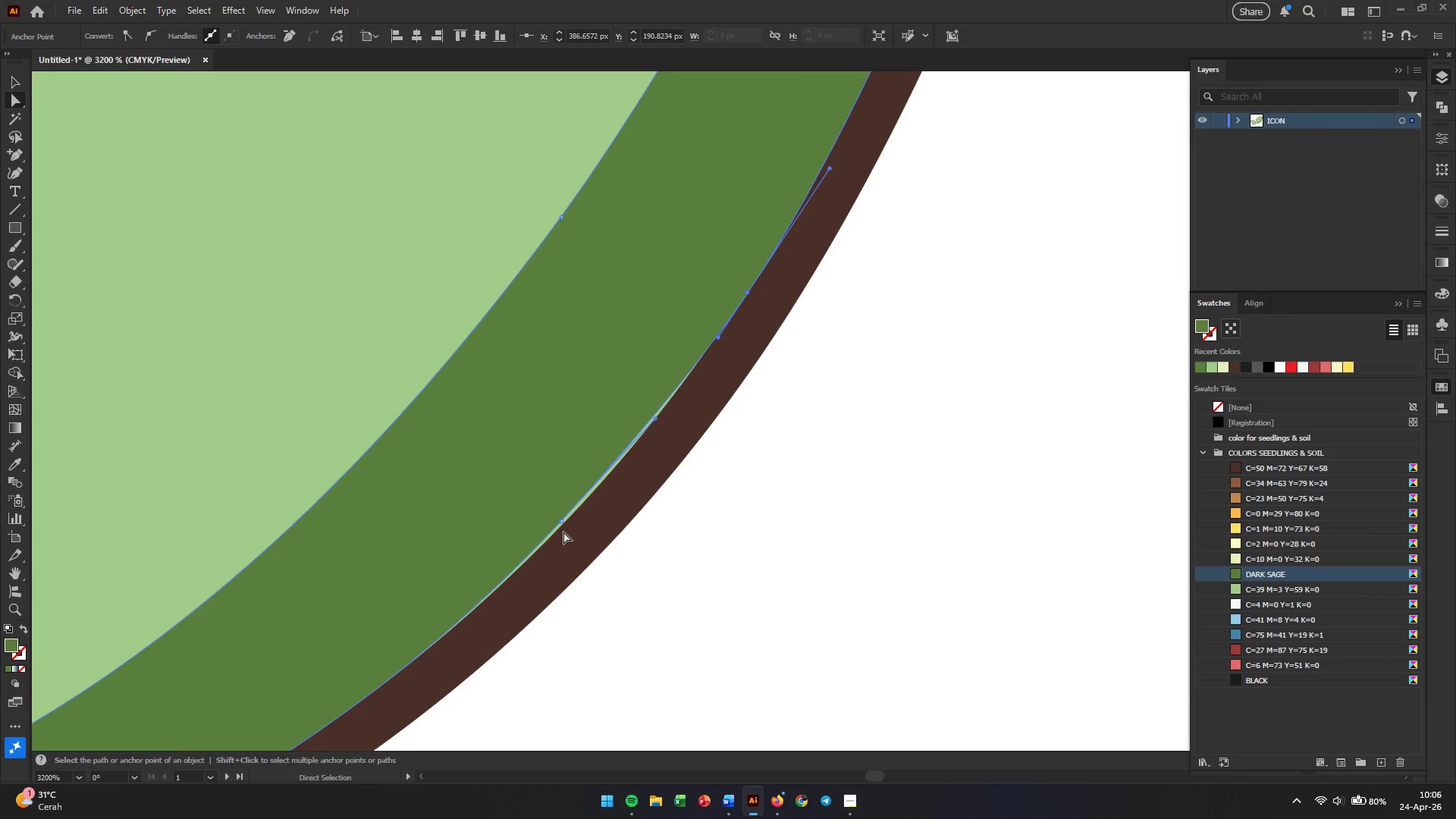 
left_click_drag(start_coordinate=[561, 521], to_coordinate=[566, 525])
 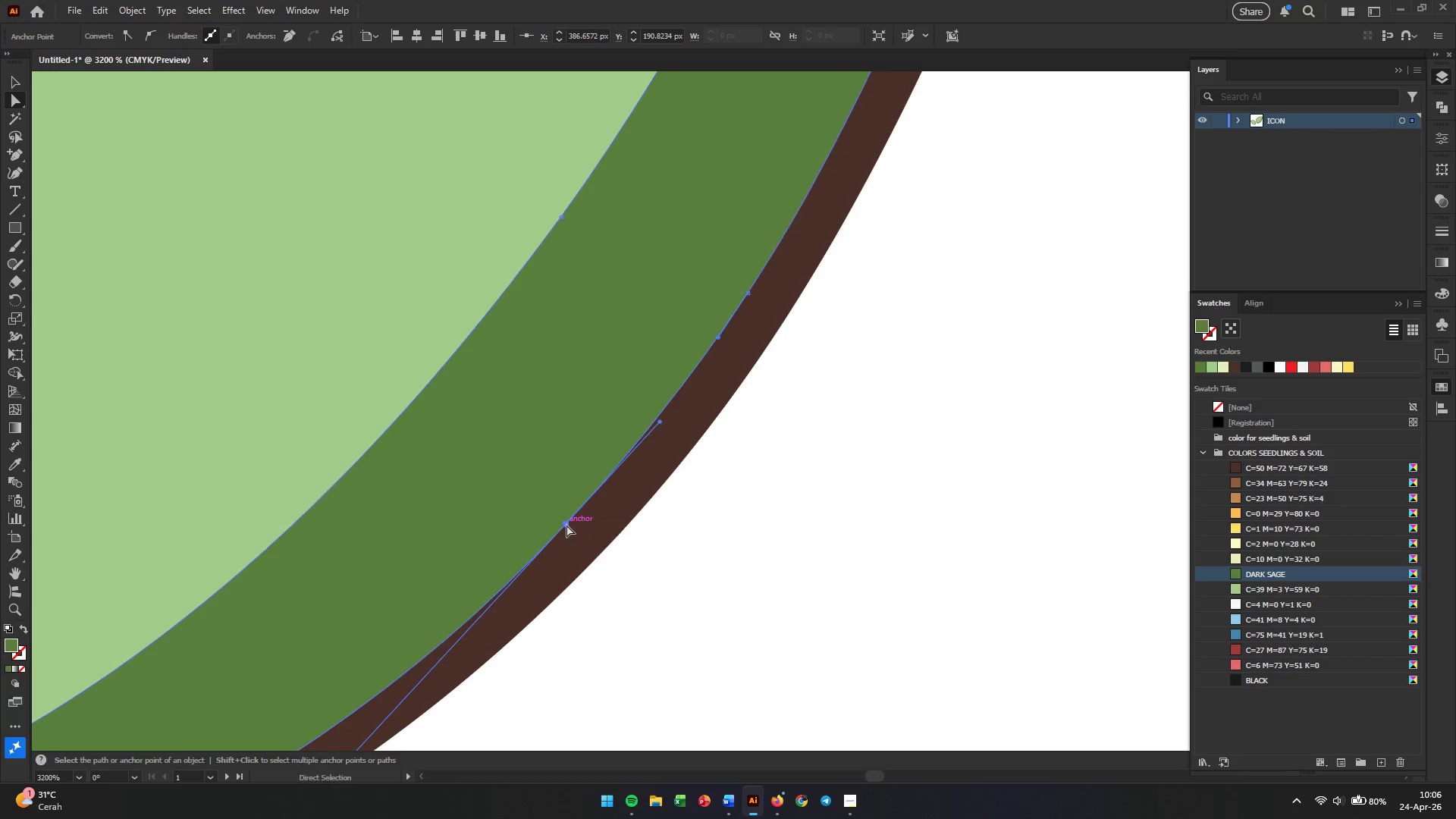 
hold_key(key=AltLeft, duration=1.28)
scroll: coordinate [870, 497], scroll_direction: down, amount: 6.0
 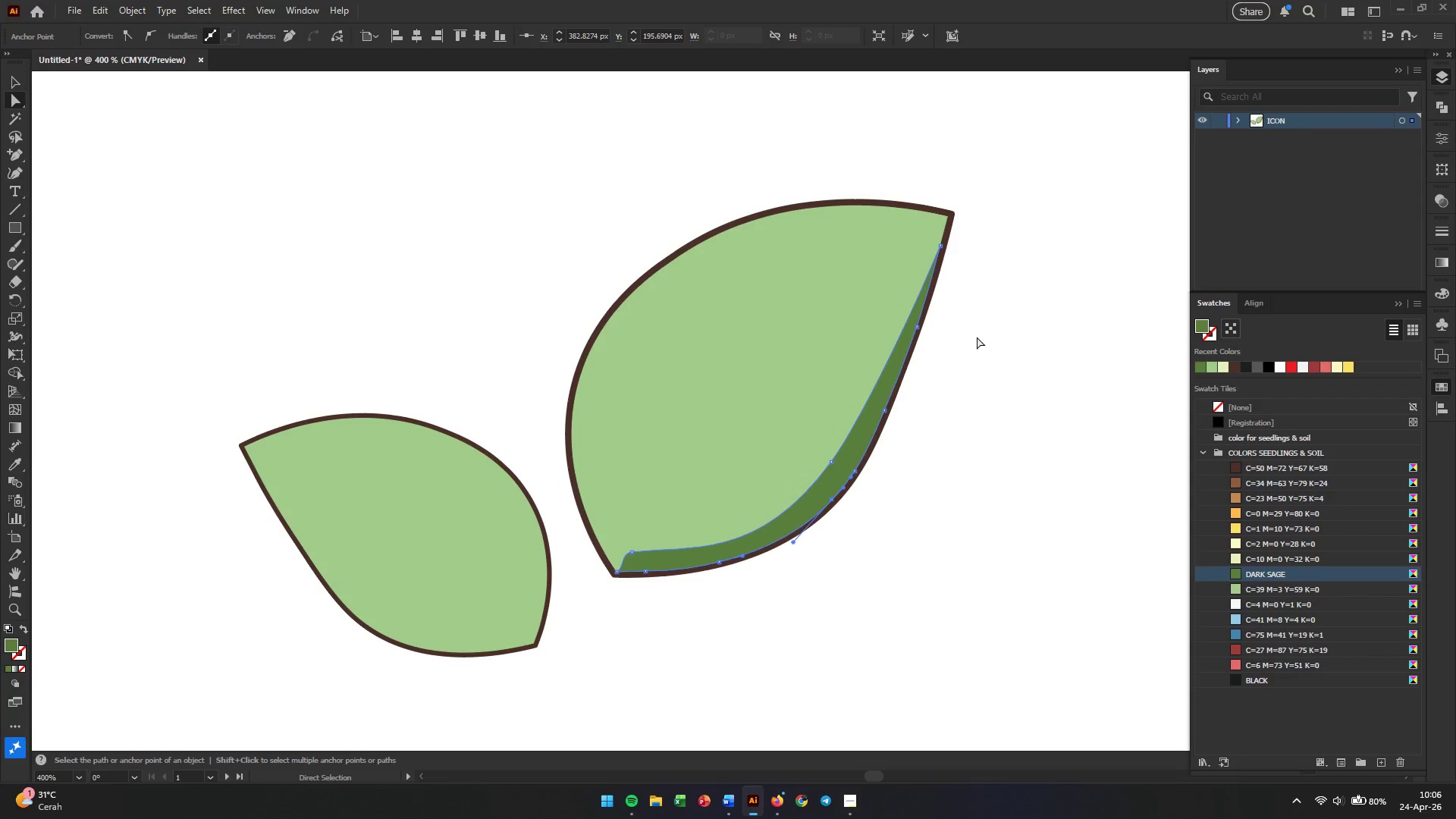 
left_click([978, 359])
 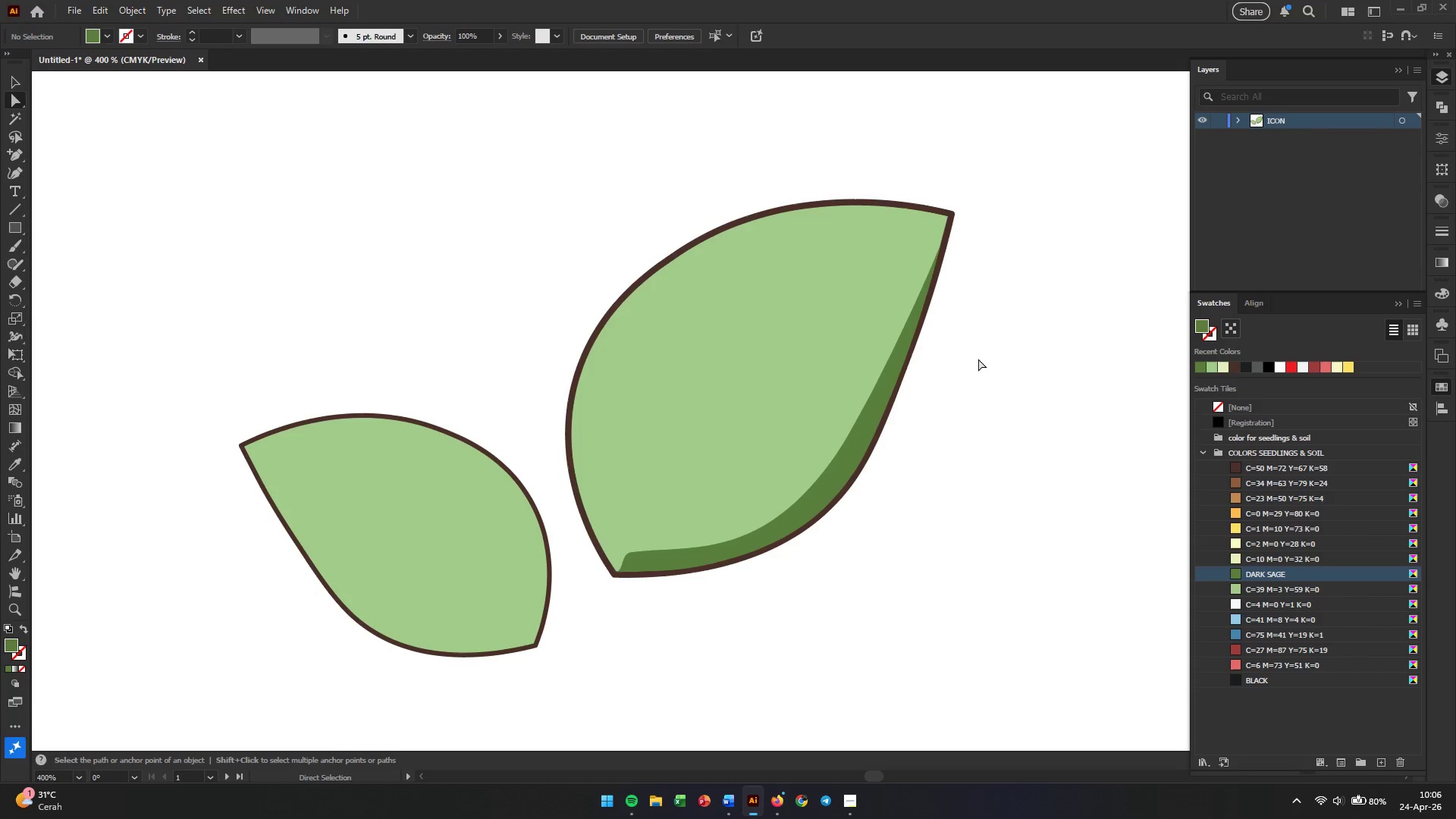 
wait(10.55)
 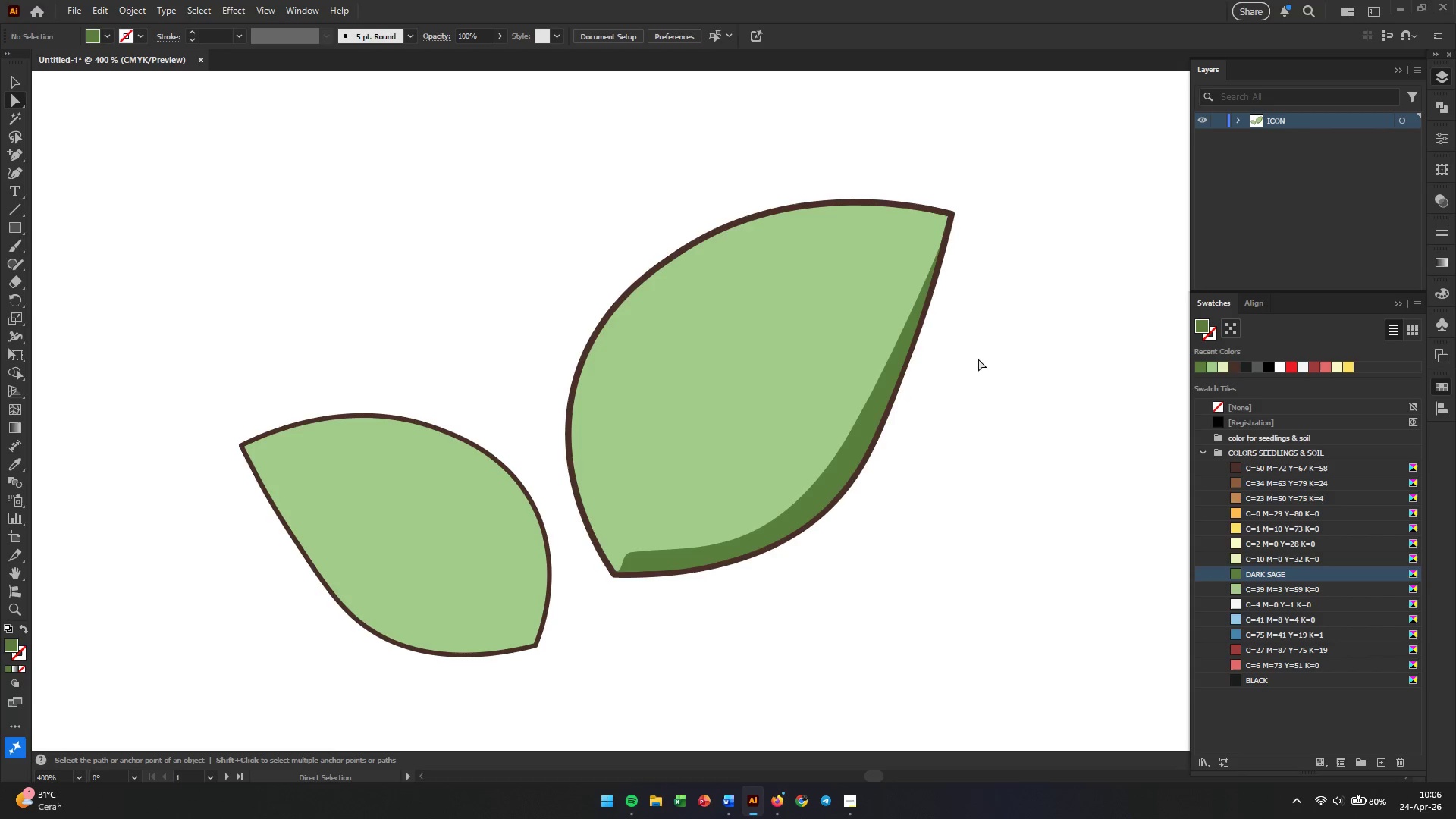 
left_click([888, 390])
 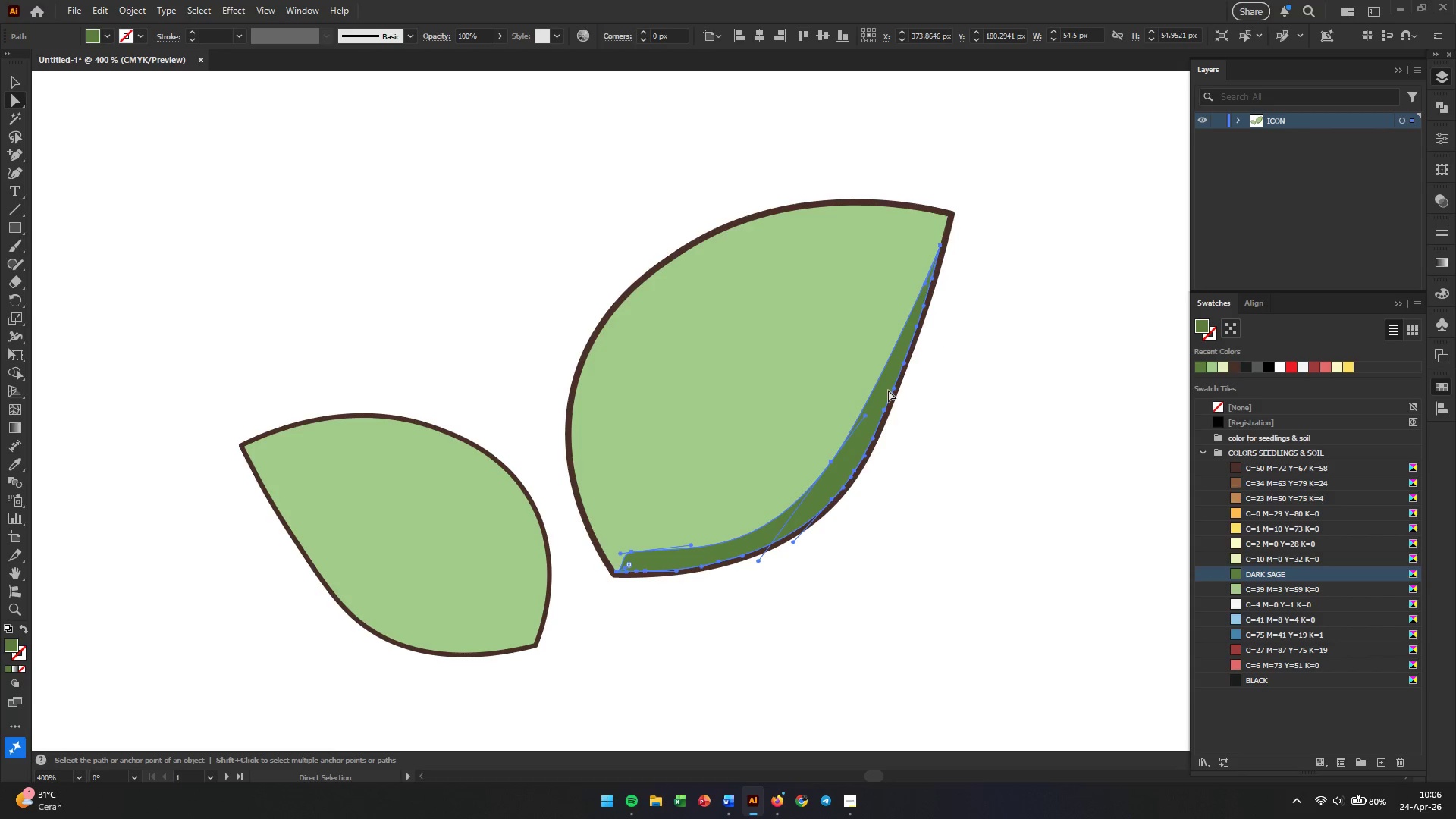 
hold_key(key=AltLeft, duration=0.31)
scroll: coordinate [888, 390], scroll_direction: up, amount: 3.0
 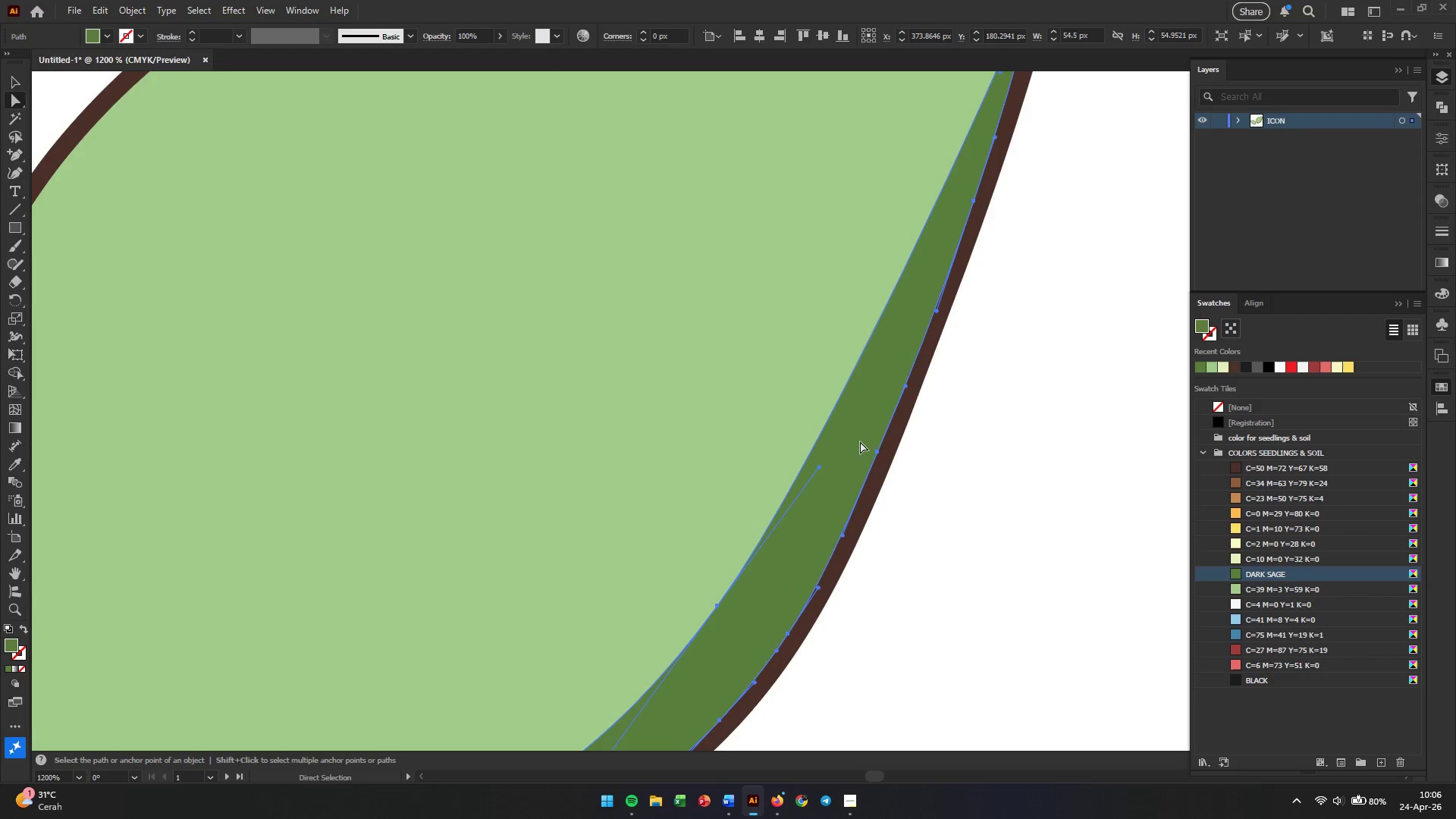 
hold_key(key=Space, duration=1.2)
 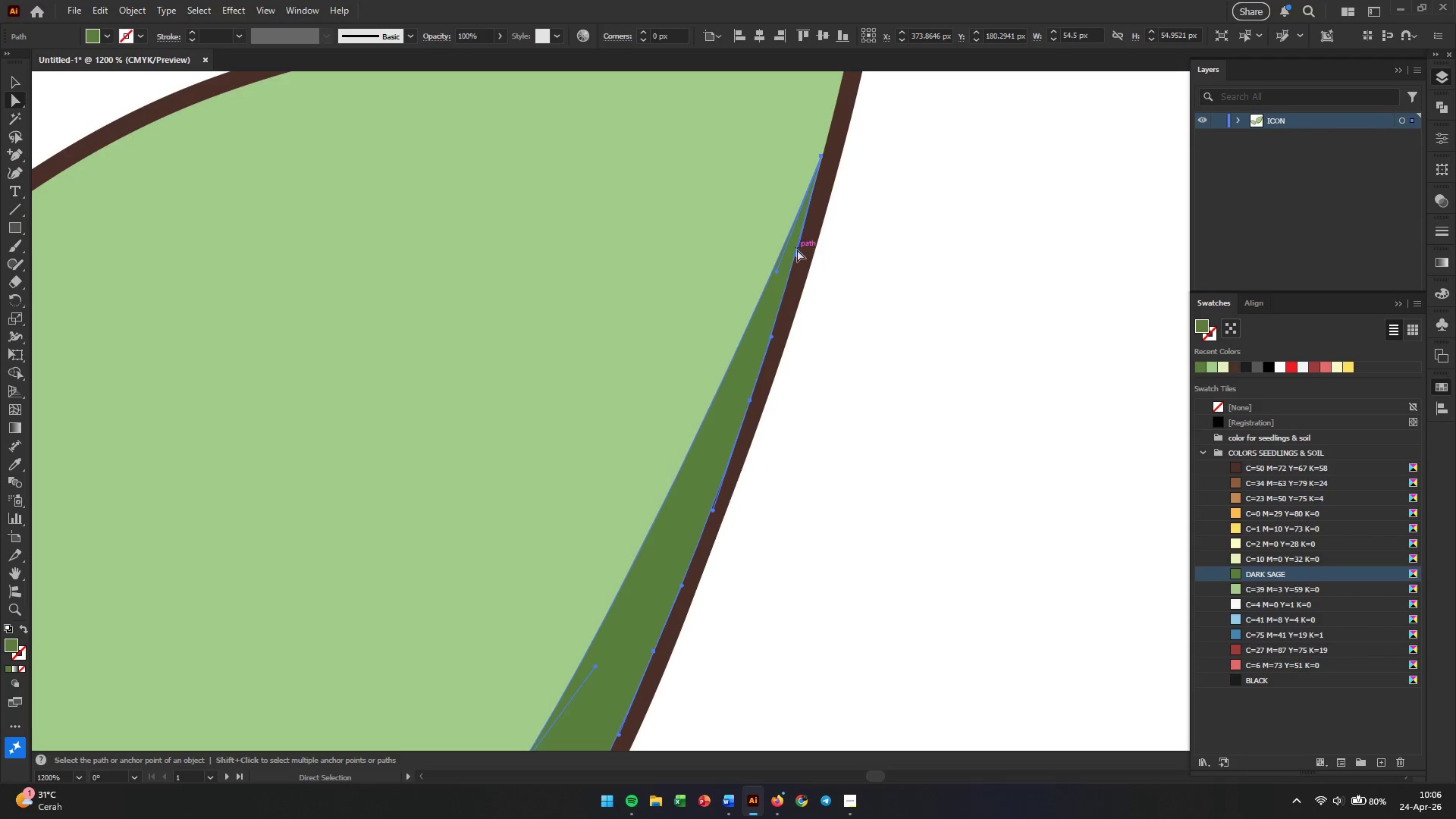 
left_click_drag(start_coordinate=[940, 310], to_coordinate=[717, 510])
 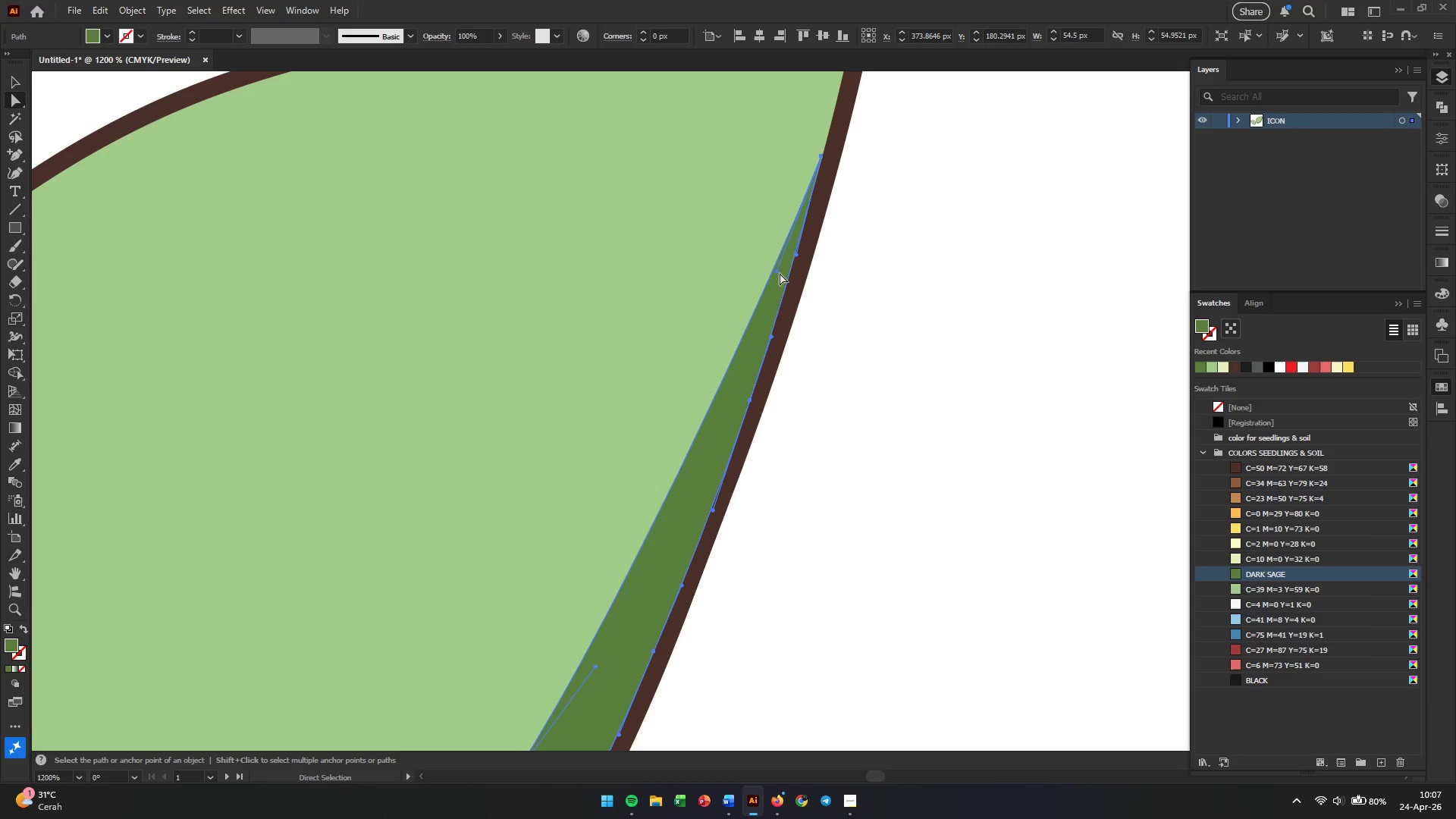 
left_click_drag(start_coordinate=[777, 275], to_coordinate=[784, 281])
 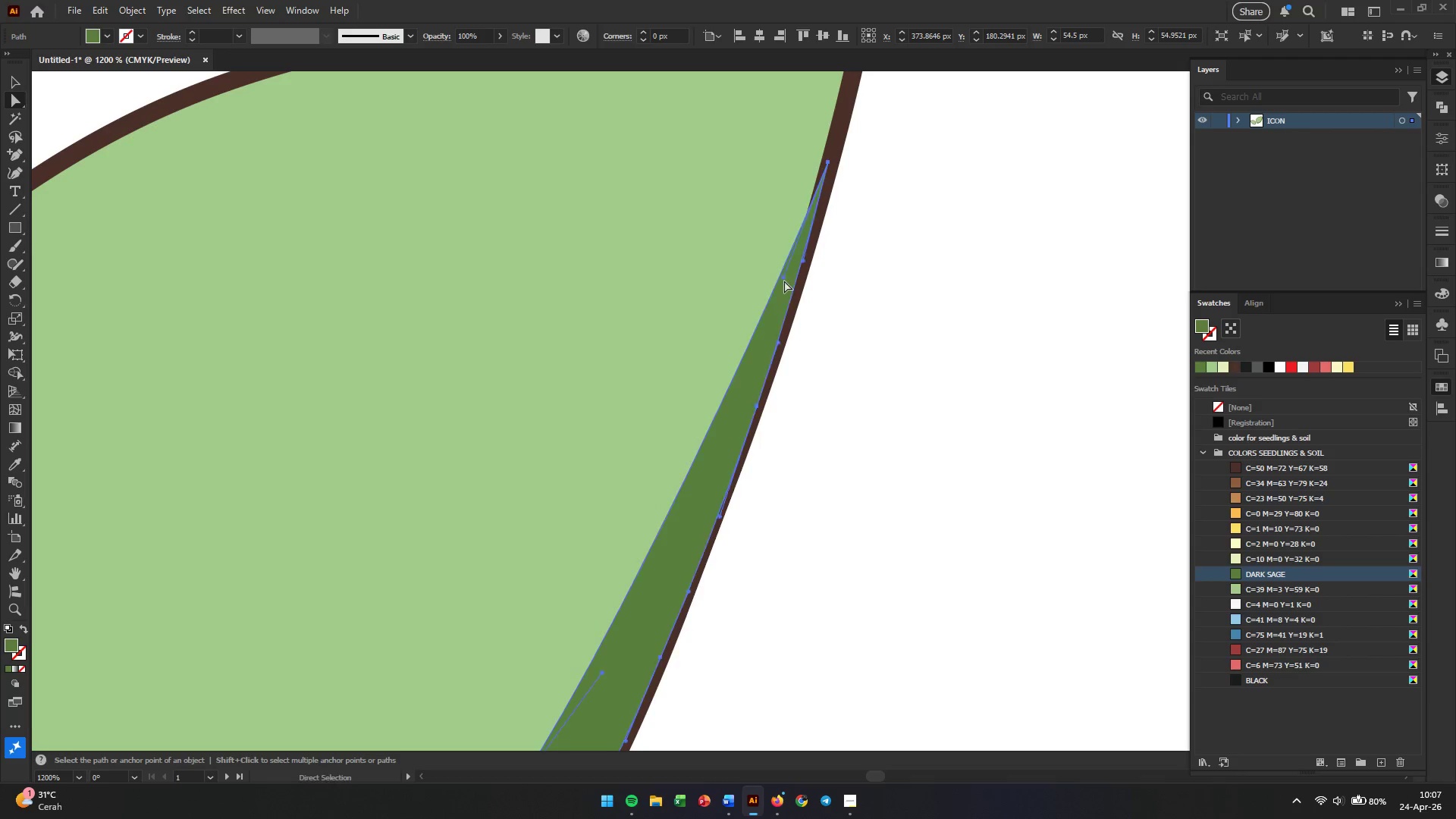 
key(Control+ControlLeft)
 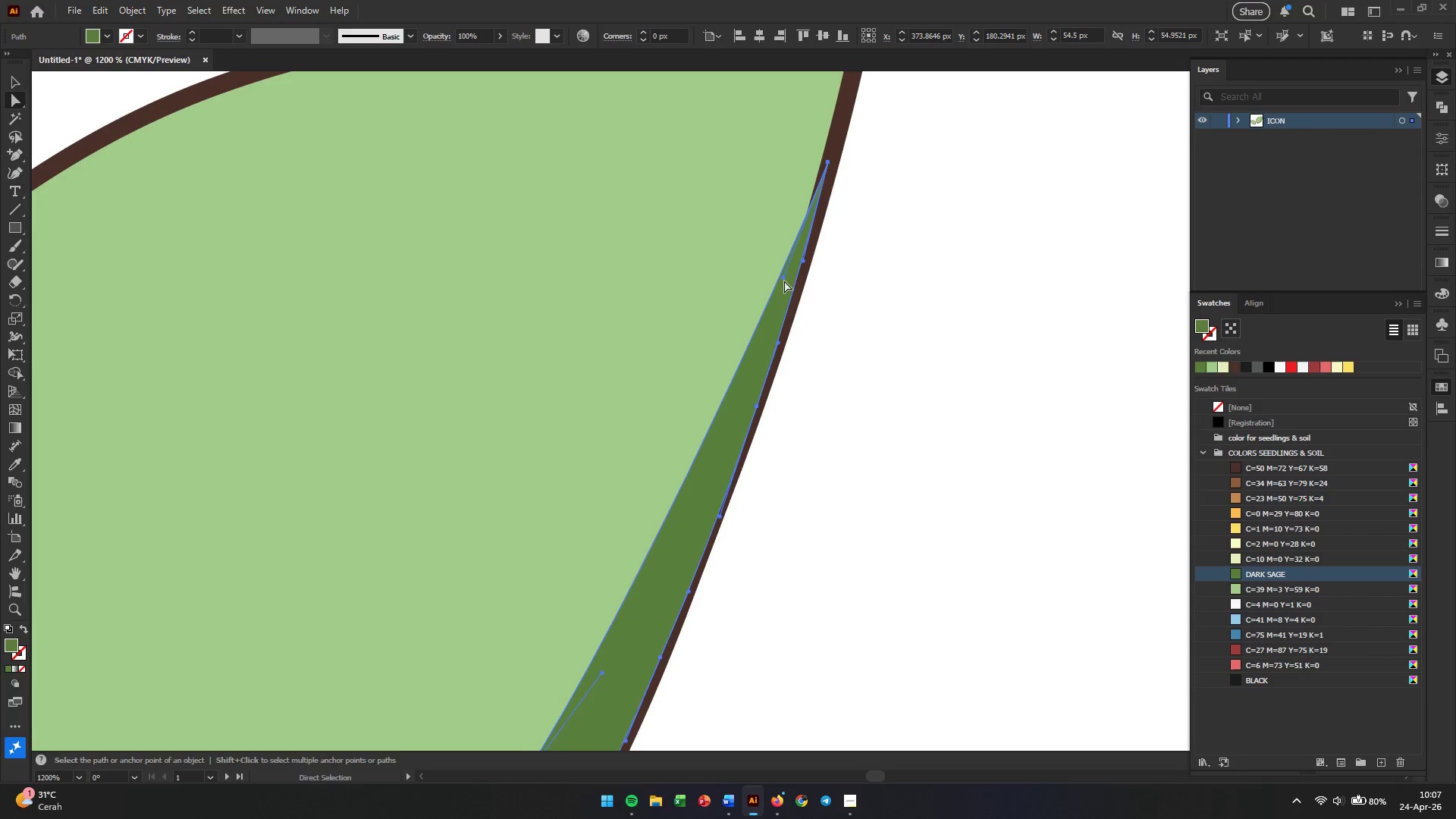 
key(Control+Z)
 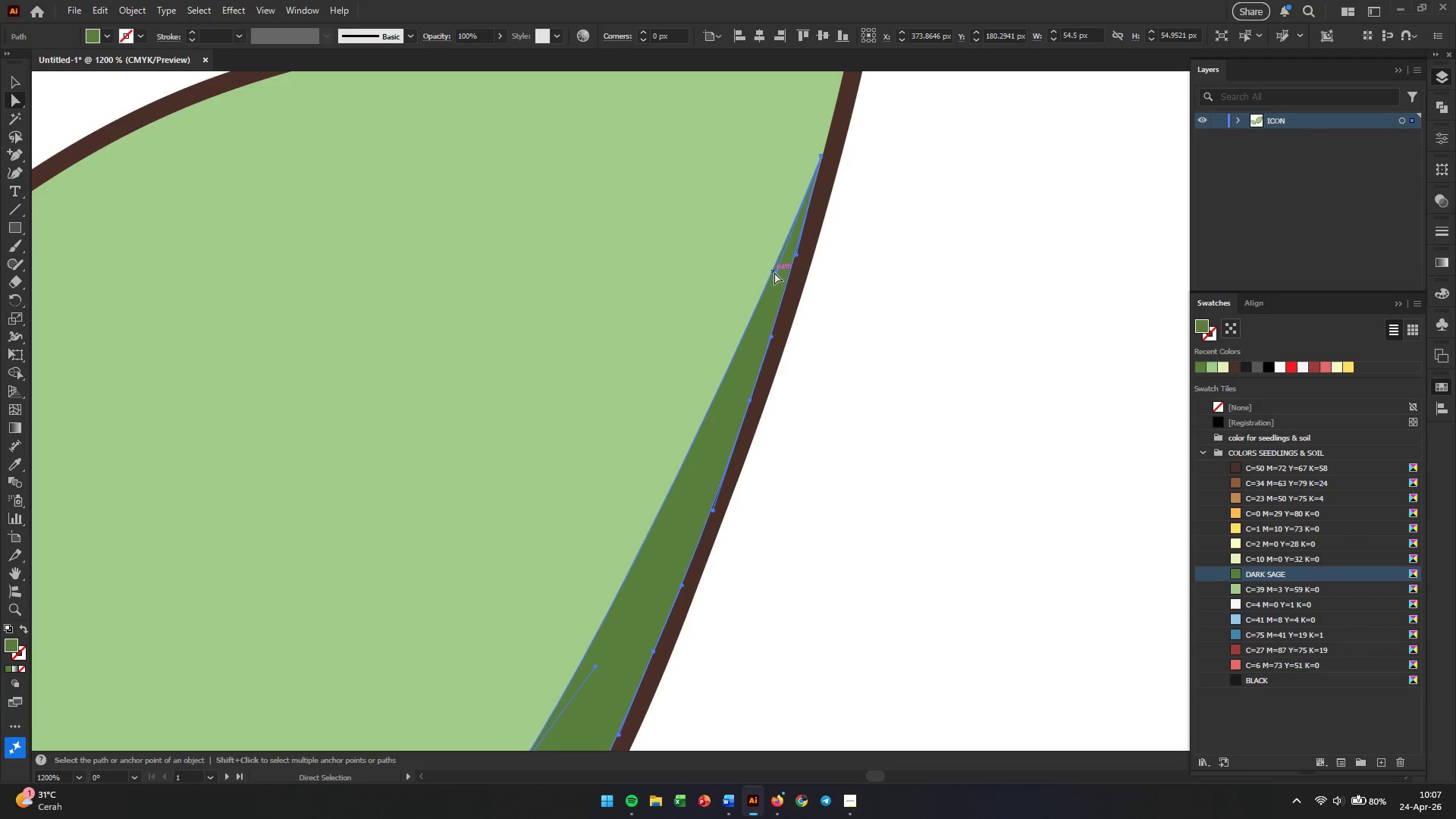 
left_click_drag(start_coordinate=[774, 272], to_coordinate=[773, 278])
 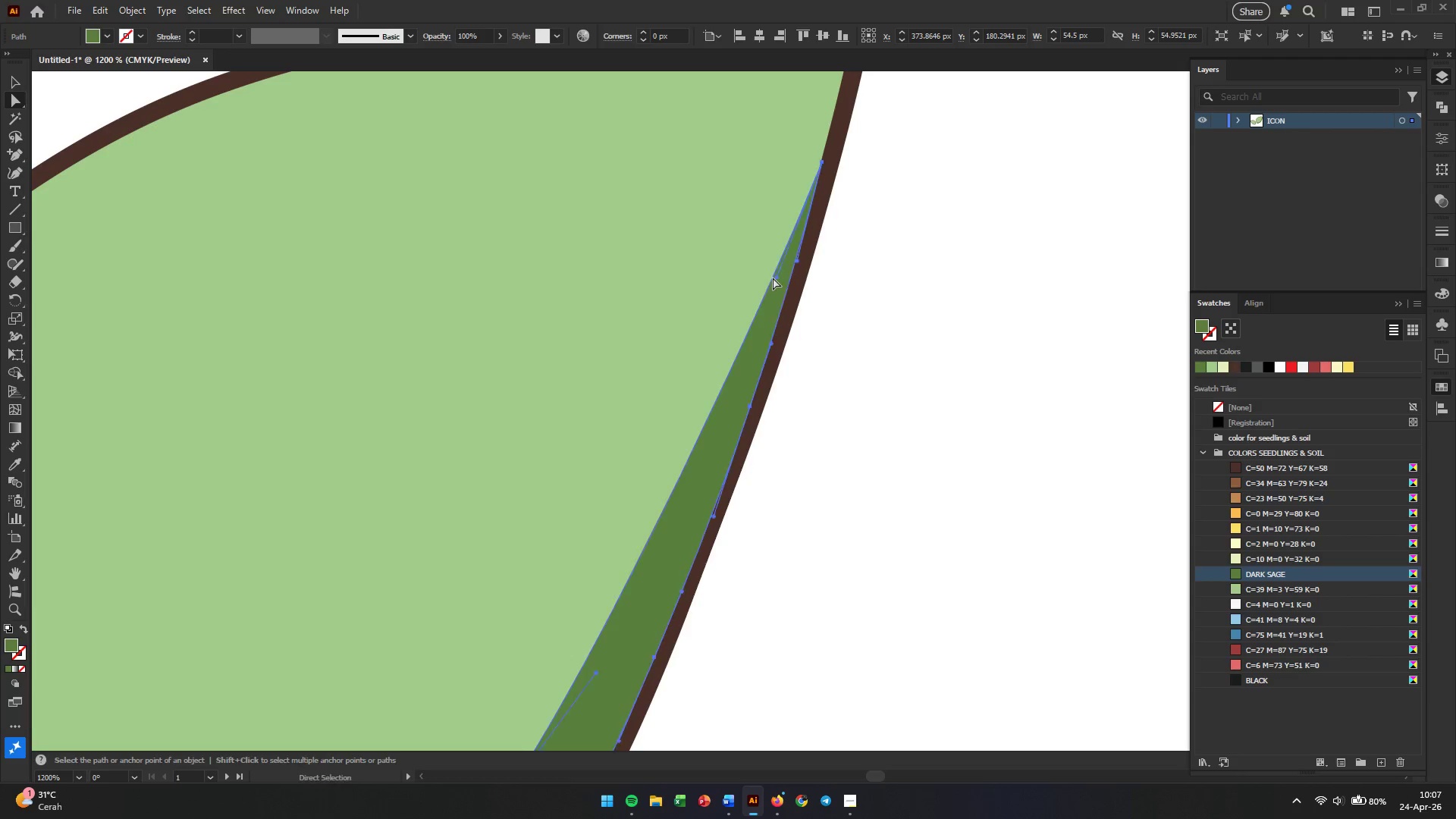 
key(Control+ControlLeft)
 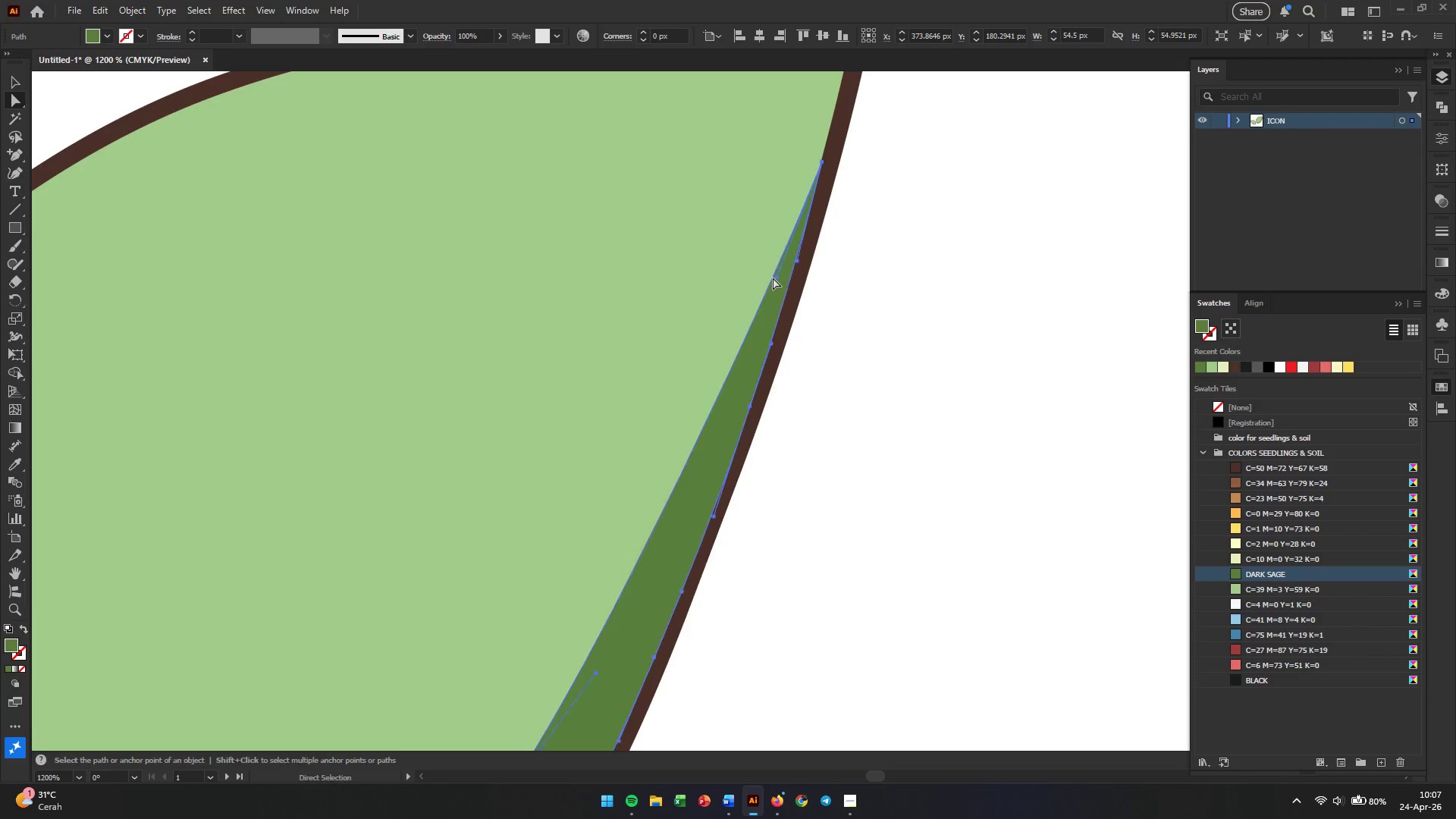 
key(Control+Z)
 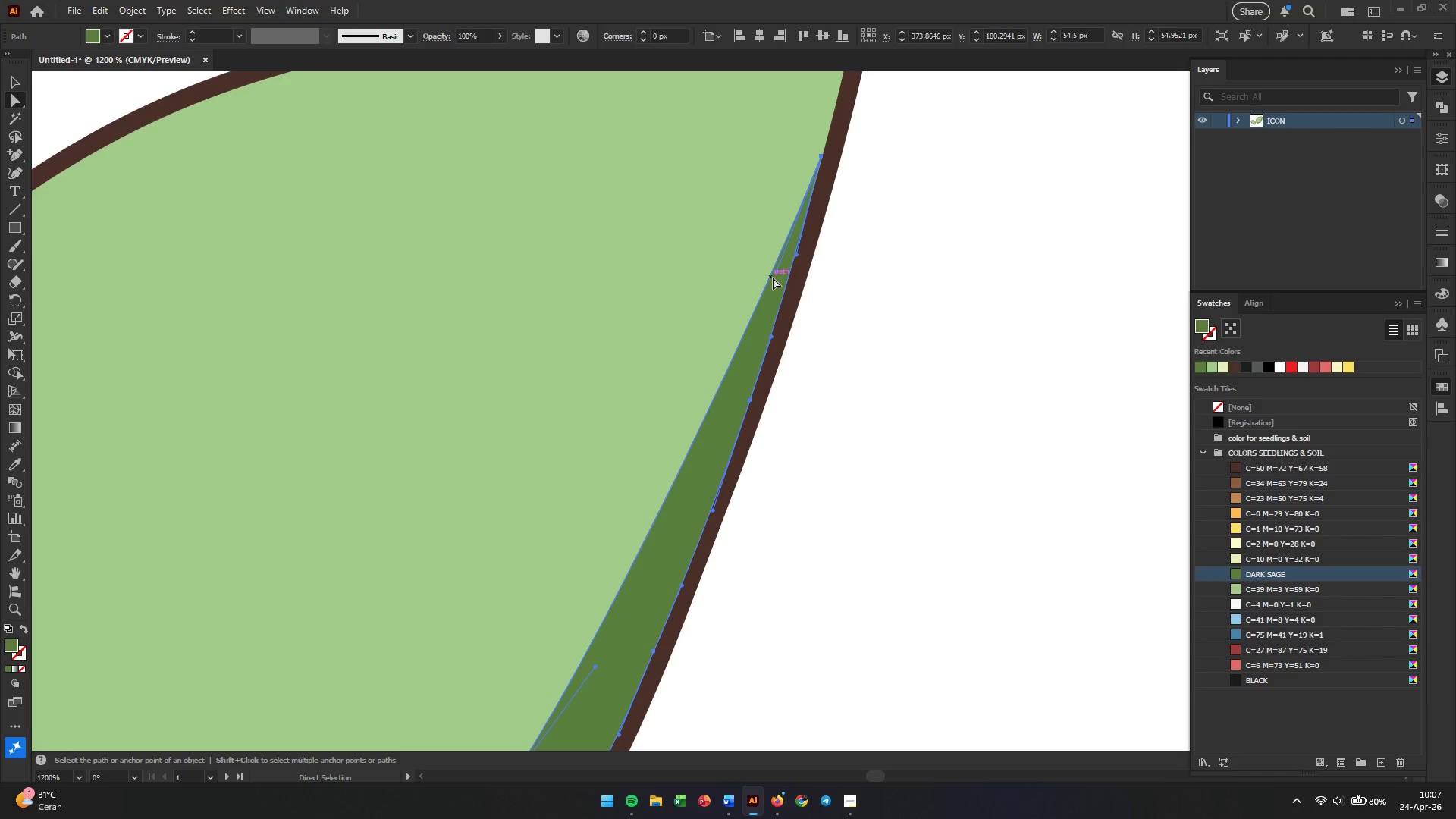 
hold_key(key=AltLeft, duration=0.44)
scroll: coordinate [773, 278], scroll_direction: up, amount: 3.0
 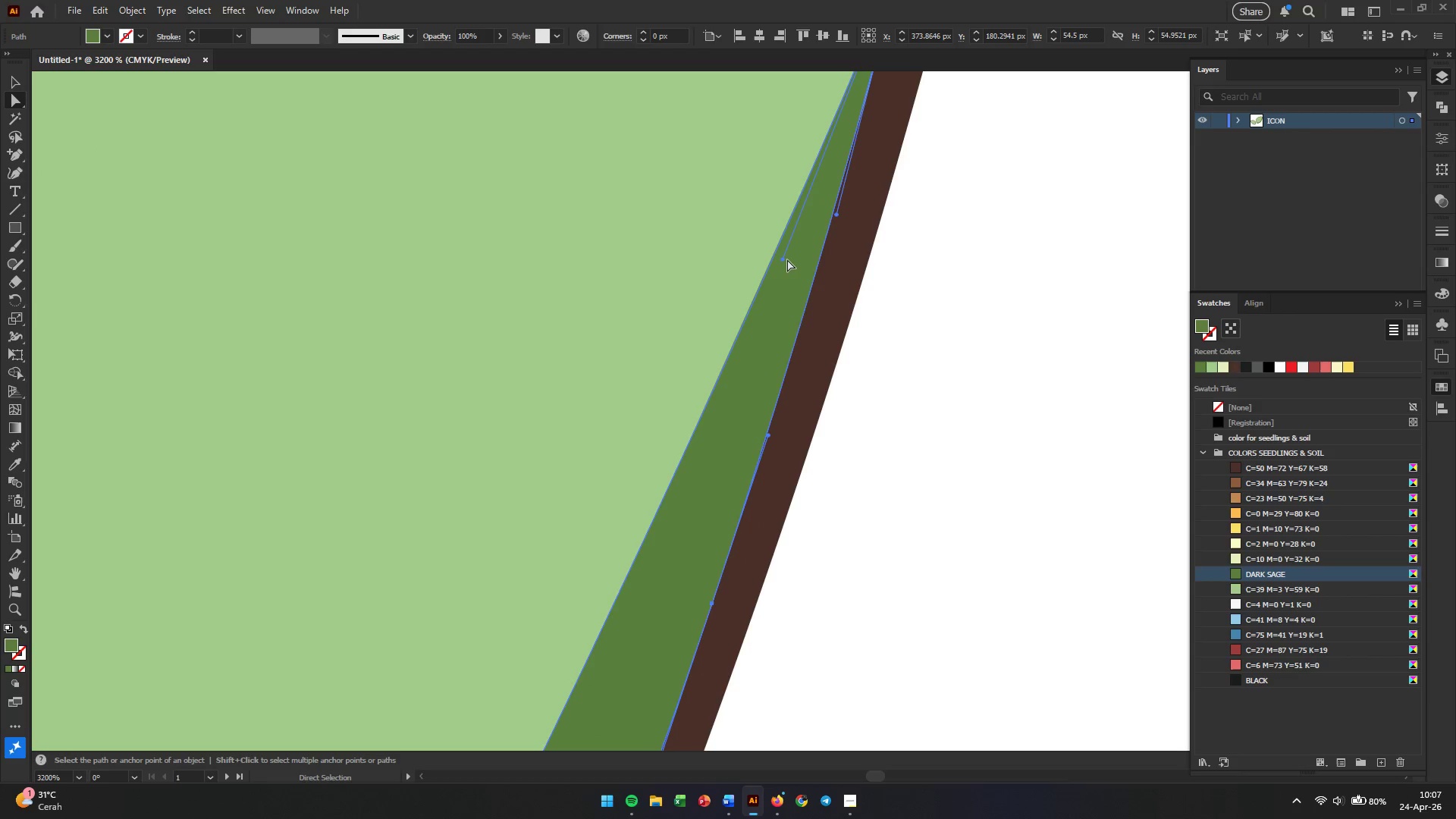 
left_click([785, 260])
 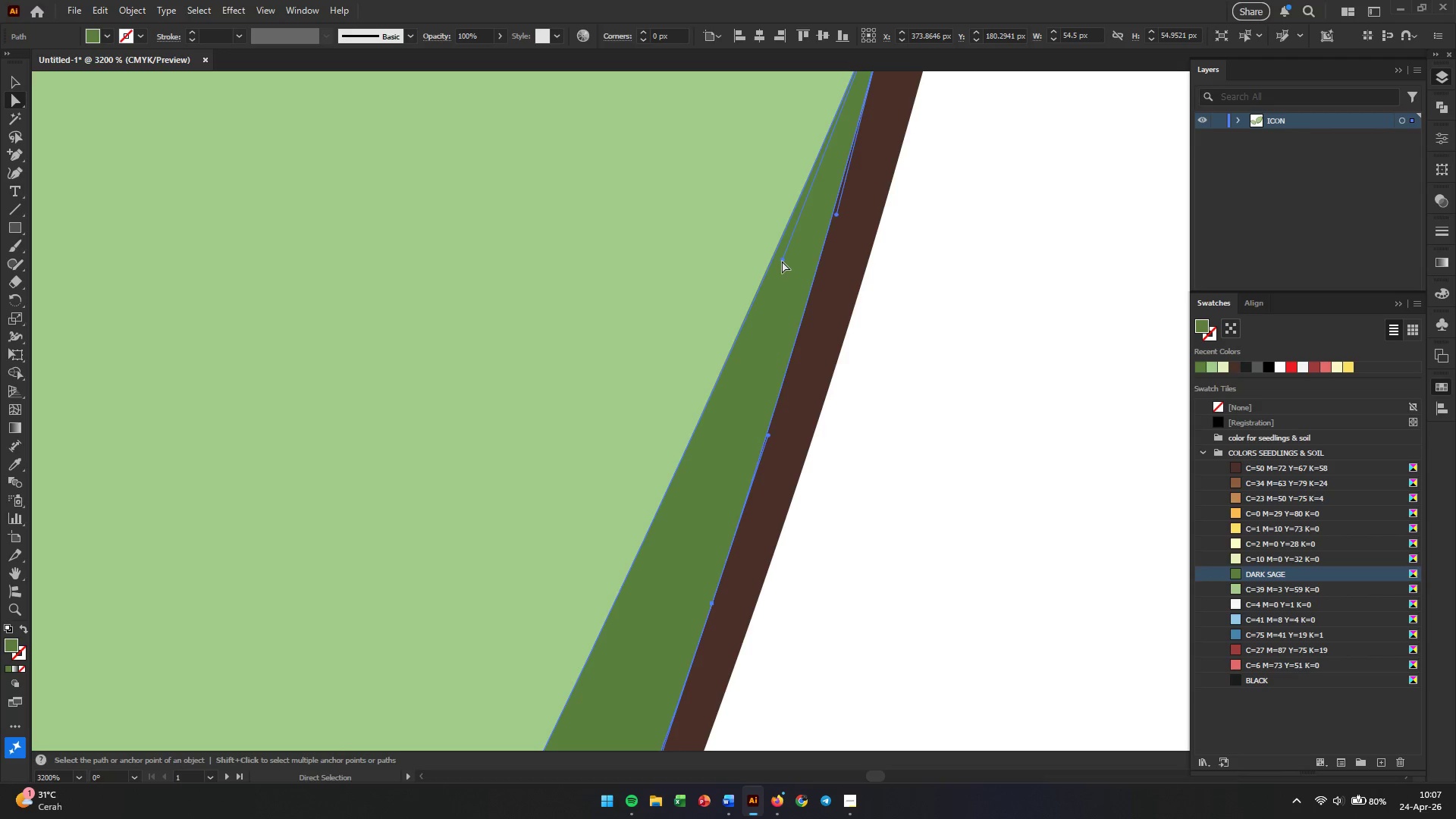 
left_click_drag(start_coordinate=[782, 261], to_coordinate=[803, 286])
 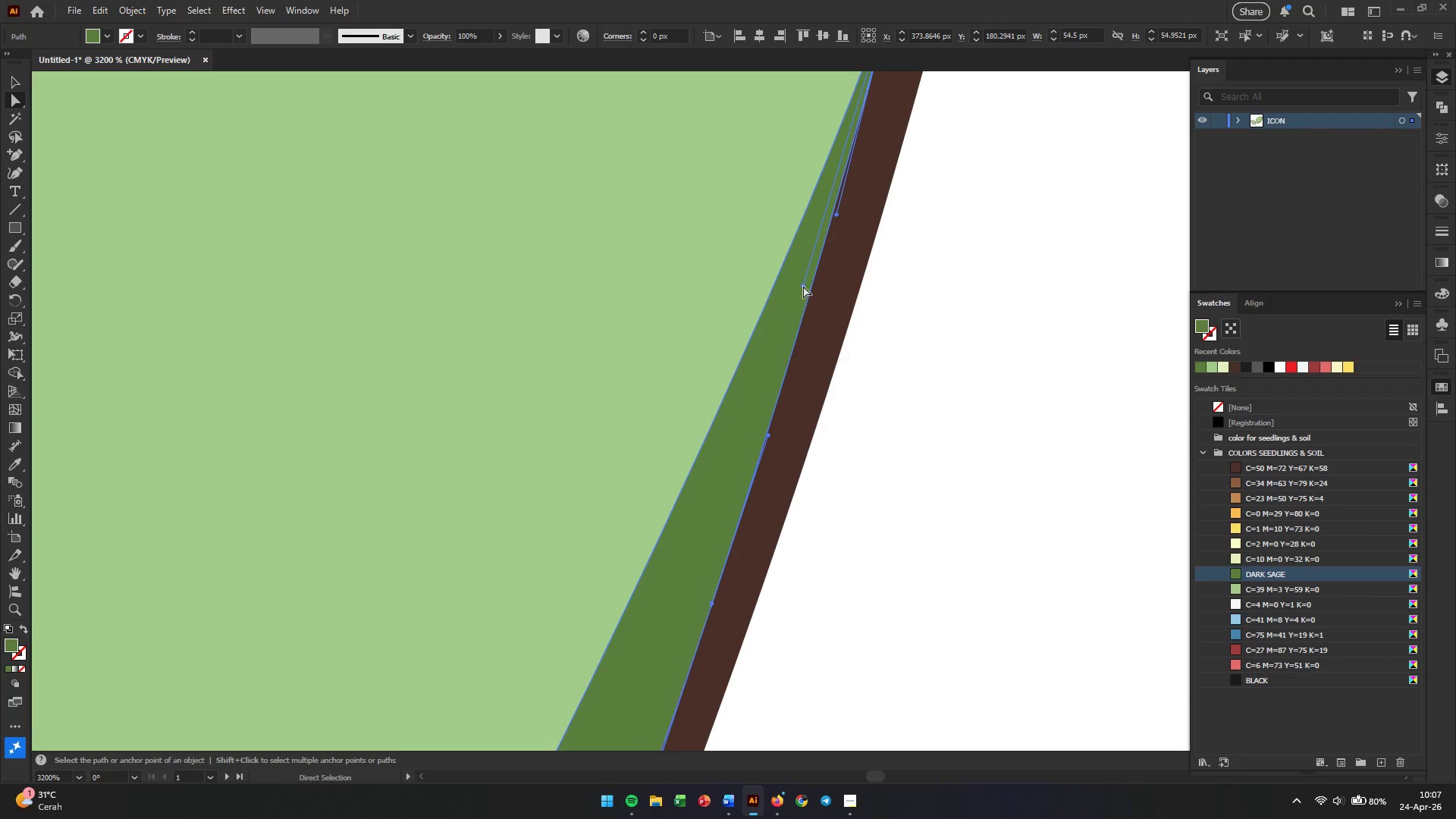 
hold_key(key=AltLeft, duration=2.47)
scroll: coordinate [817, 284], scroll_direction: down, amount: 5.0
 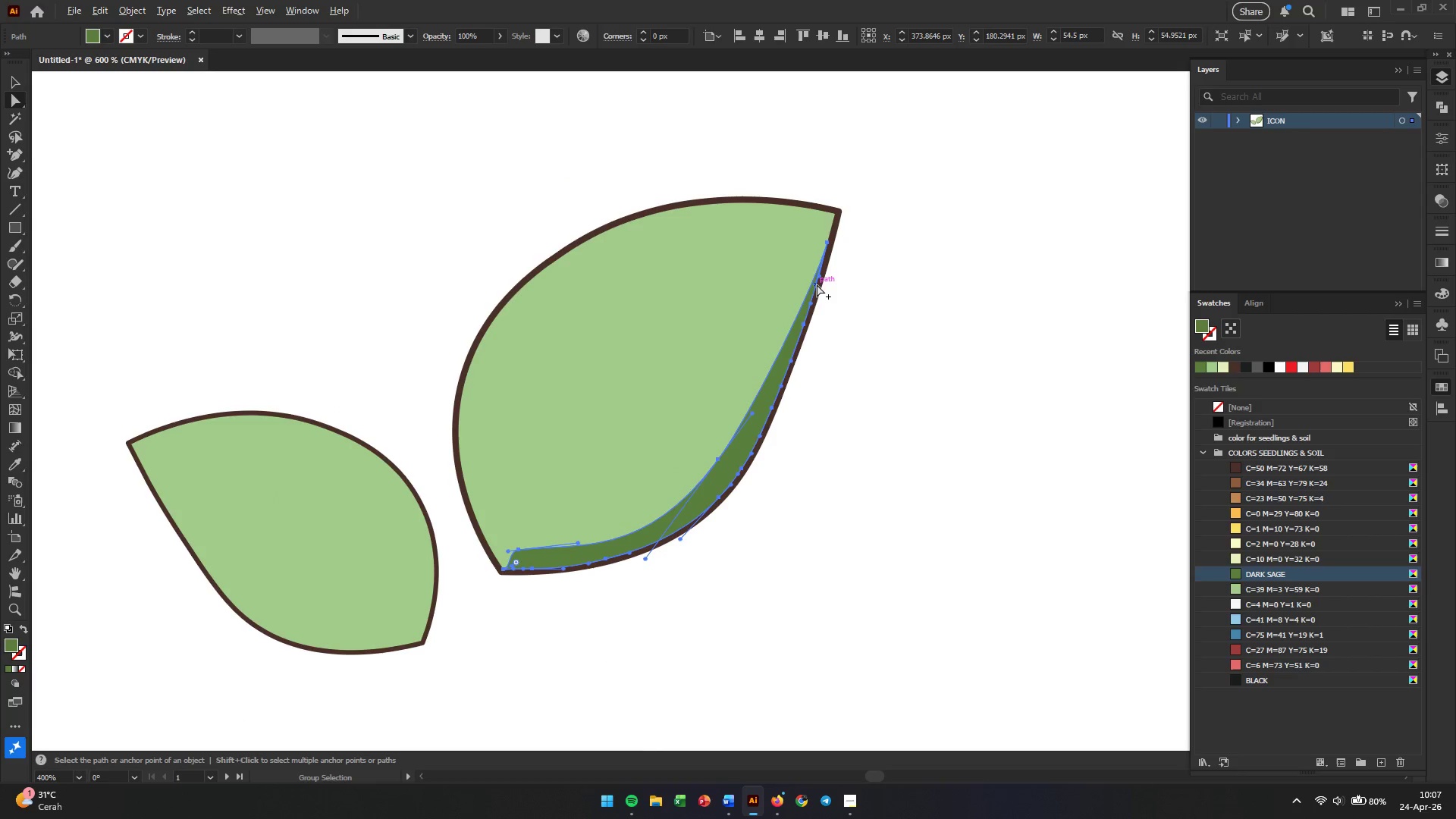 
scroll: coordinate [805, 313], scroll_direction: up, amount: 1.0
 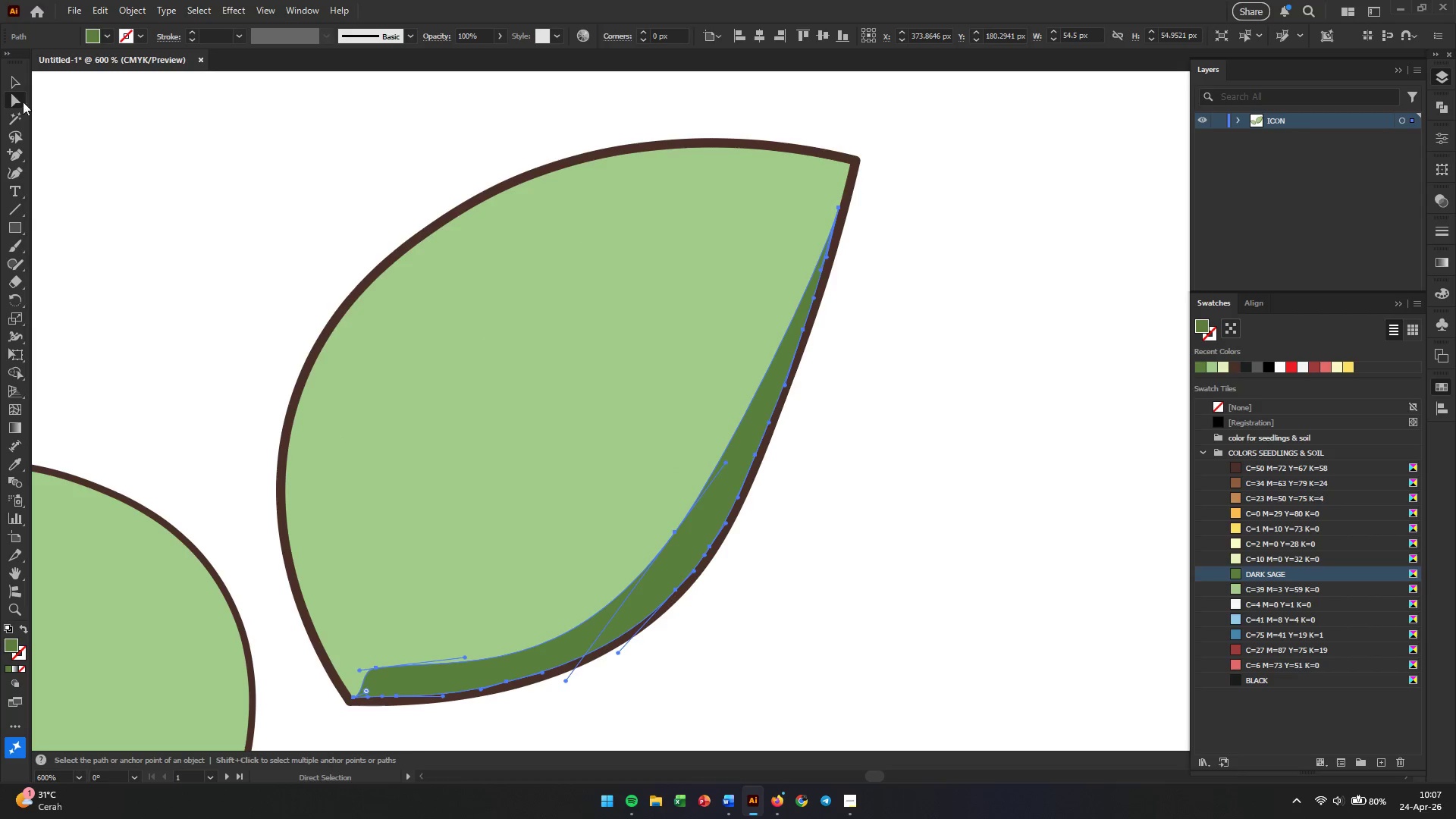 
left_click([18, 80])
 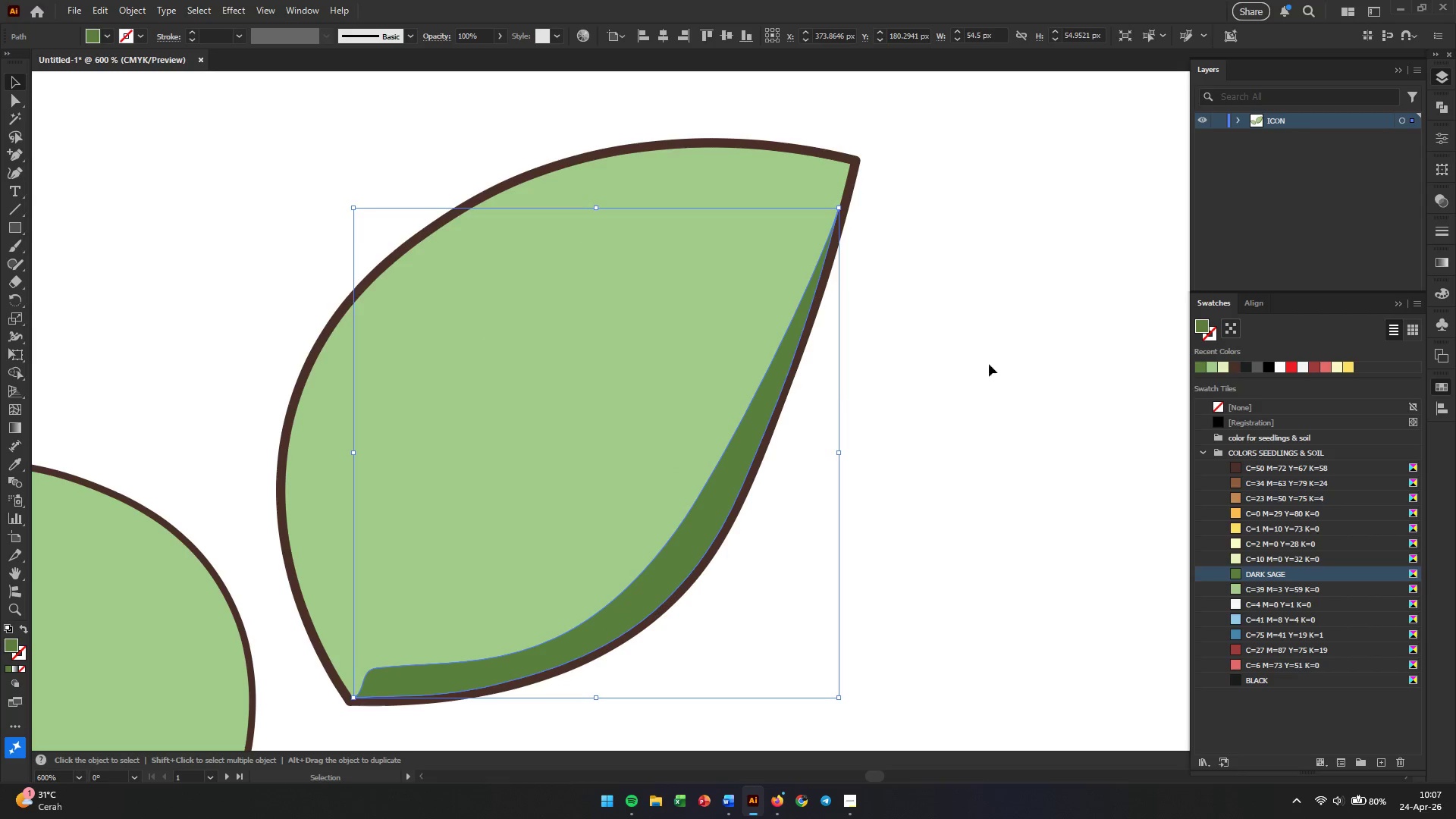 
left_click([1013, 330])
 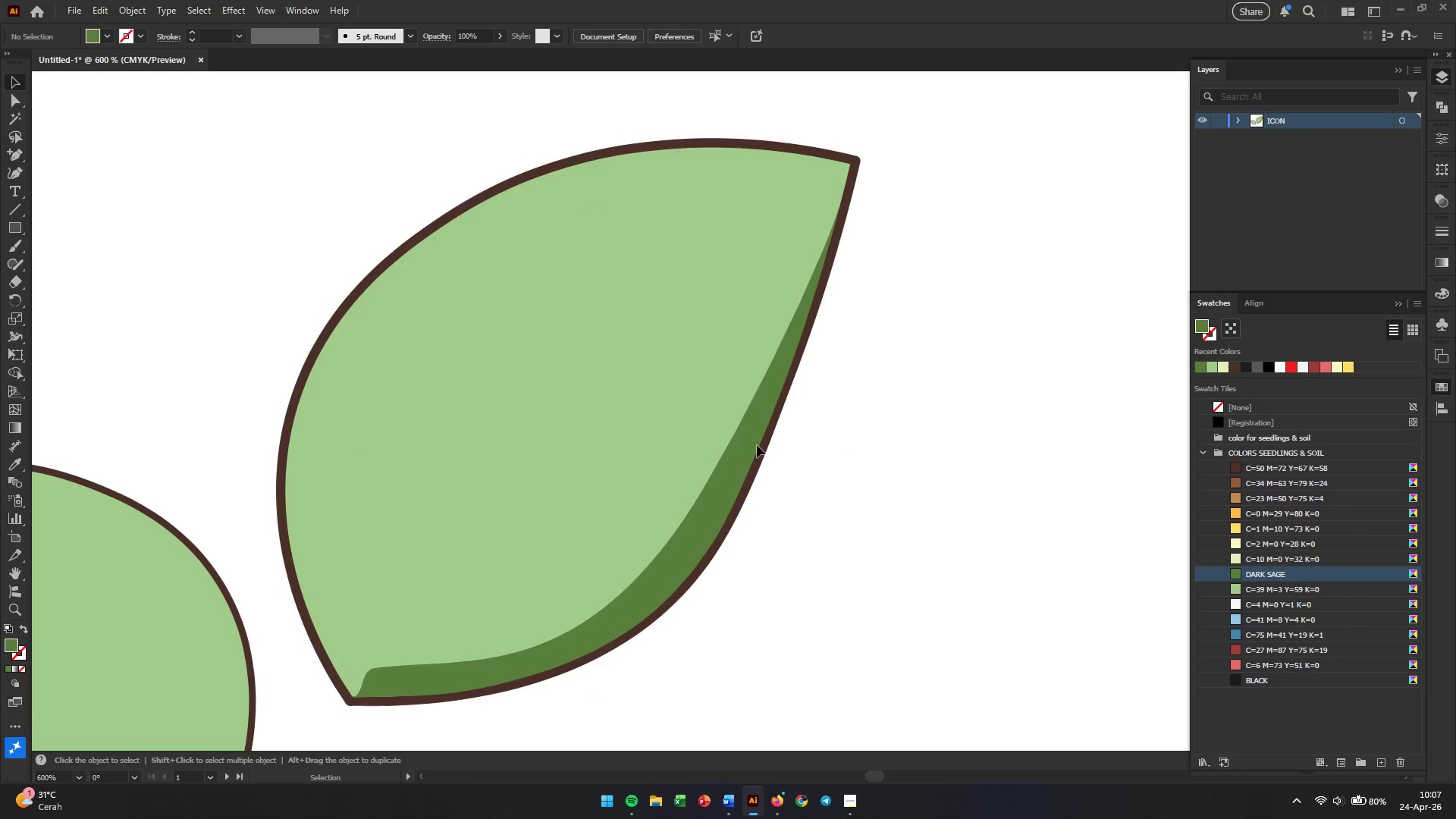 
left_click([752, 450])
 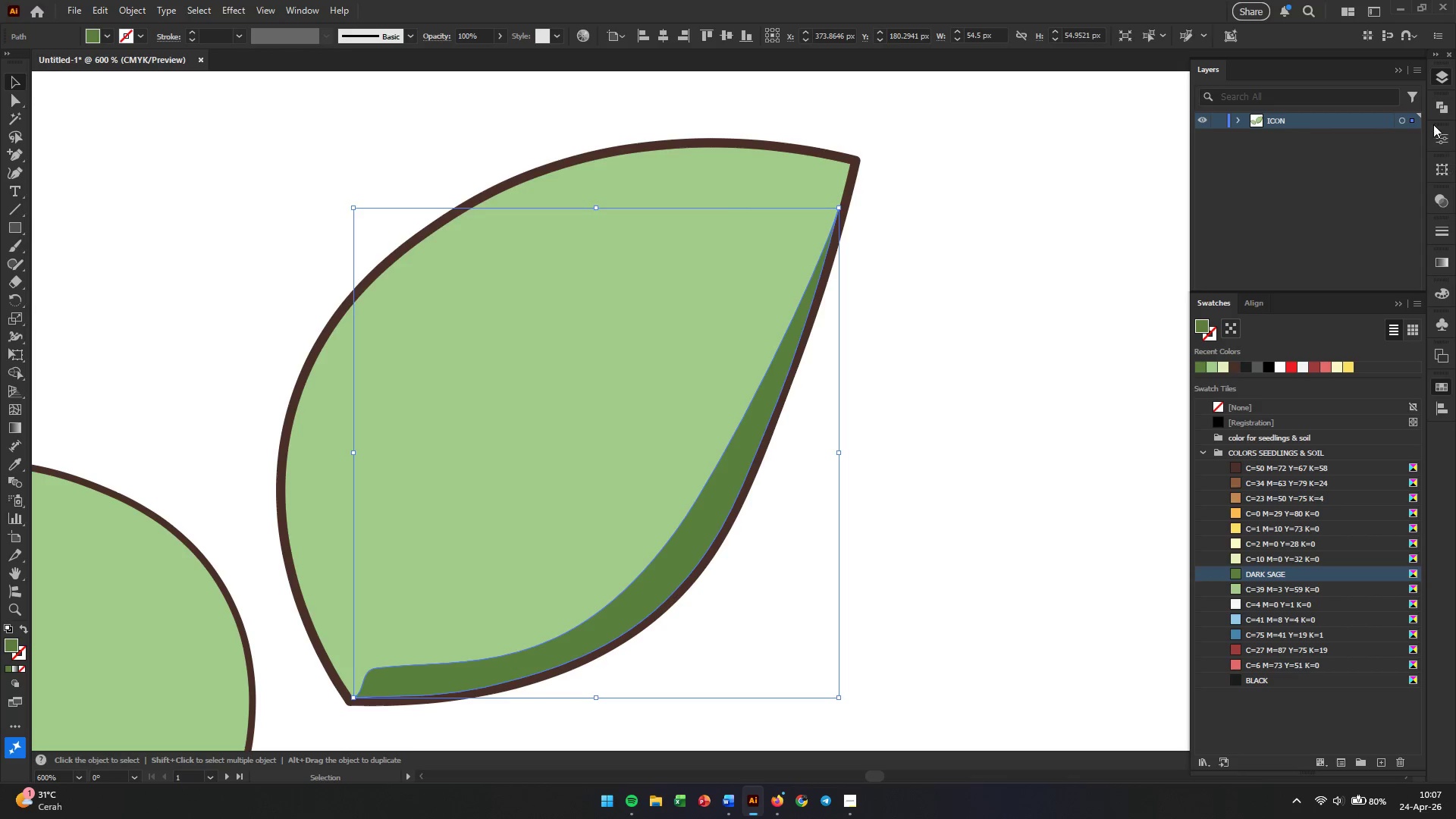 
wait(5.73)
 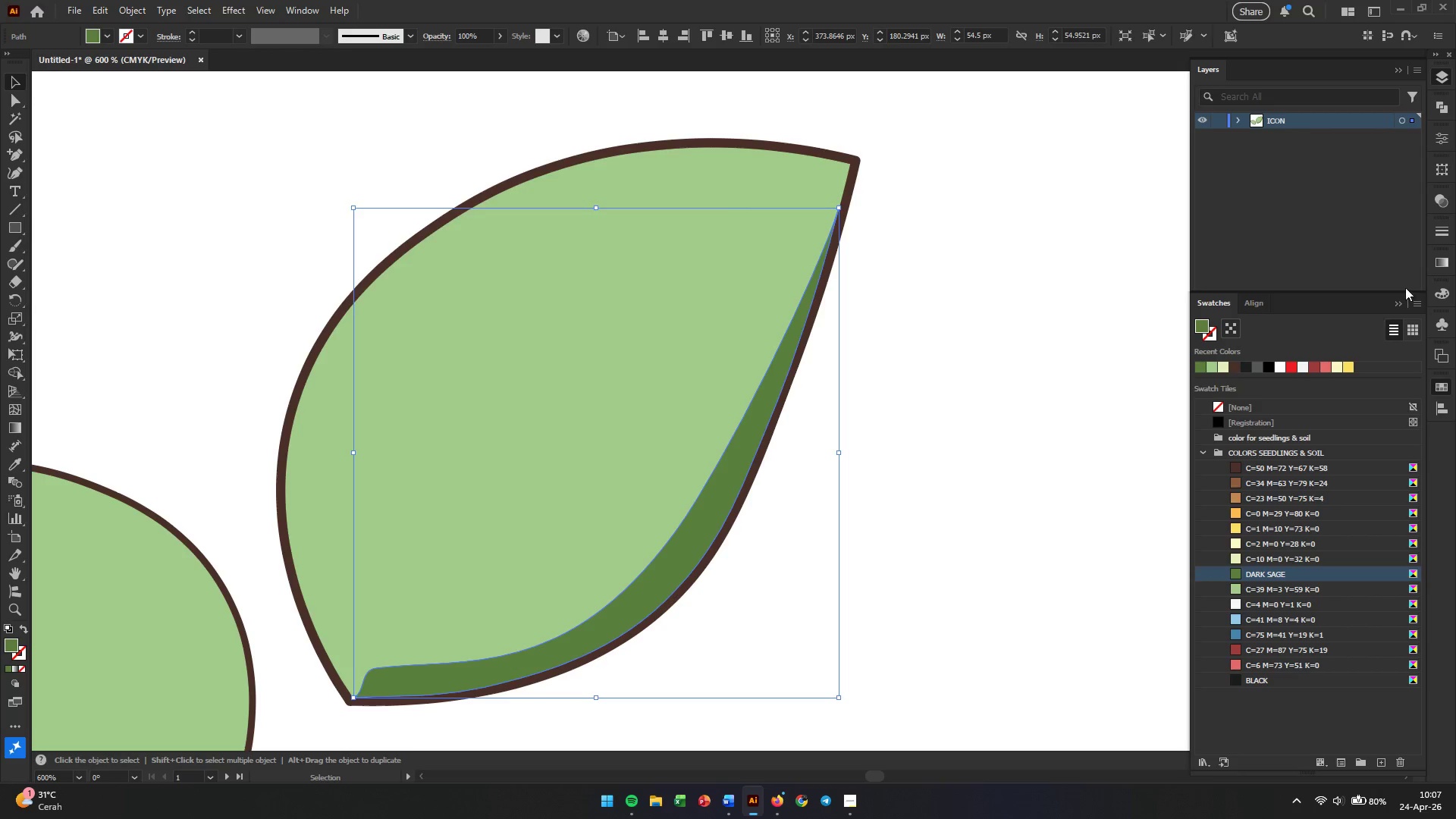 
left_click([1234, 116])
 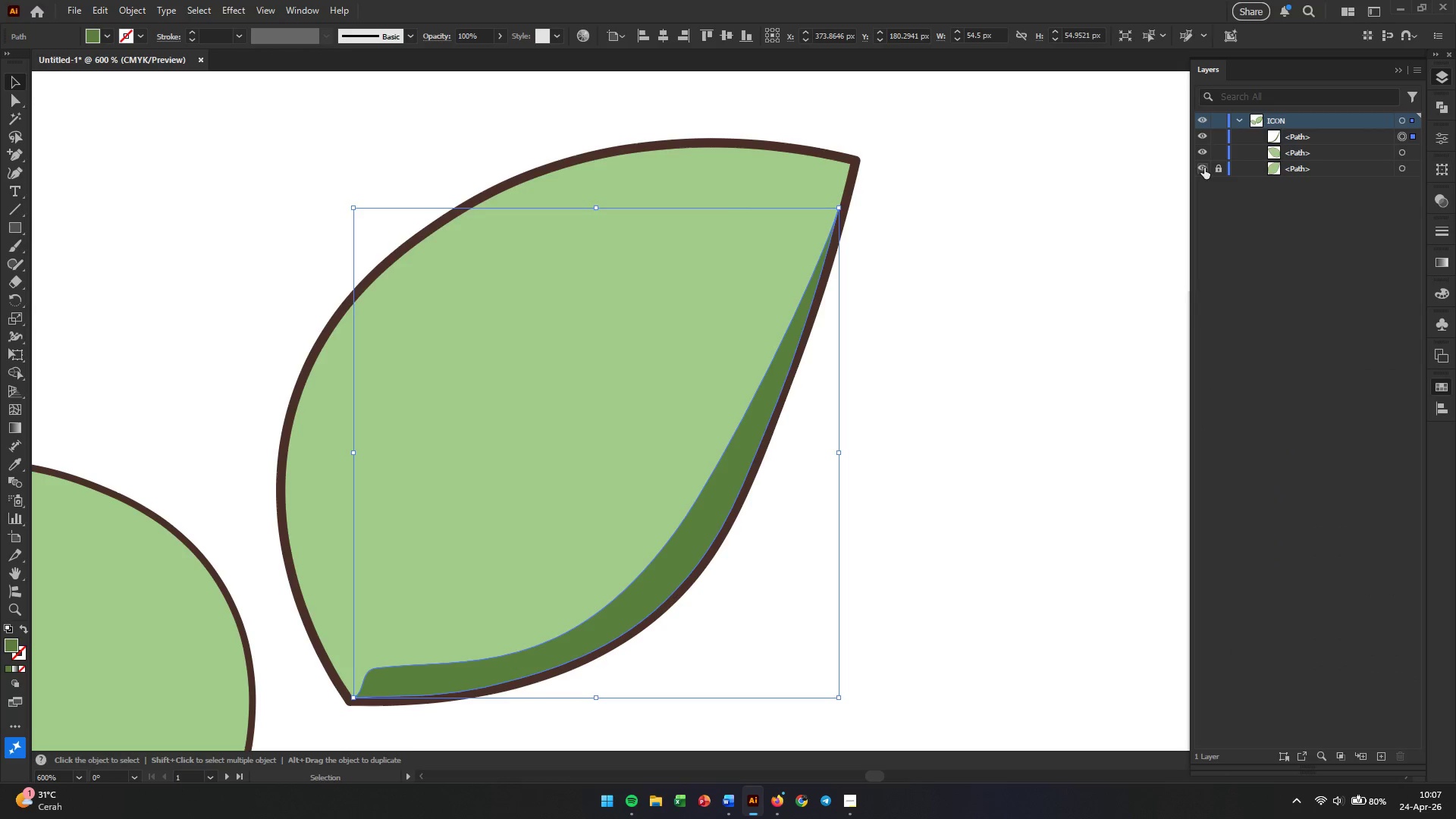 
double_click([1204, 168])
 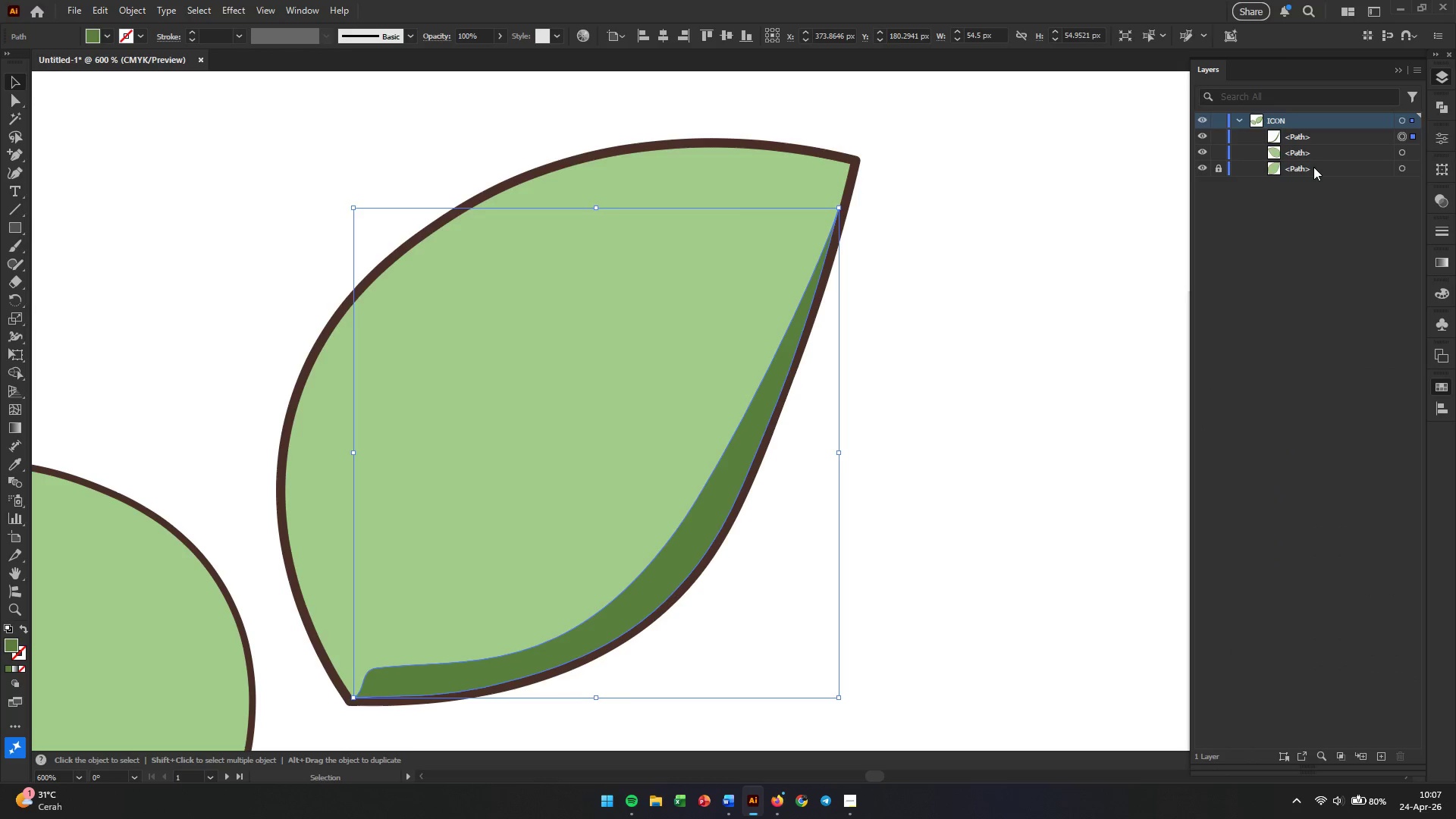 
double_click([1313, 167])
 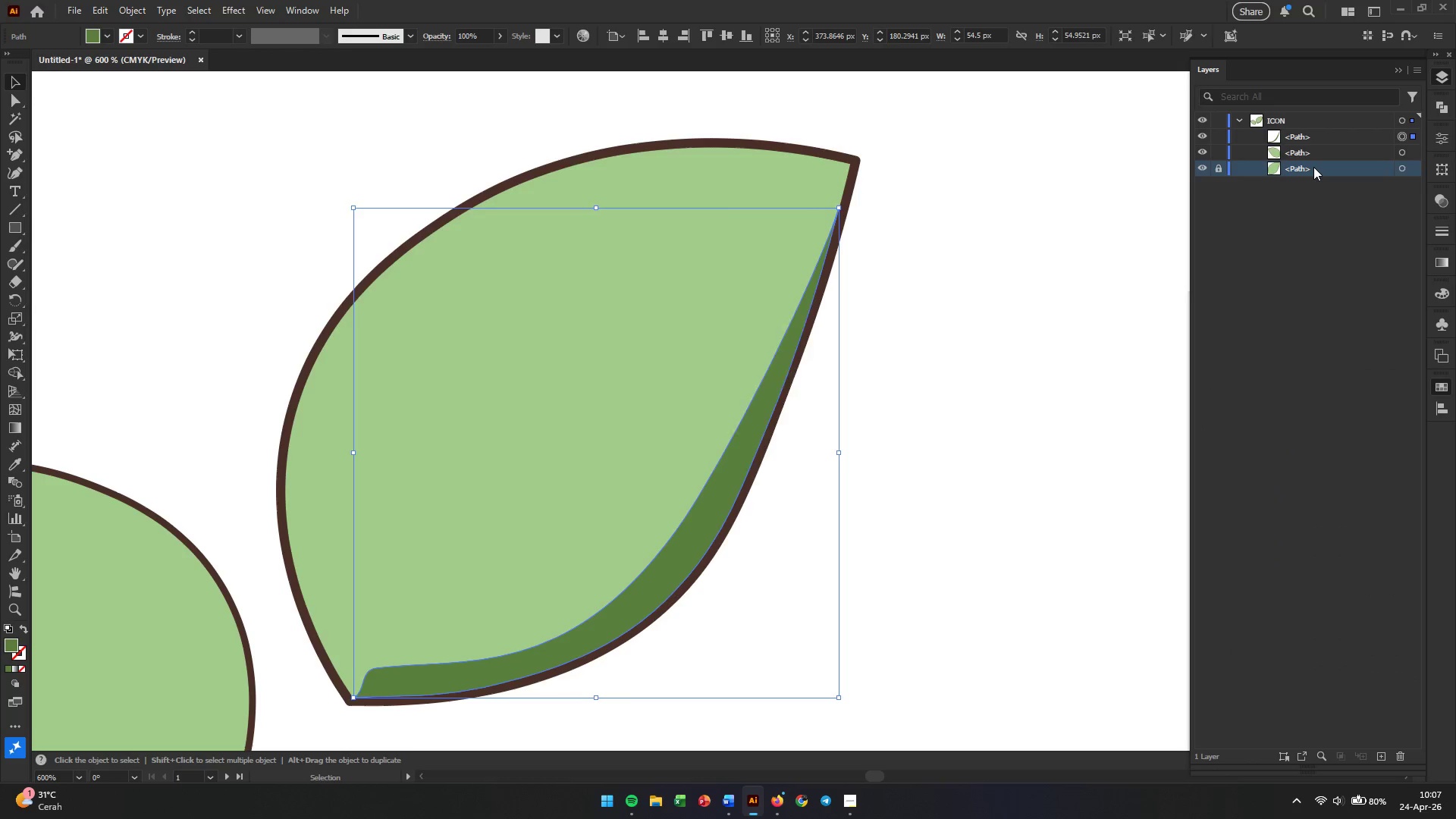 
triple_click([1313, 167])
 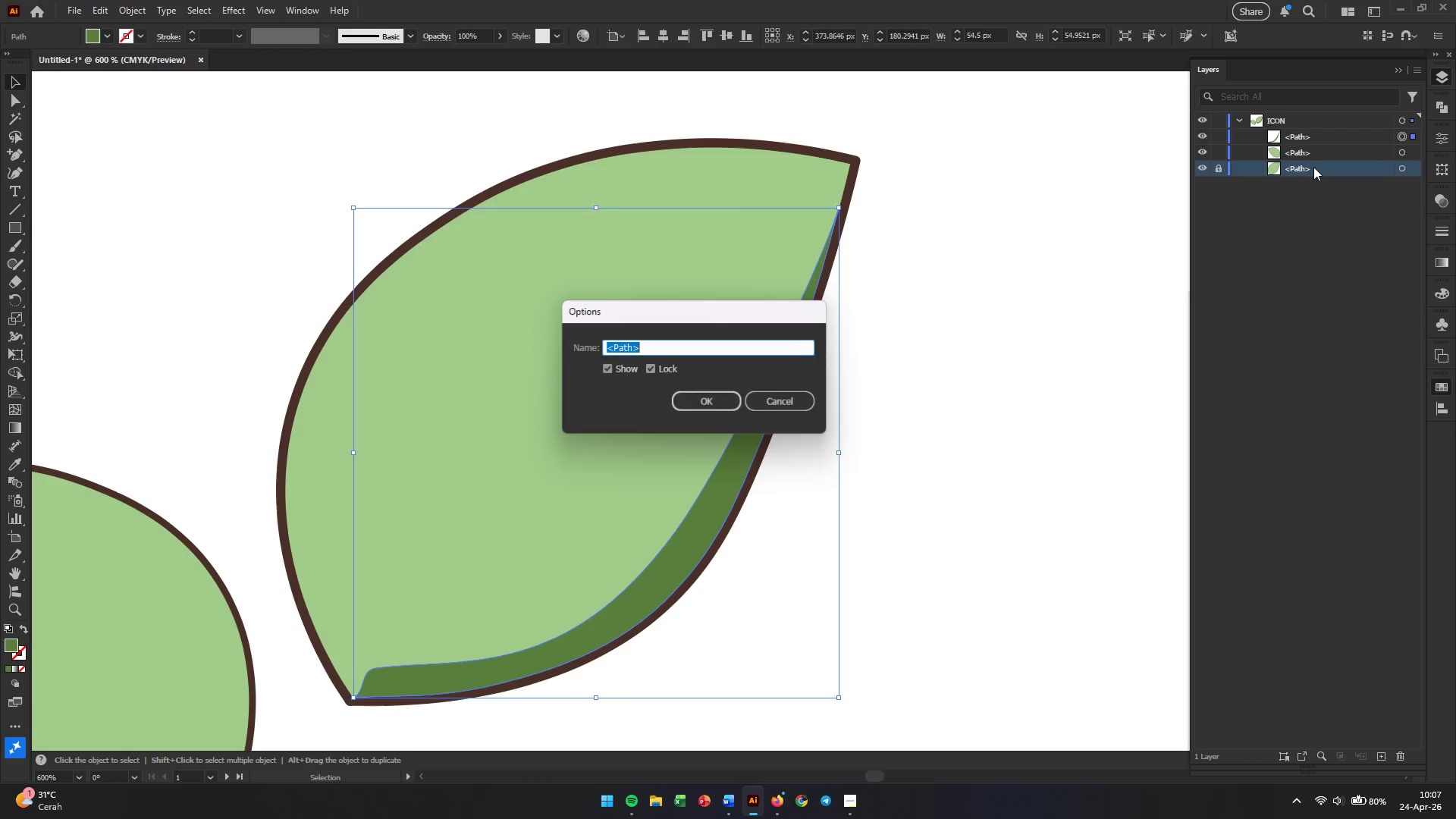 
triple_click([1313, 167])
 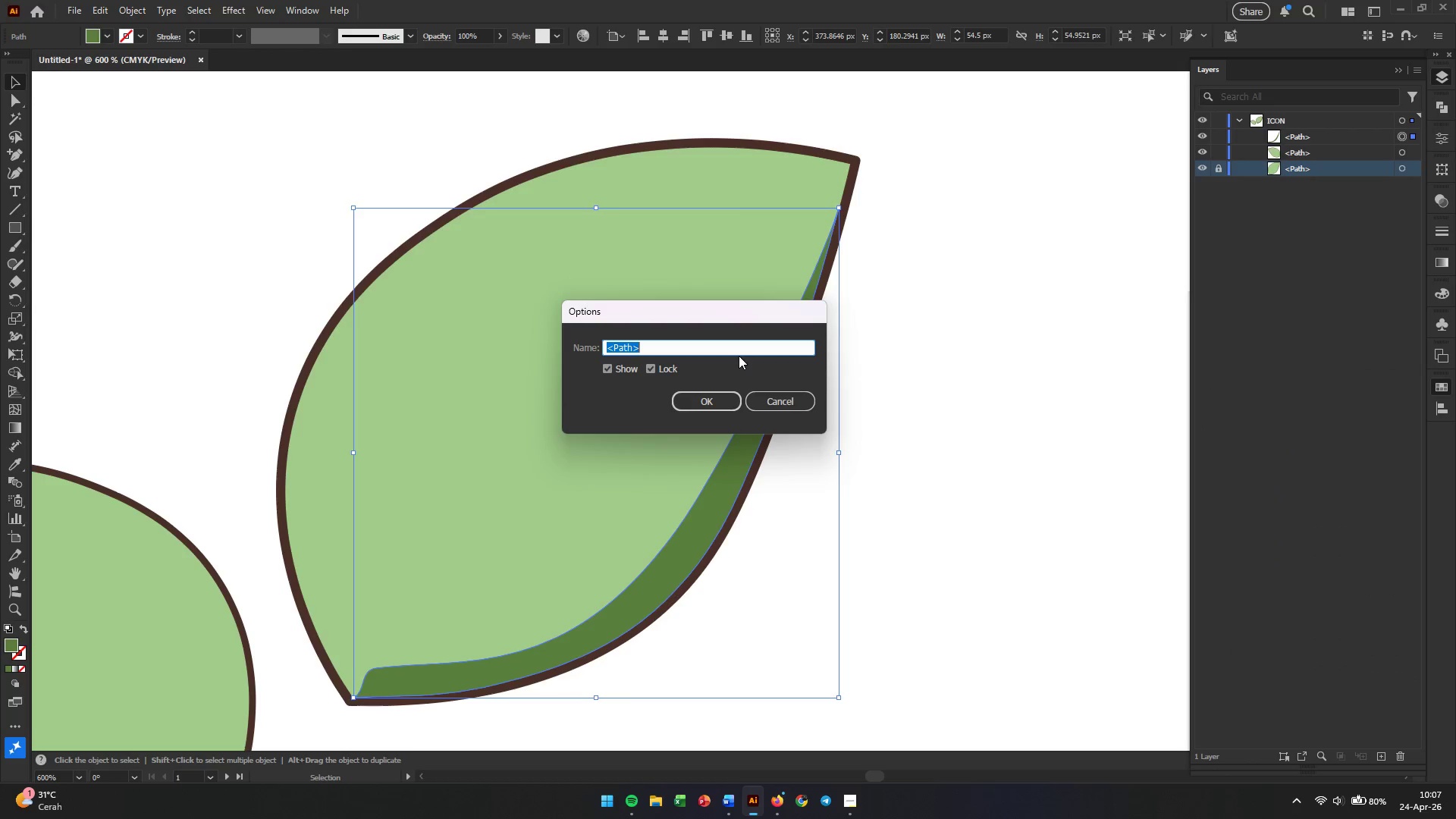 
type(RIGHT LI)
key(Backspace)
type(EAF)
 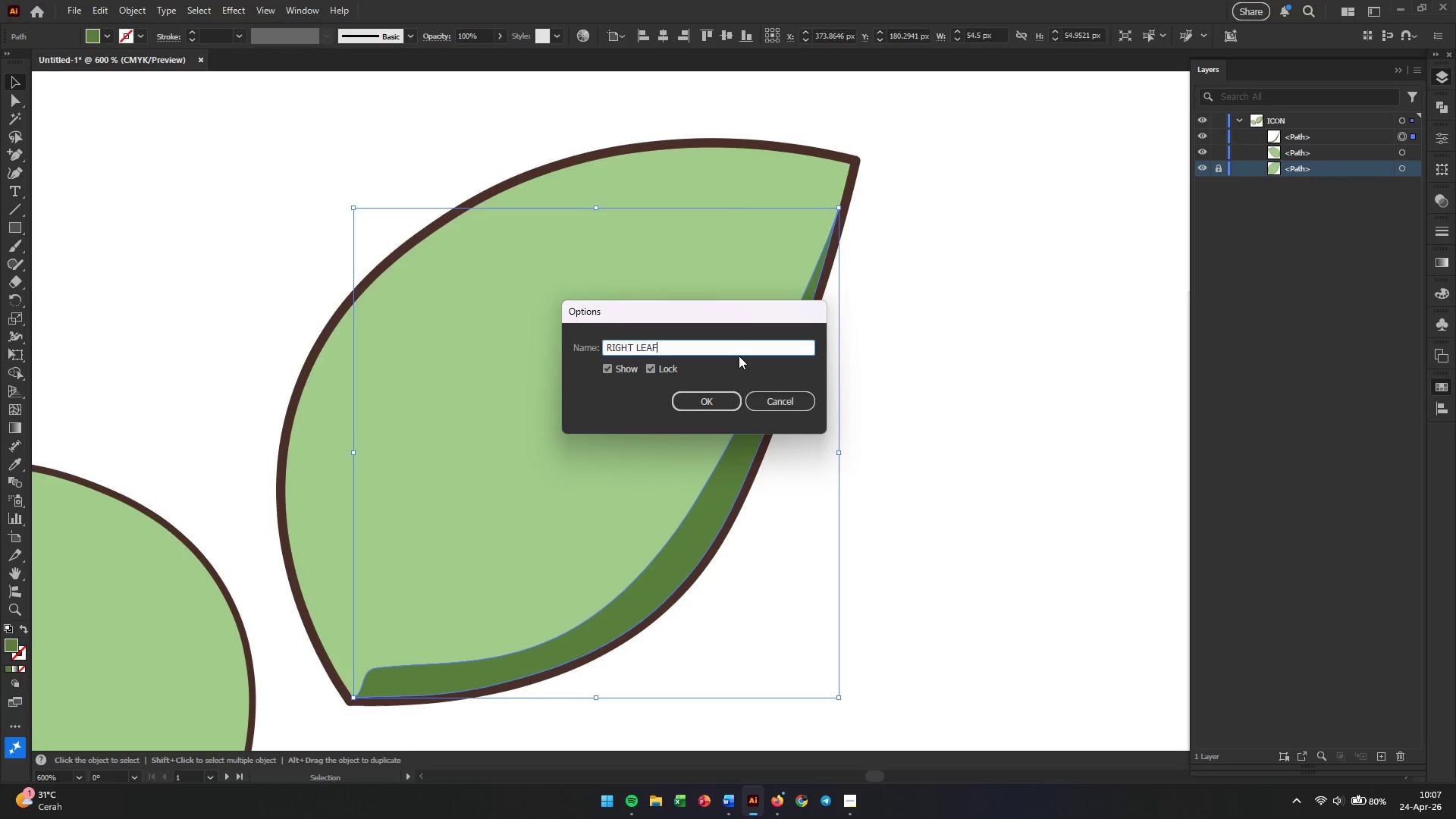 
key(Enter)
 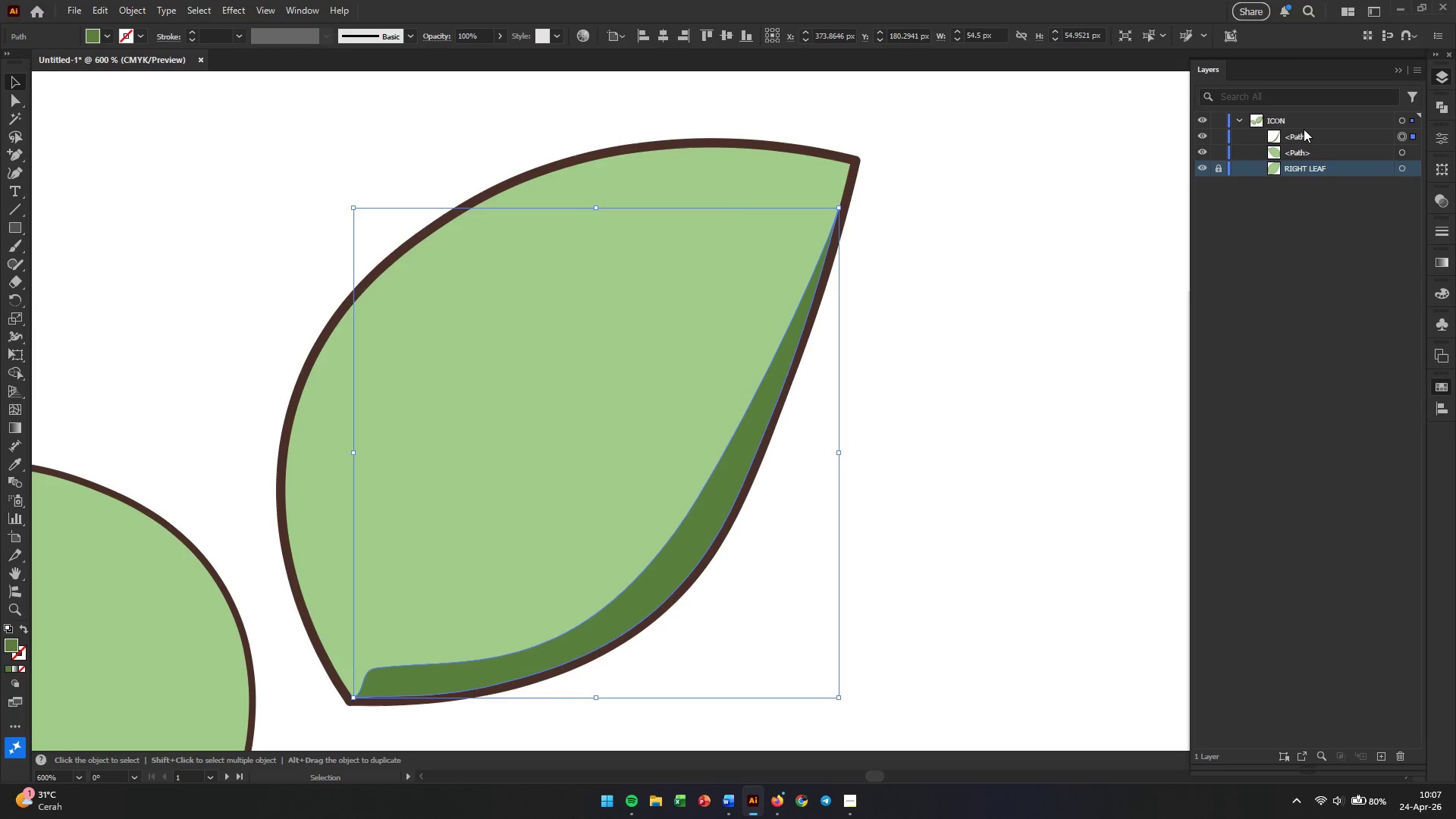 
double_click([1305, 138])
 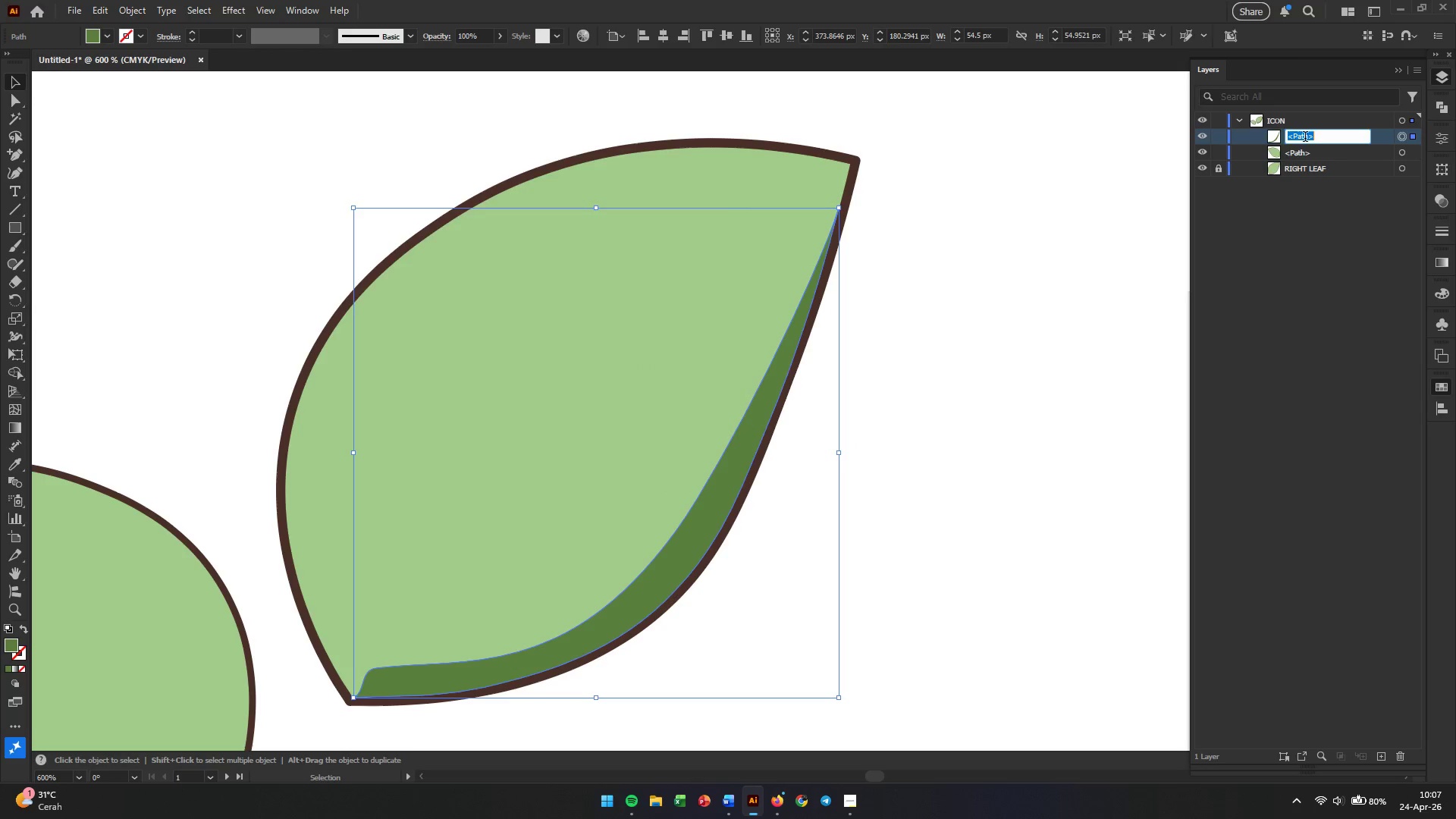 
triple_click([1305, 138])
 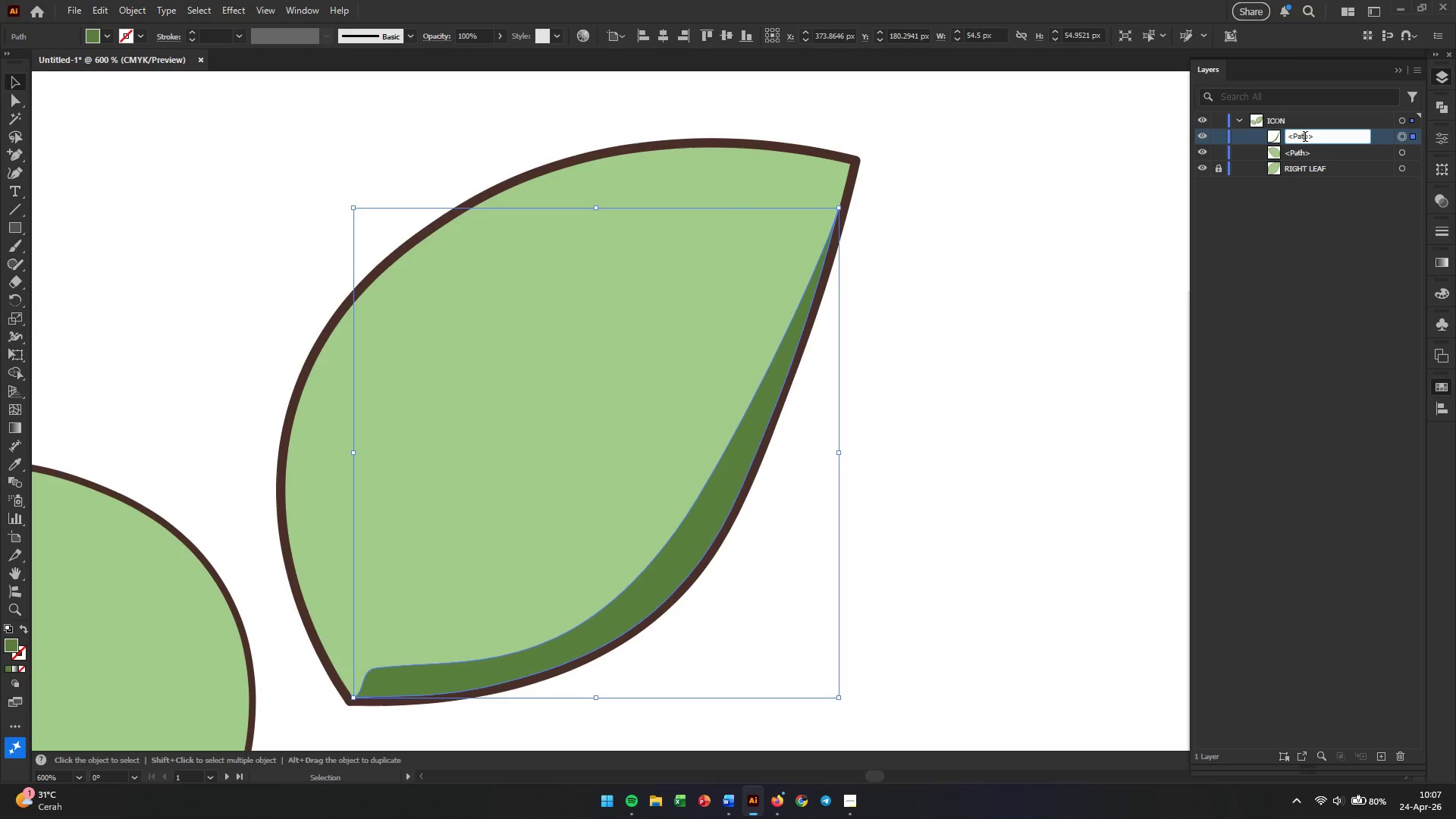 
triple_click([1305, 138])
 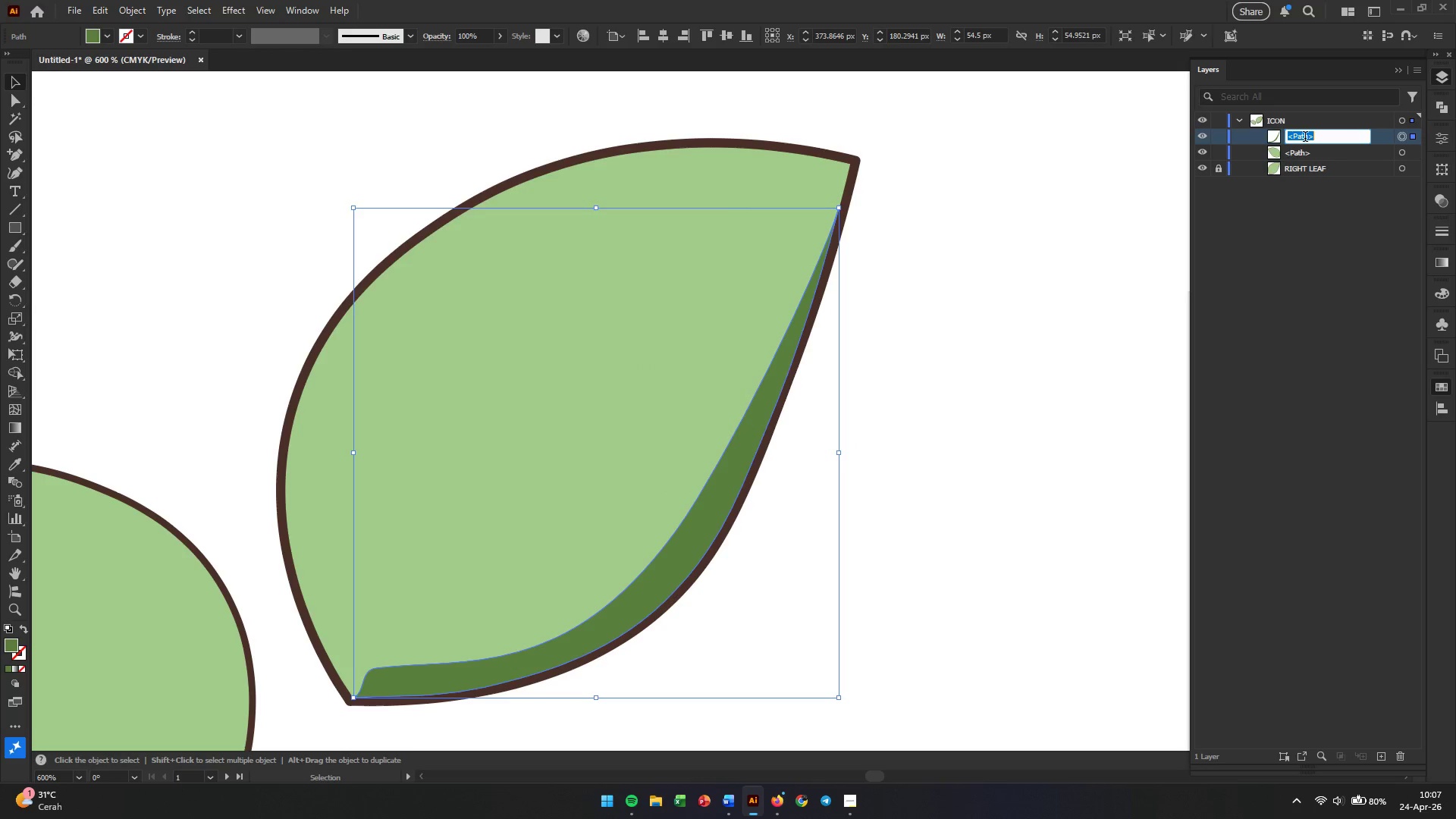 
triple_click([1305, 138])
 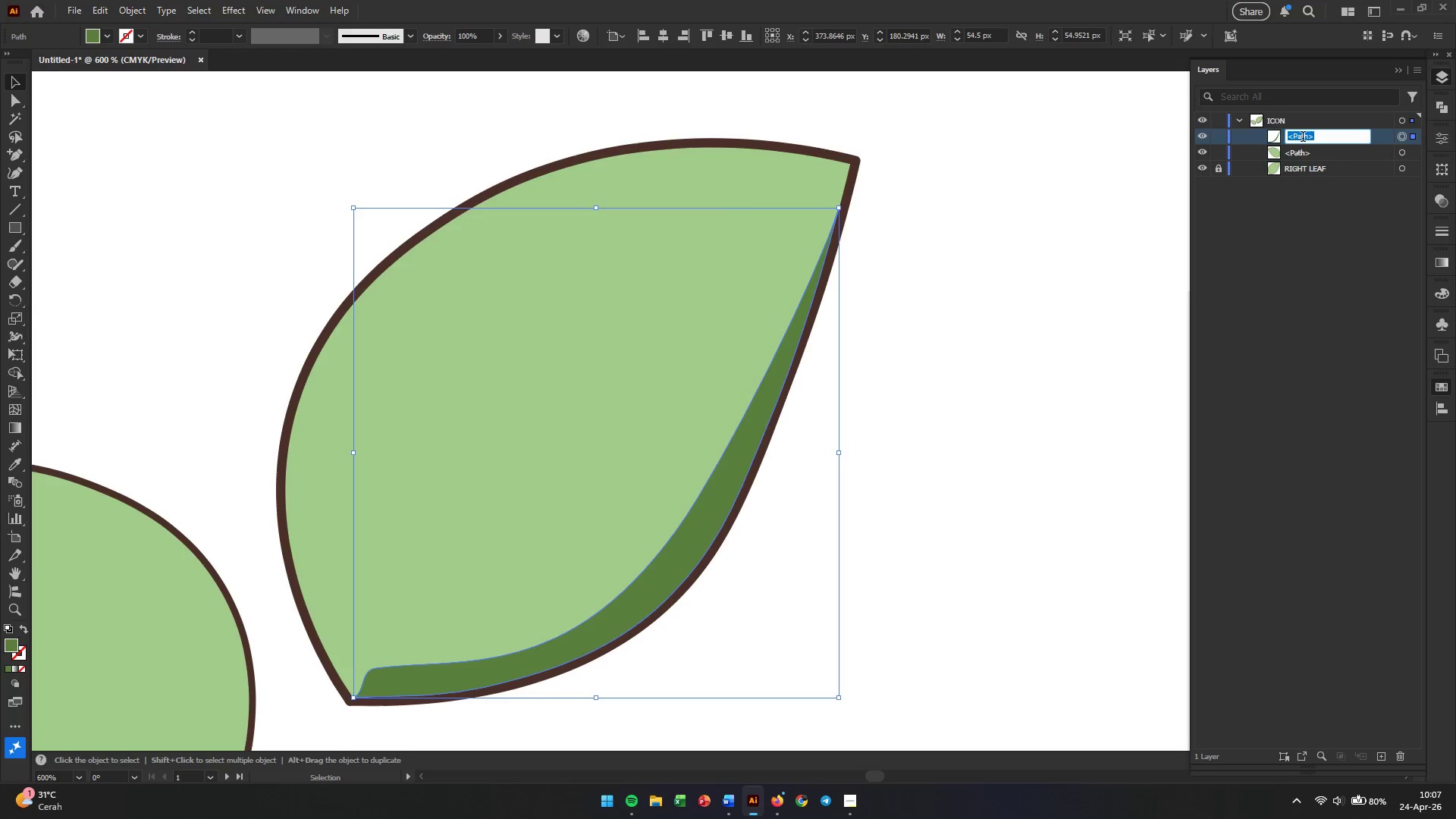 
type(DARK SHADOW LEAF)
 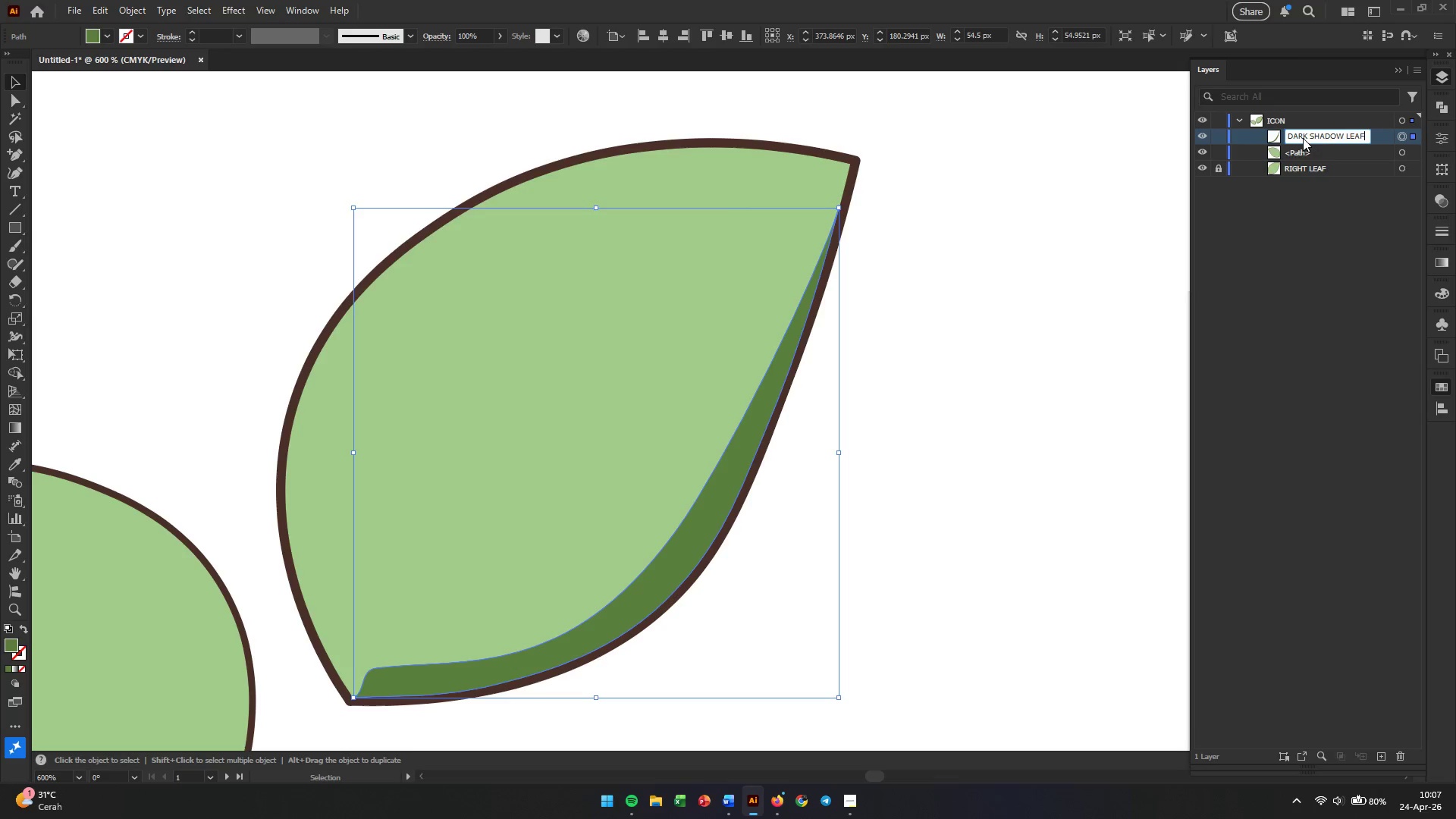 
key(Enter)
 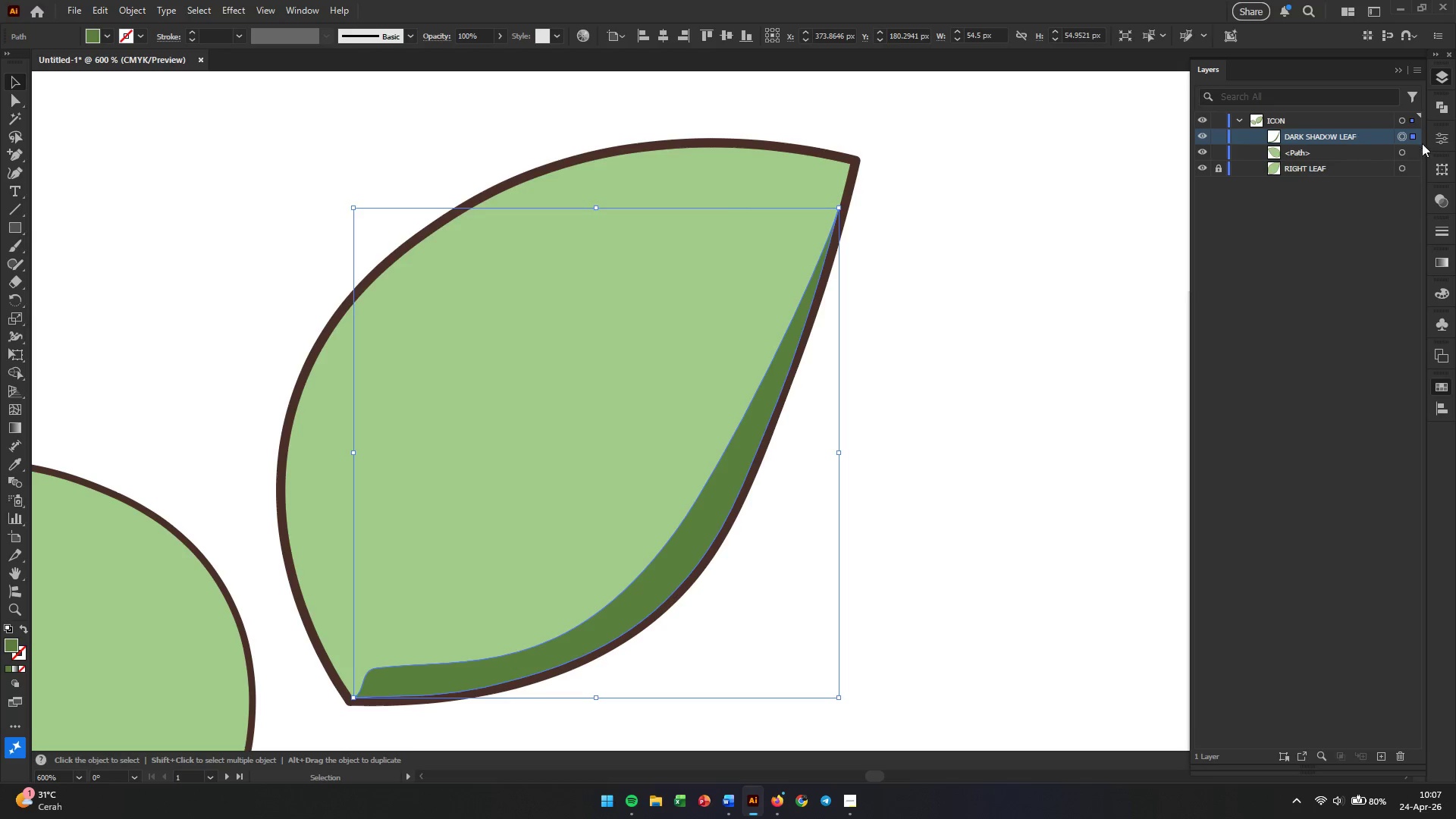 
left_click([1438, 137])
 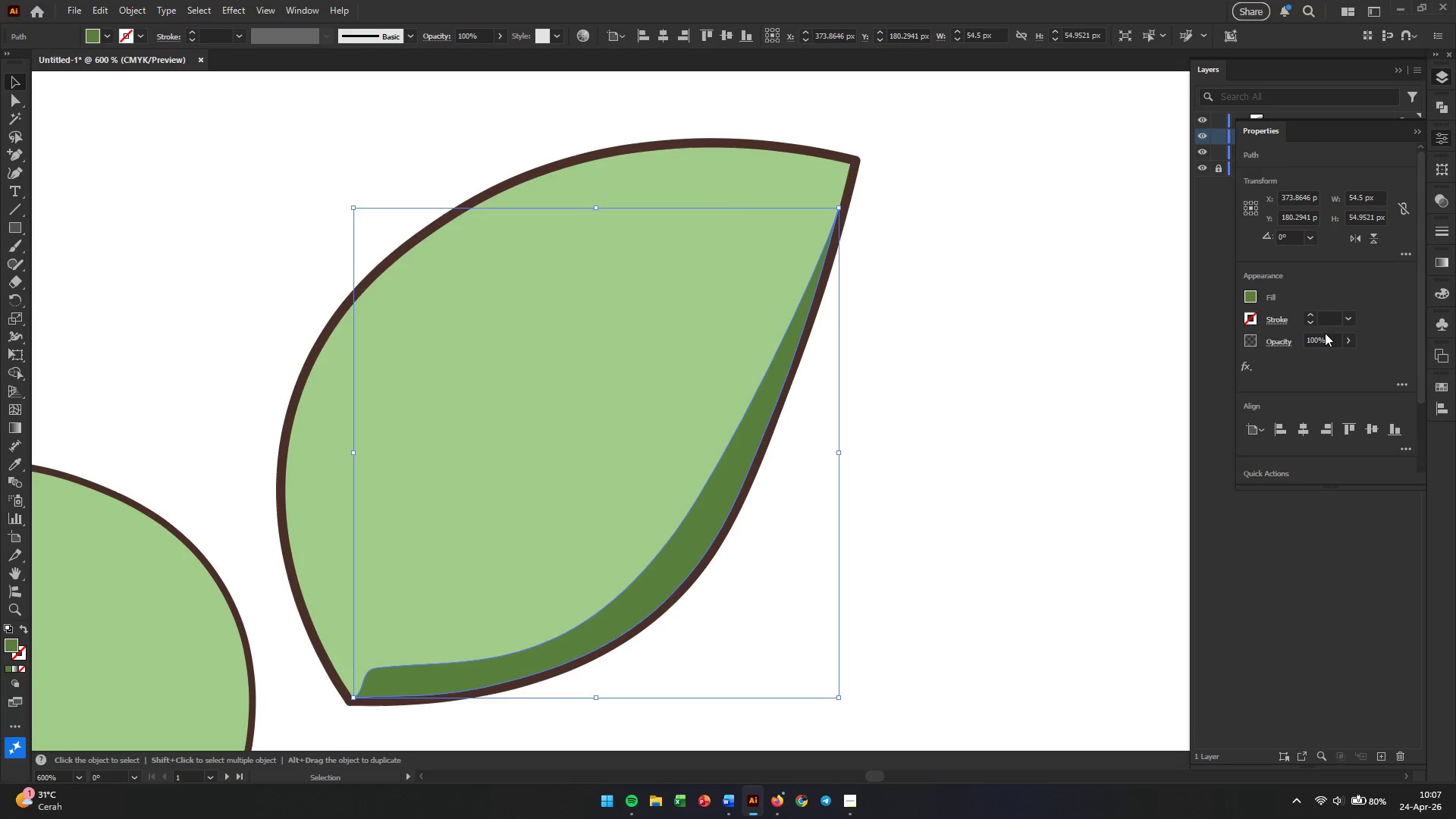 
double_click([1316, 340])
 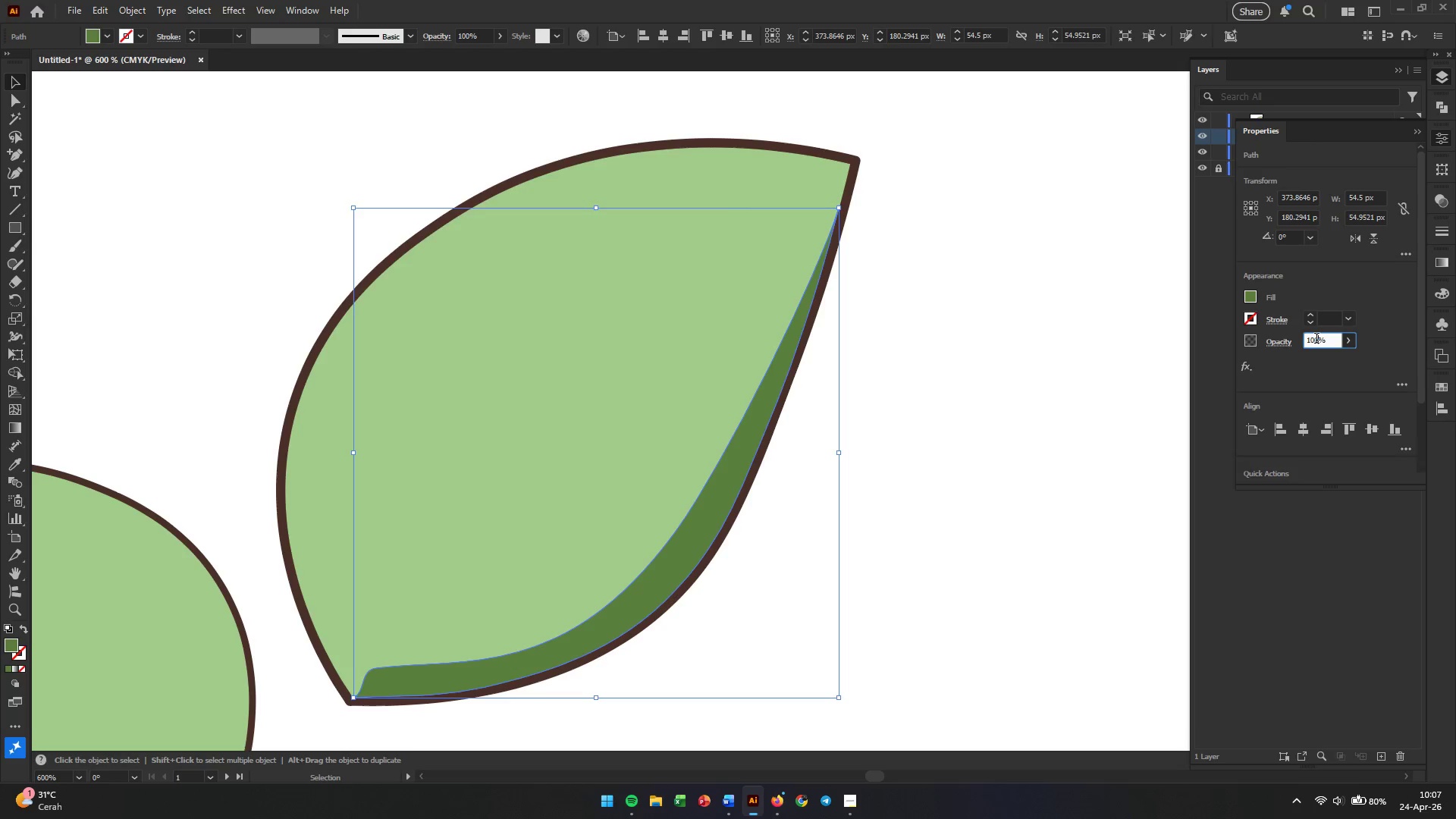 
triple_click([1316, 340])
 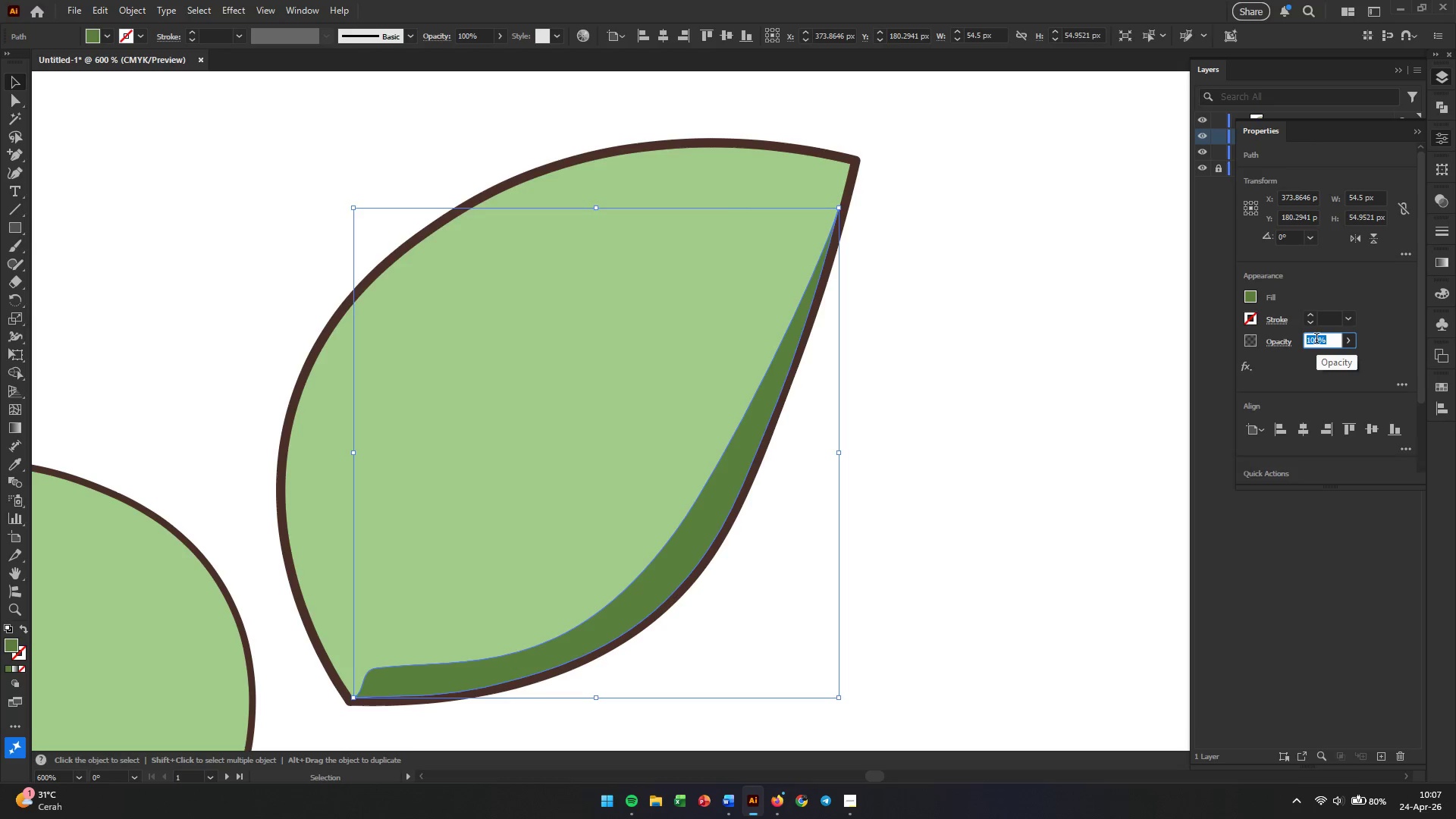 
key(Numpad7)
 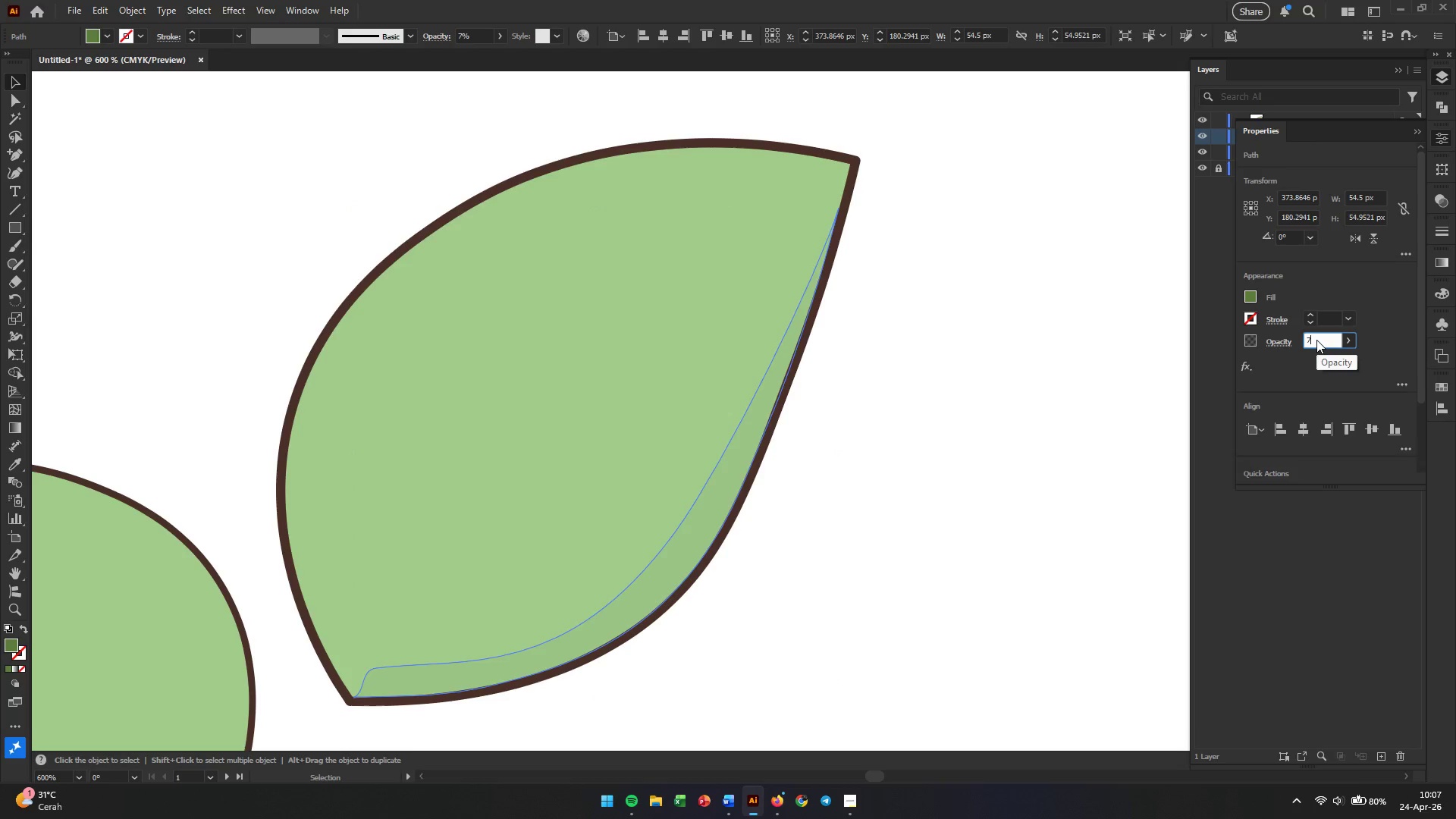 
key(Numpad5)
 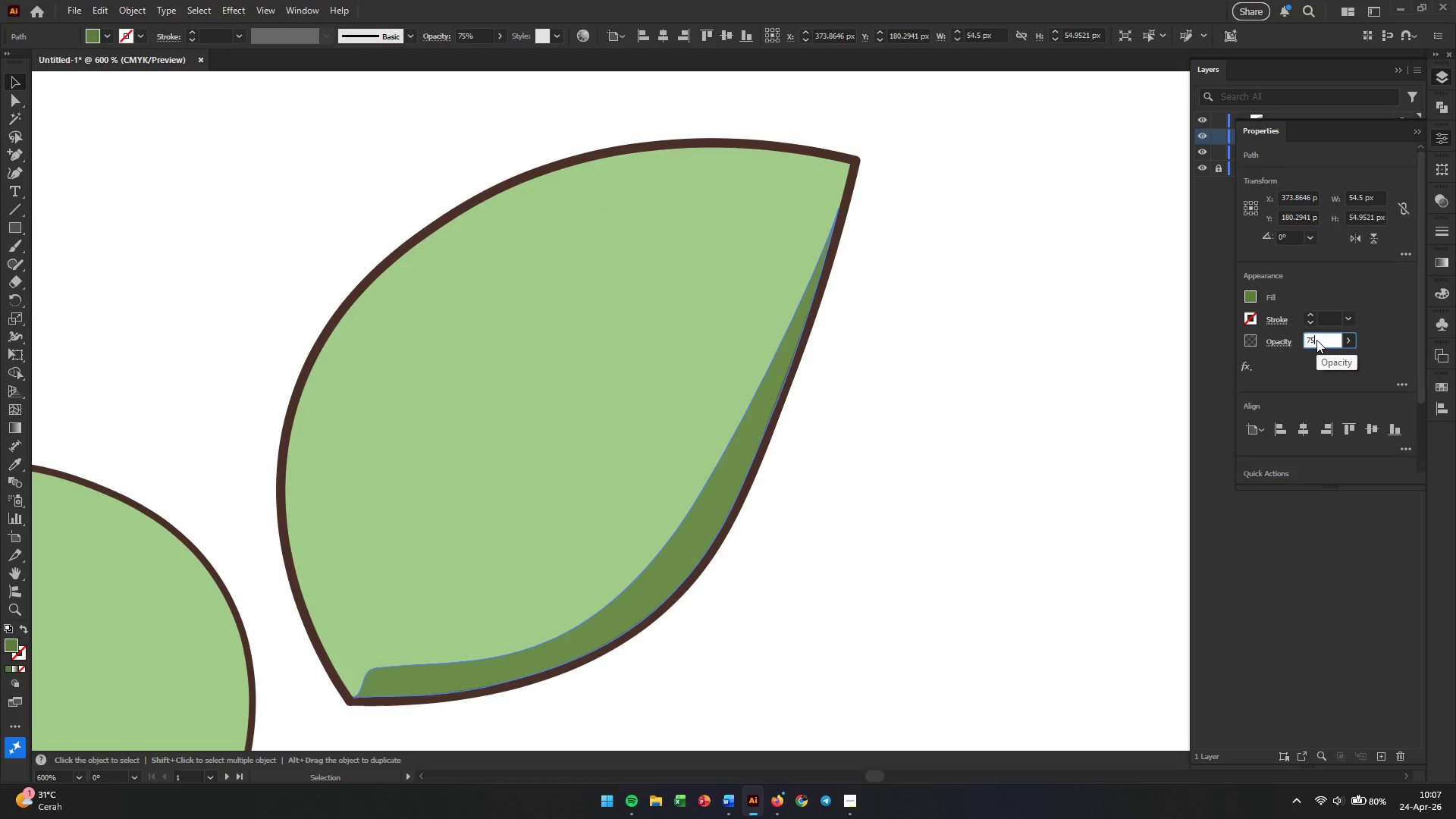 
key(Enter)
 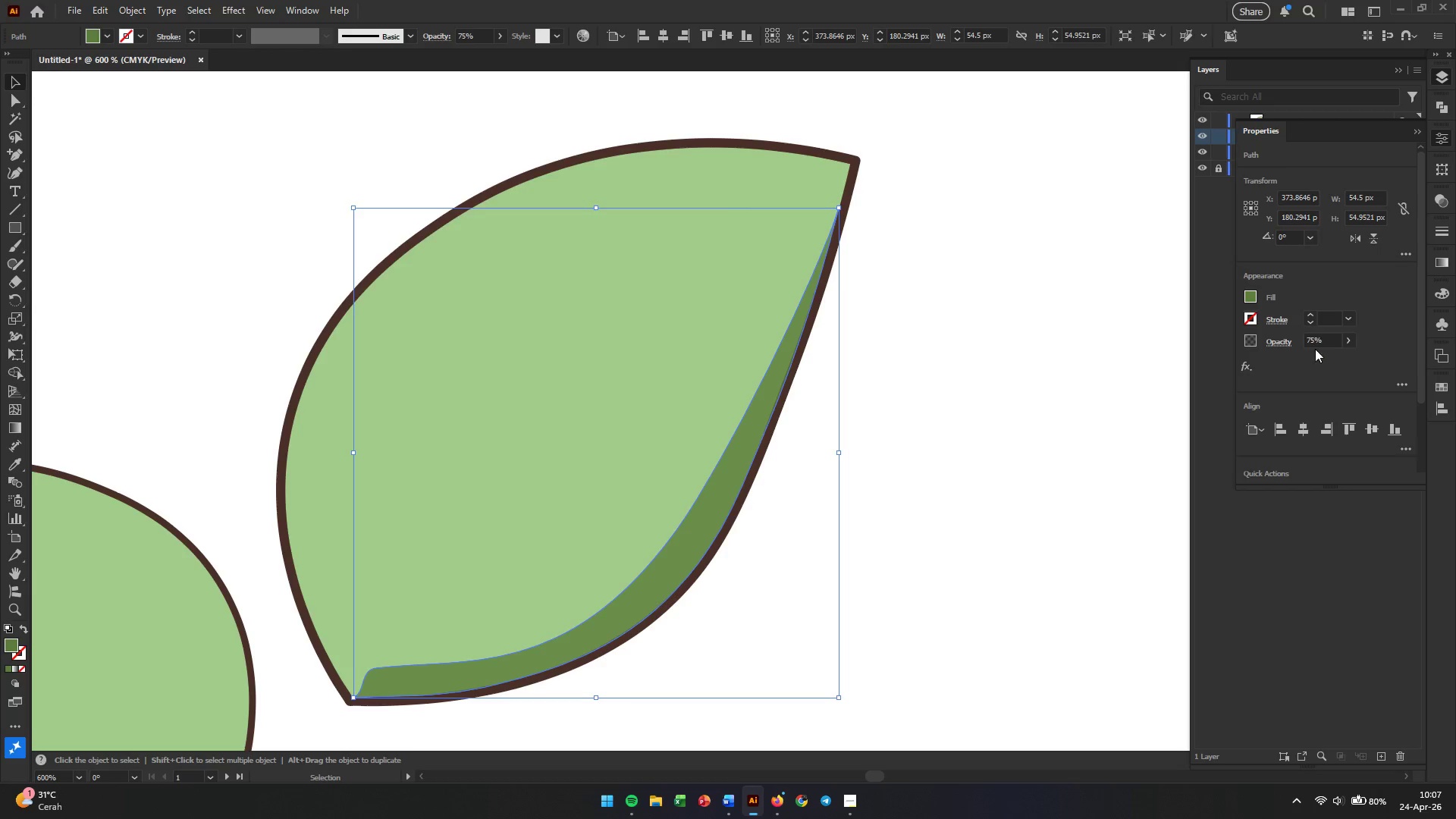 
double_click([1316, 342])
 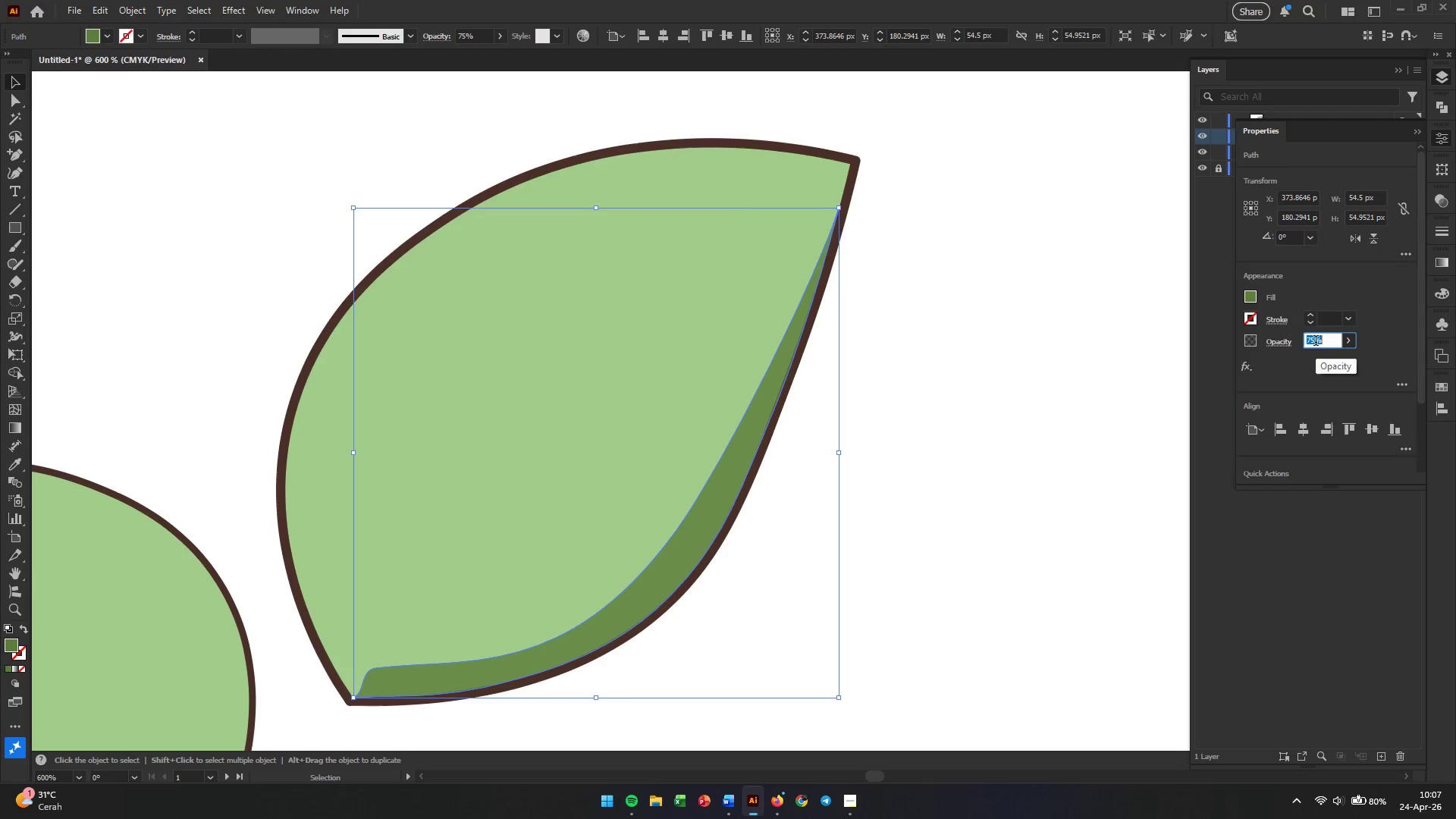 
triple_click([1316, 342])
 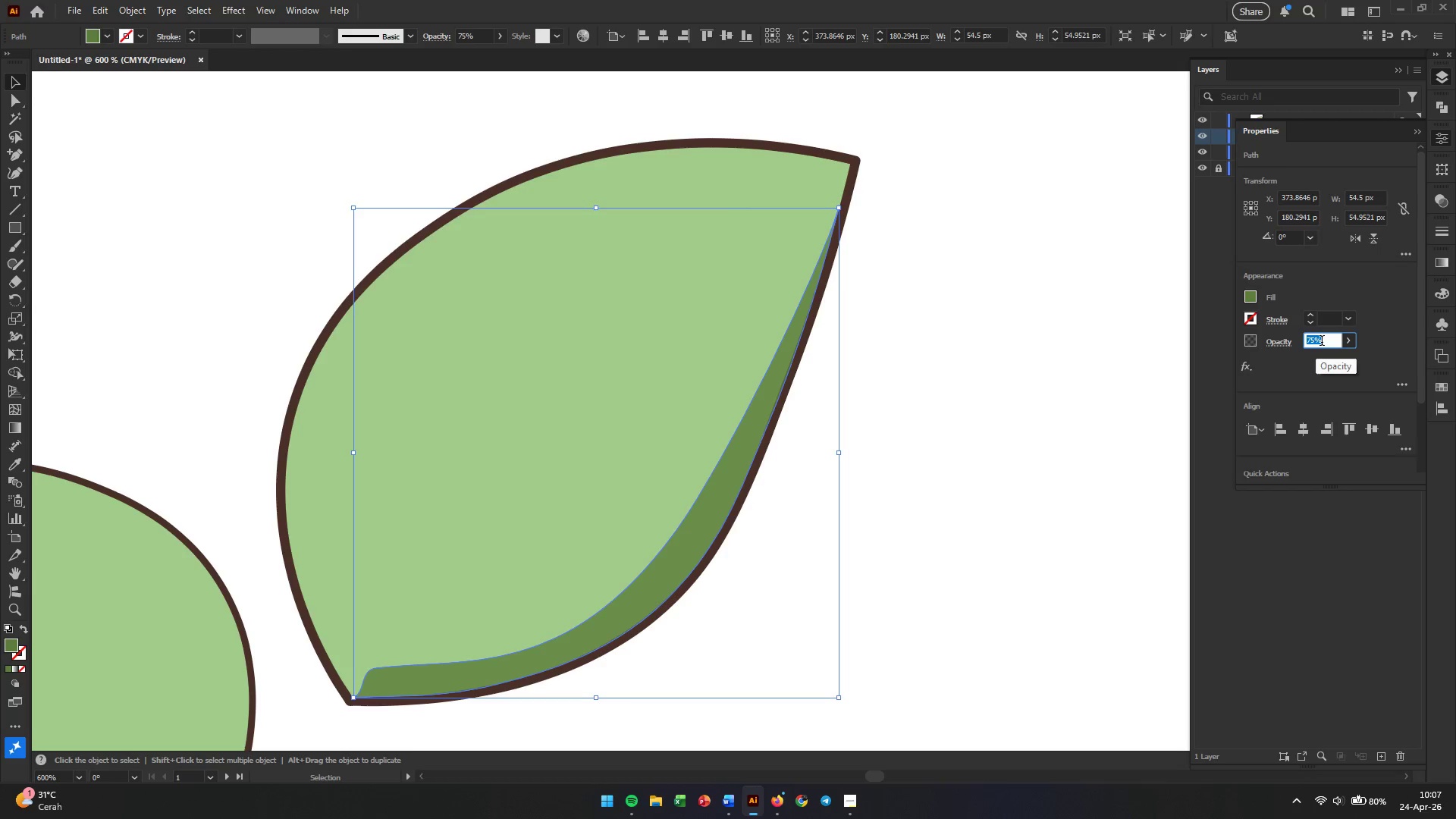 
key(Numpad5)
 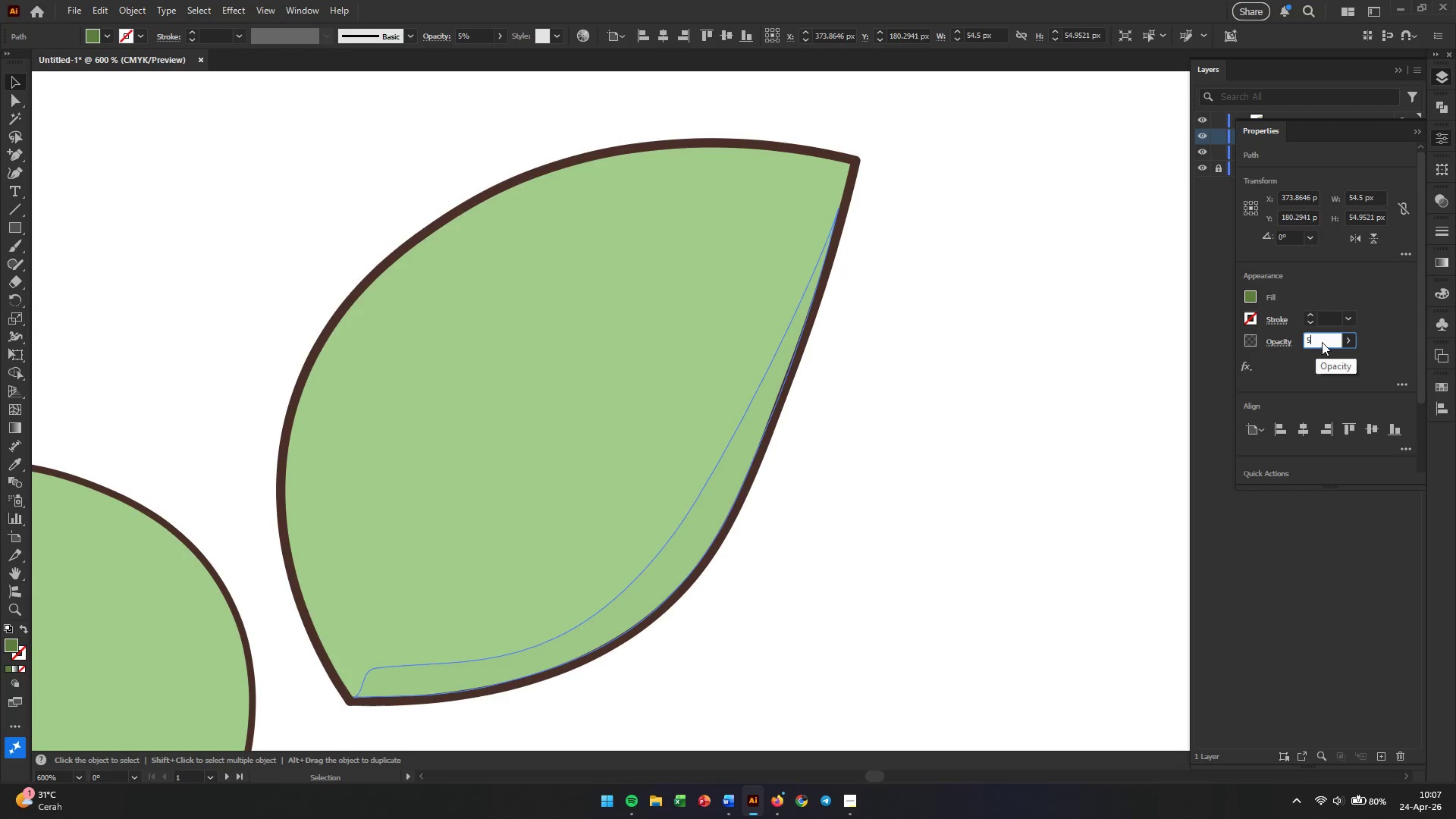 
key(Numpad0)
 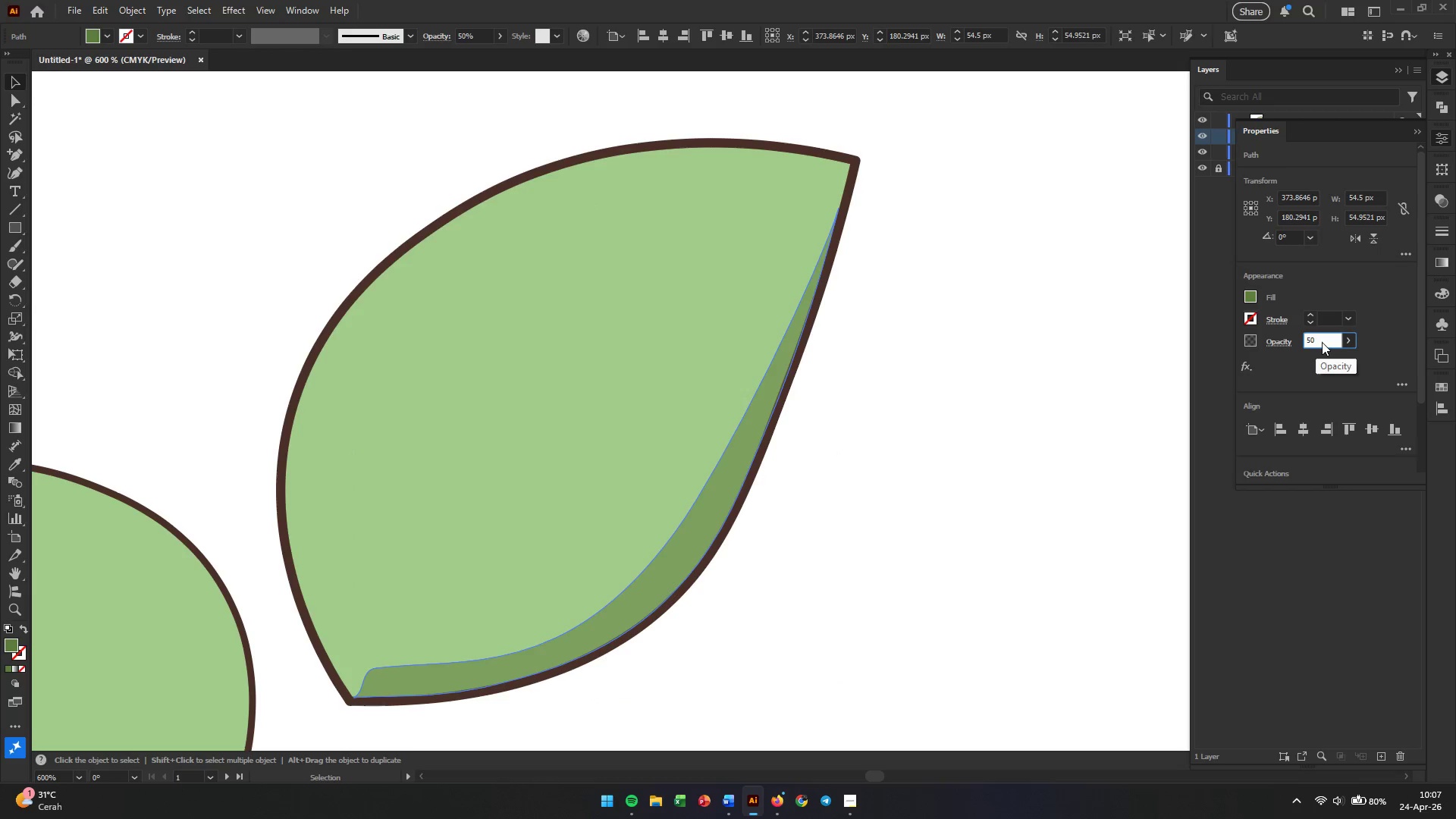 
key(Enter)
 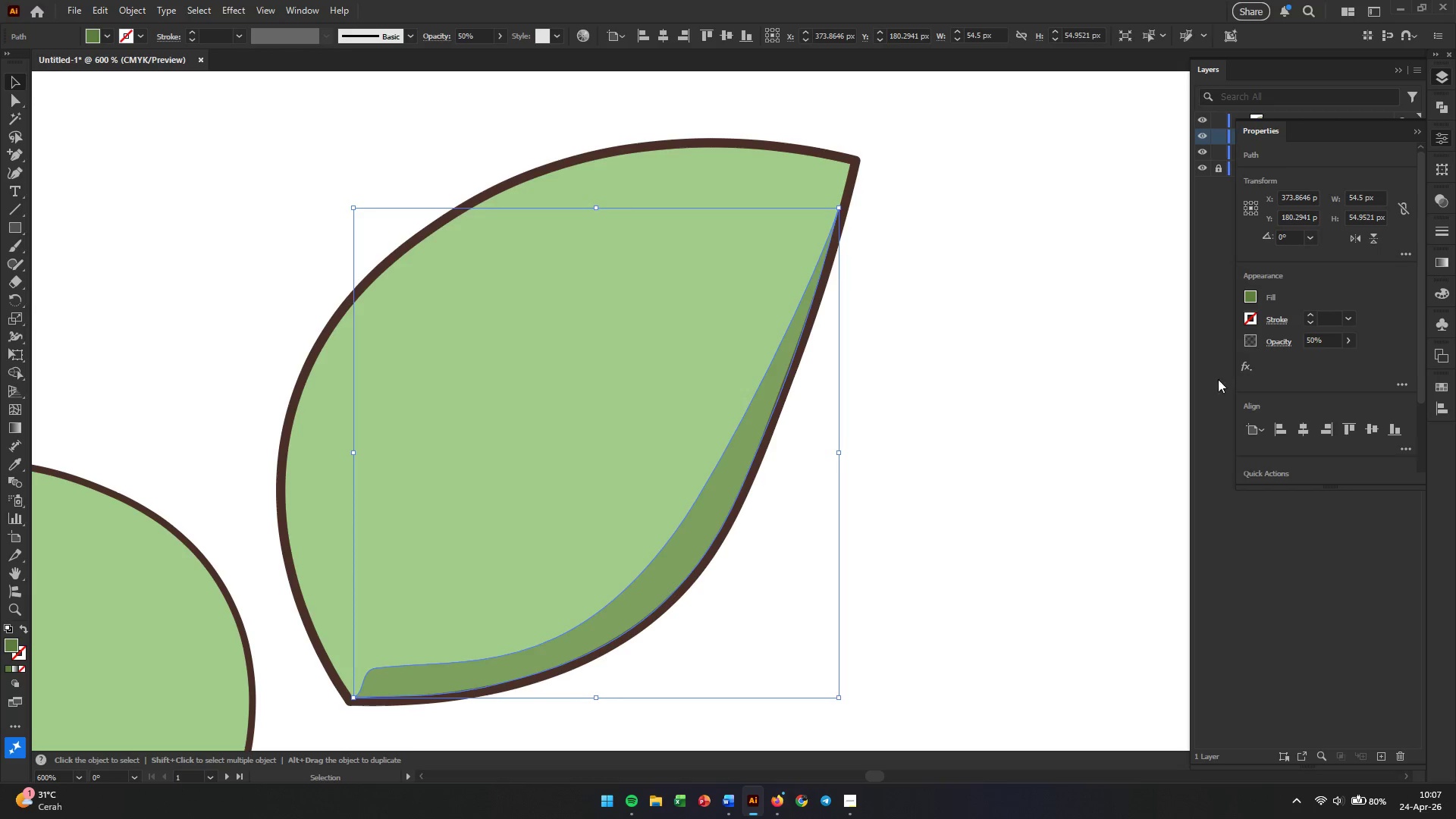 
left_click([1006, 452])
 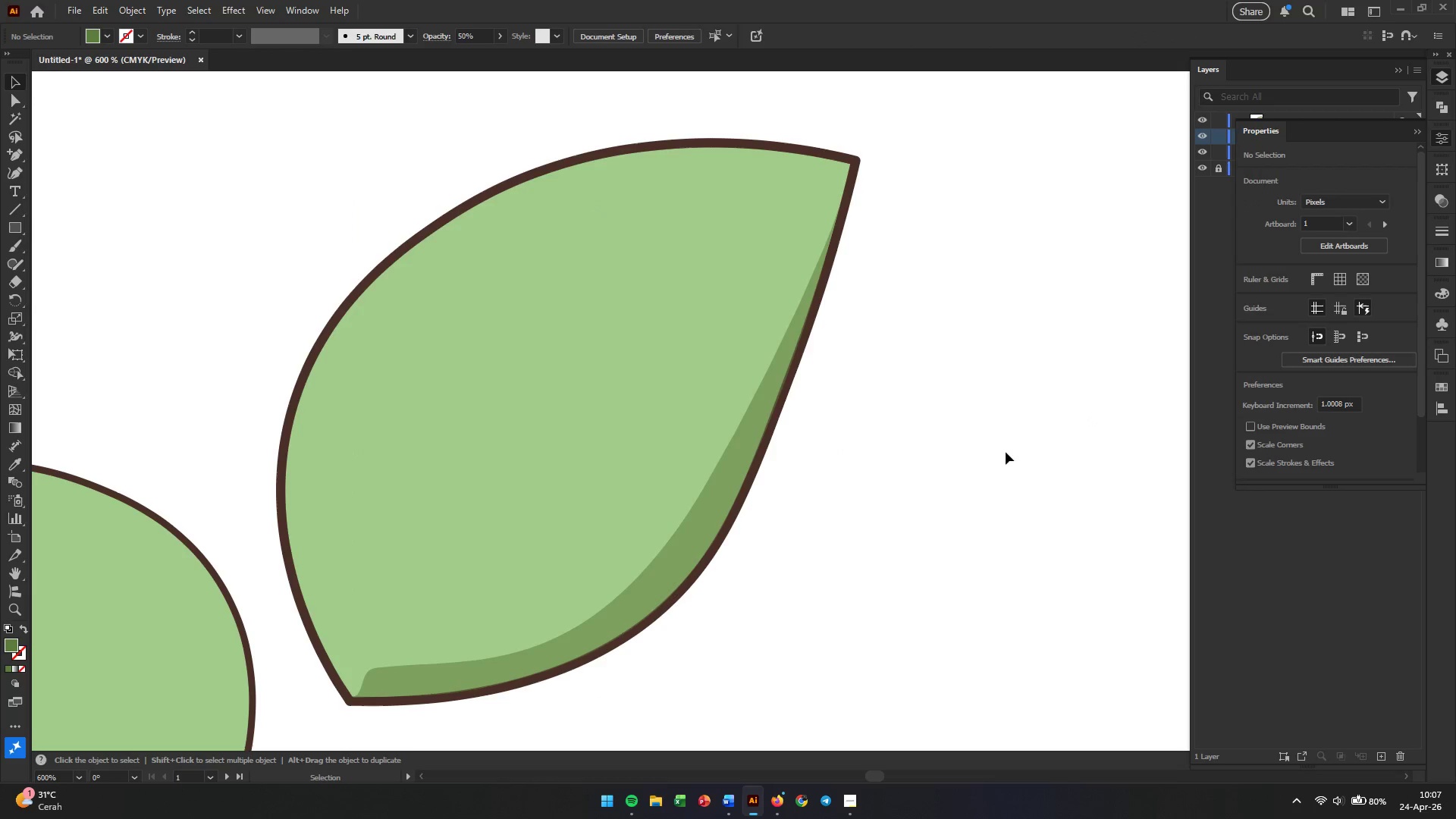 
hold_key(key=AltLeft, duration=1.97)
scroll: coordinate [992, 411], scroll_direction: down, amount: 3.0
 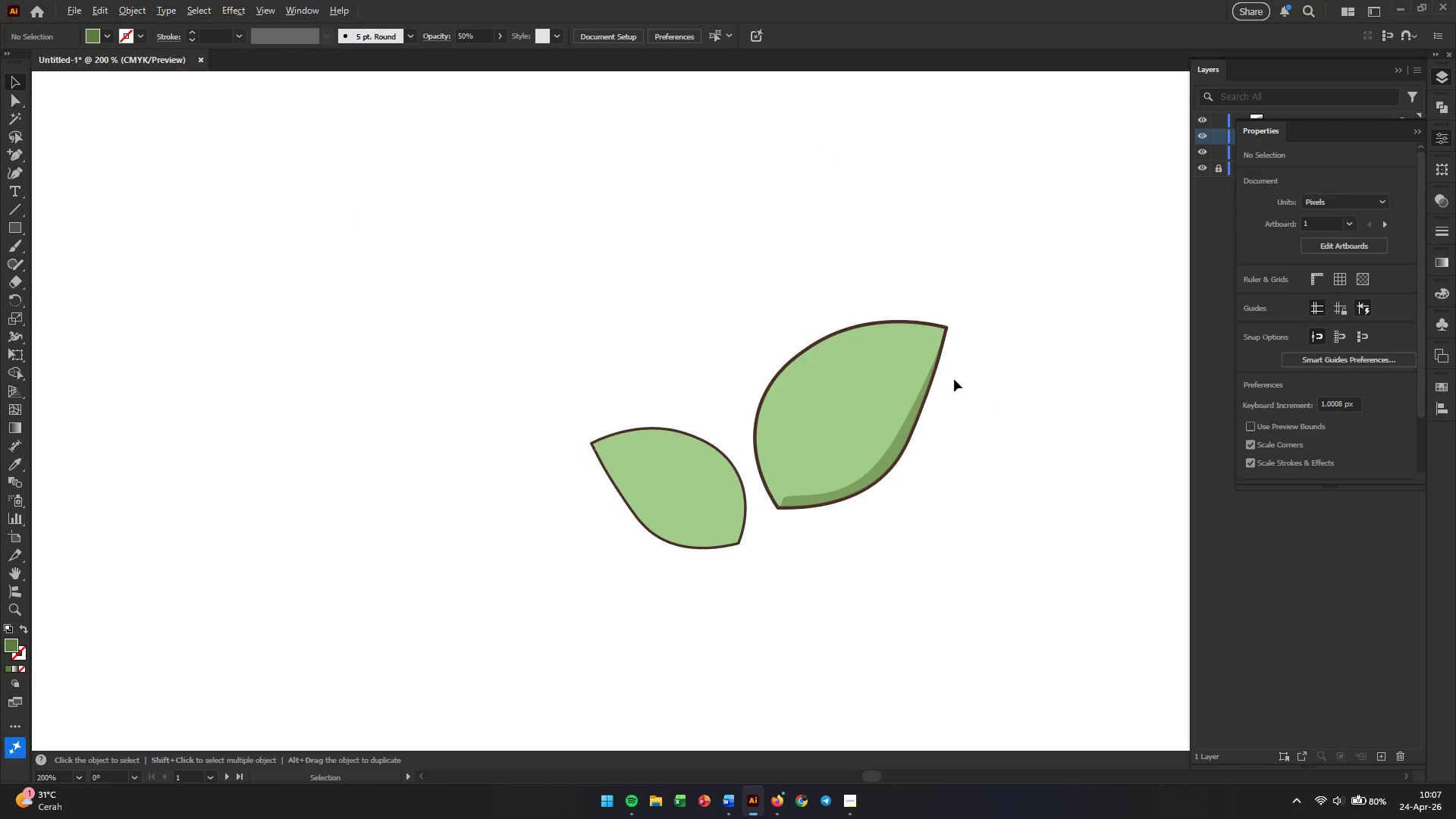 
scroll: coordinate [921, 365], scroll_direction: up, amount: 3.0
 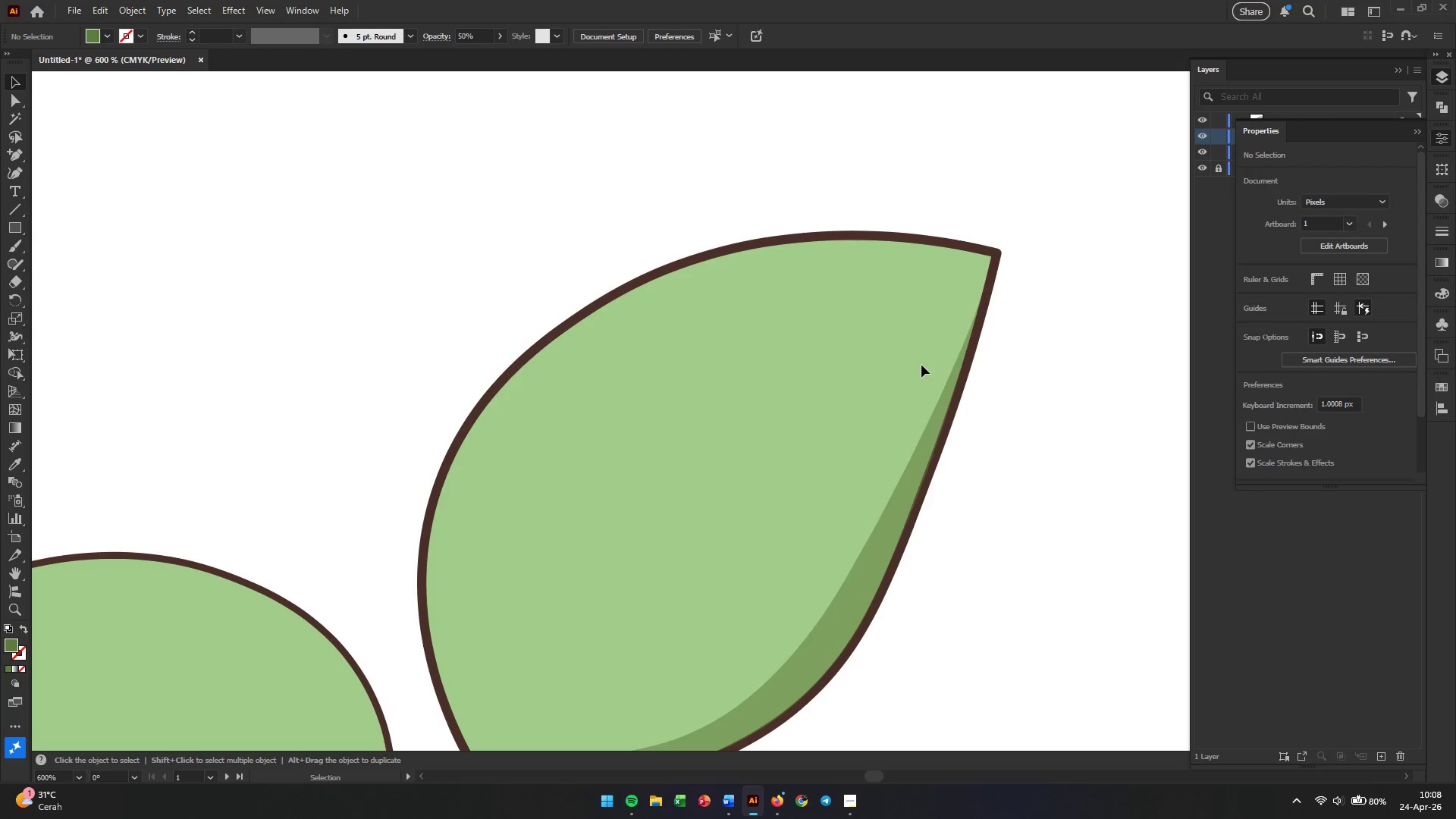 
hold_key(key=Space, duration=0.38)
 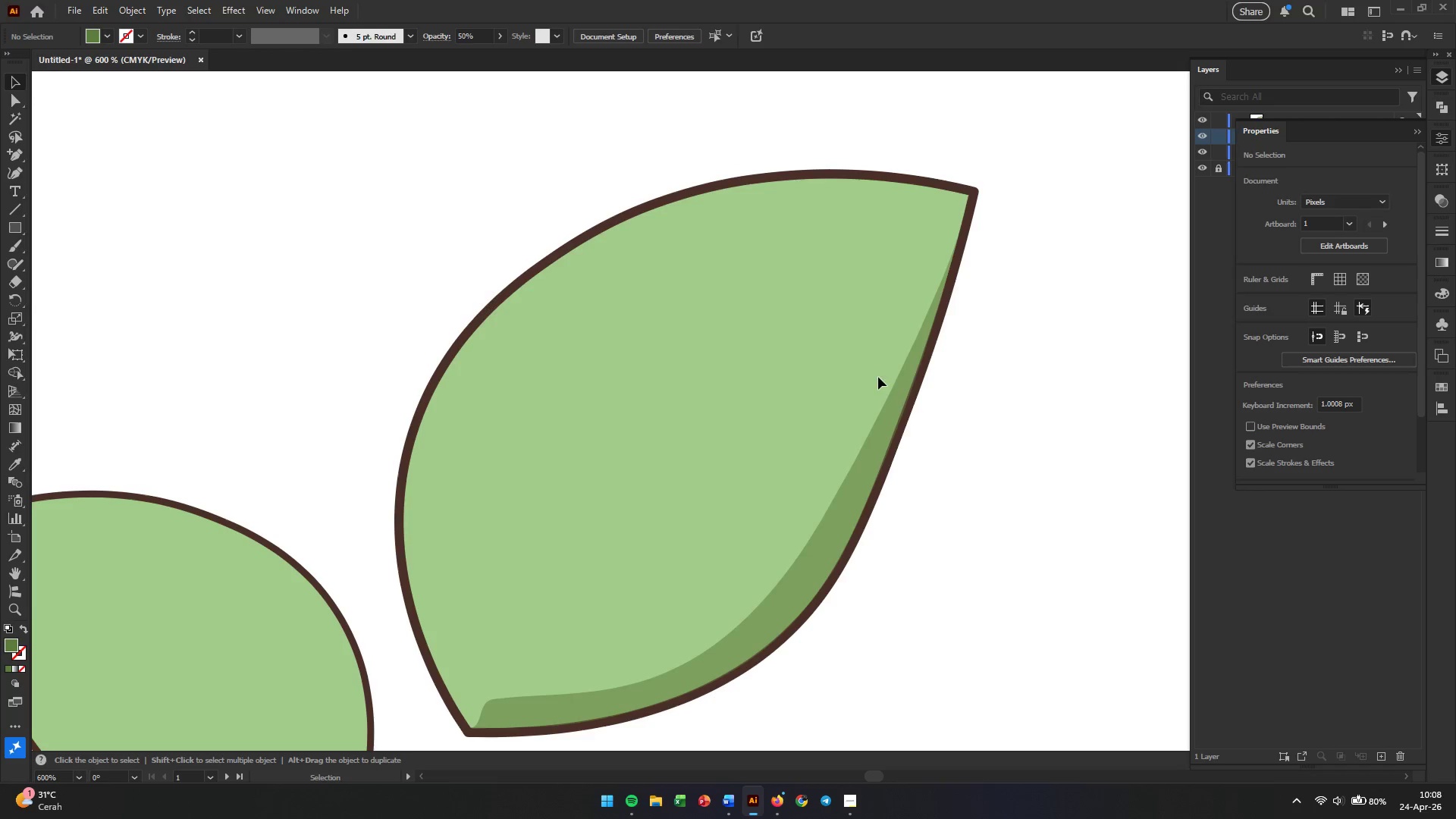 
left_click_drag(start_coordinate=[905, 438], to_coordinate=[882, 377])
 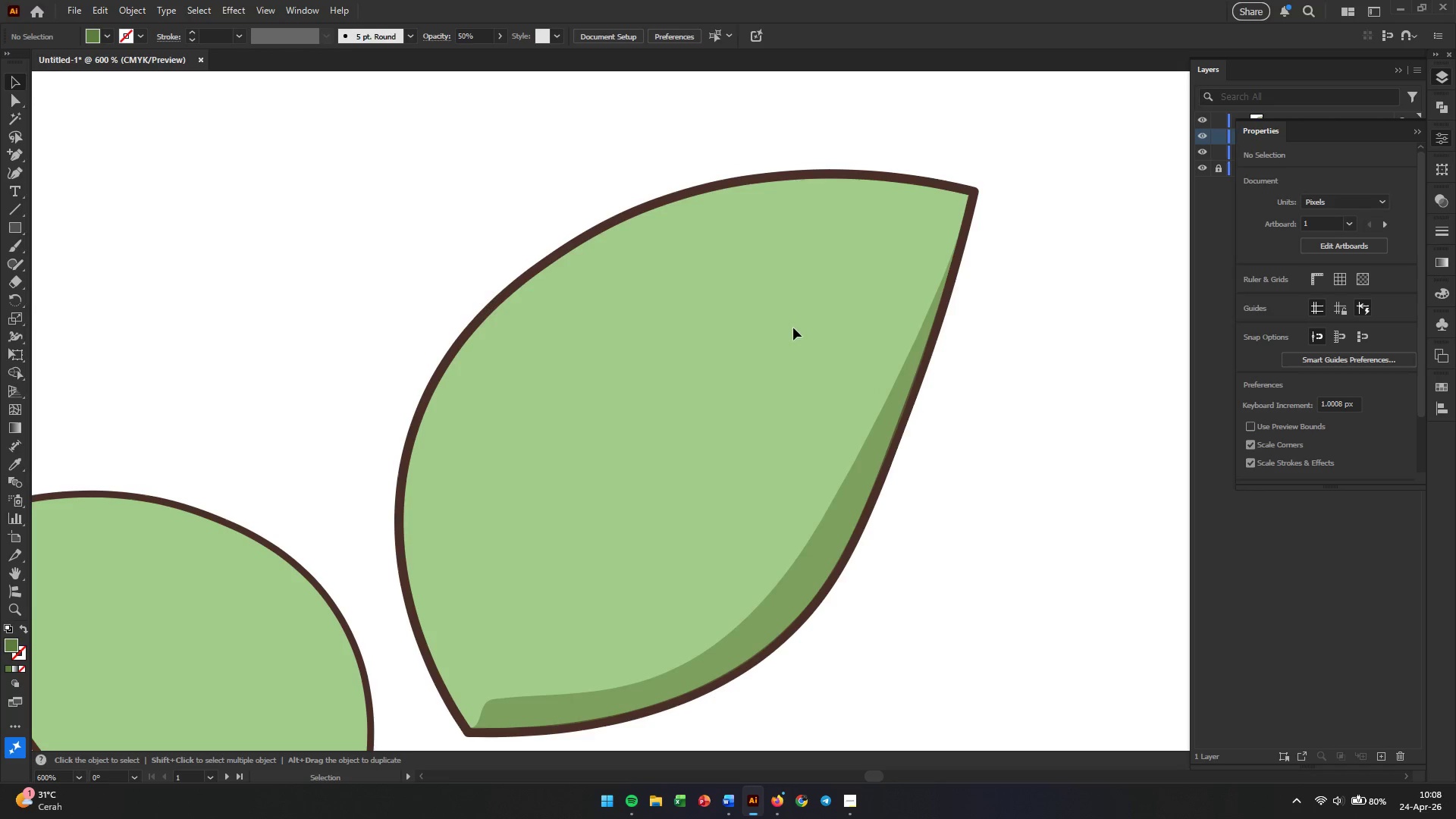 
key(Space)
 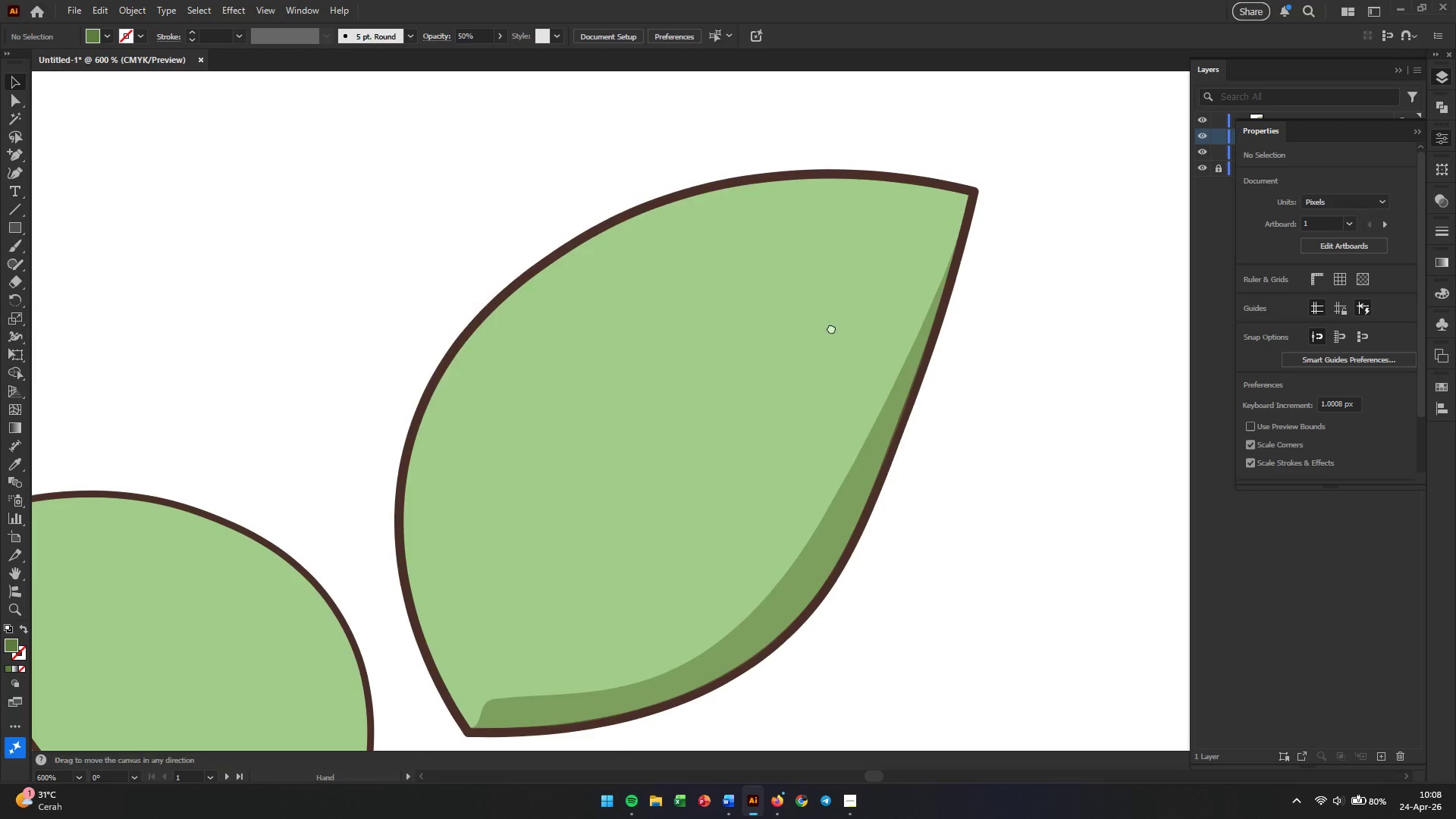 
left_click_drag(start_coordinate=[831, 328], to_coordinate=[676, 404])
 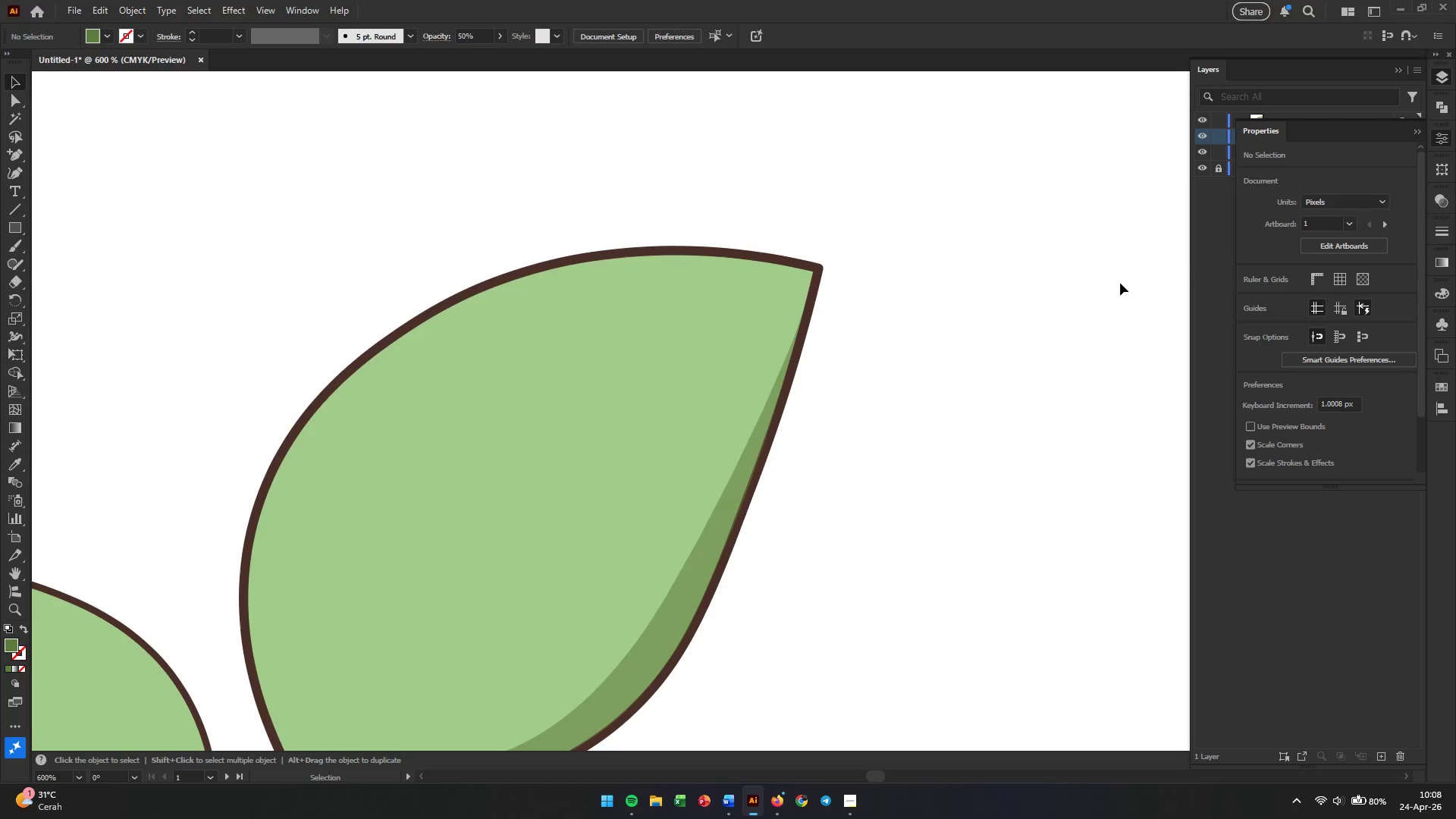 
left_click([1010, 547])
 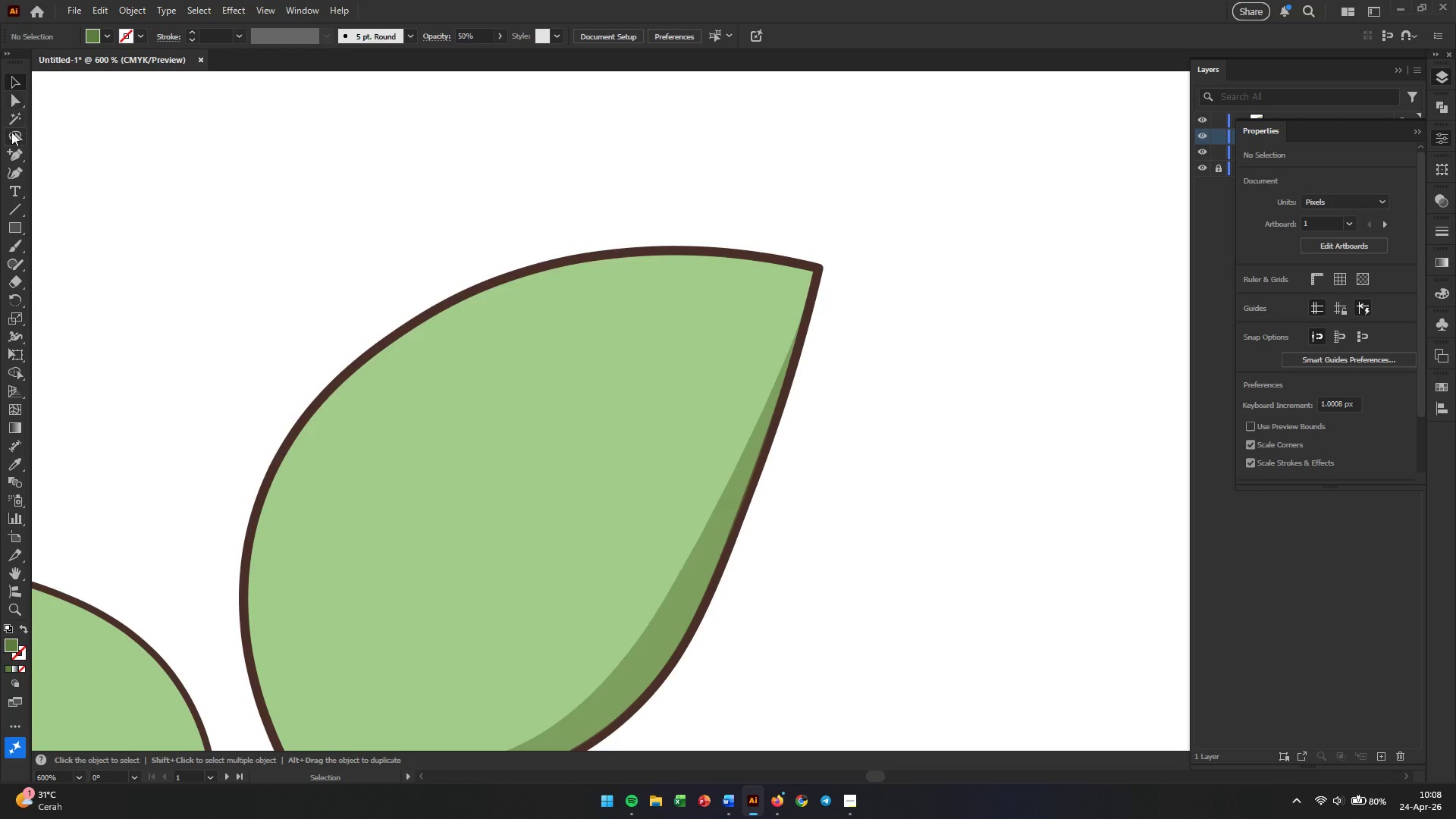 
right_click([11, 147])
 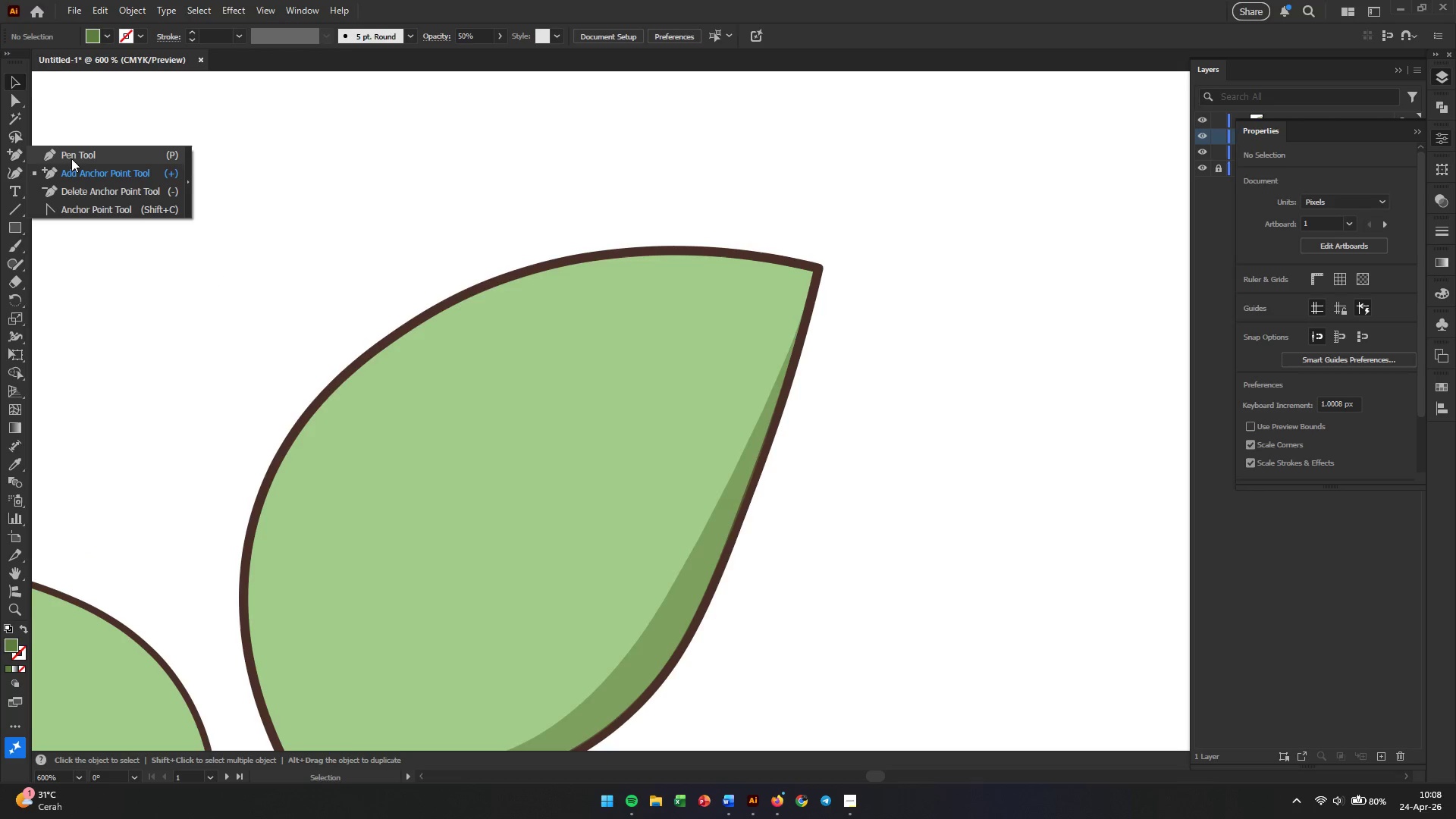 
left_click([71, 158])
 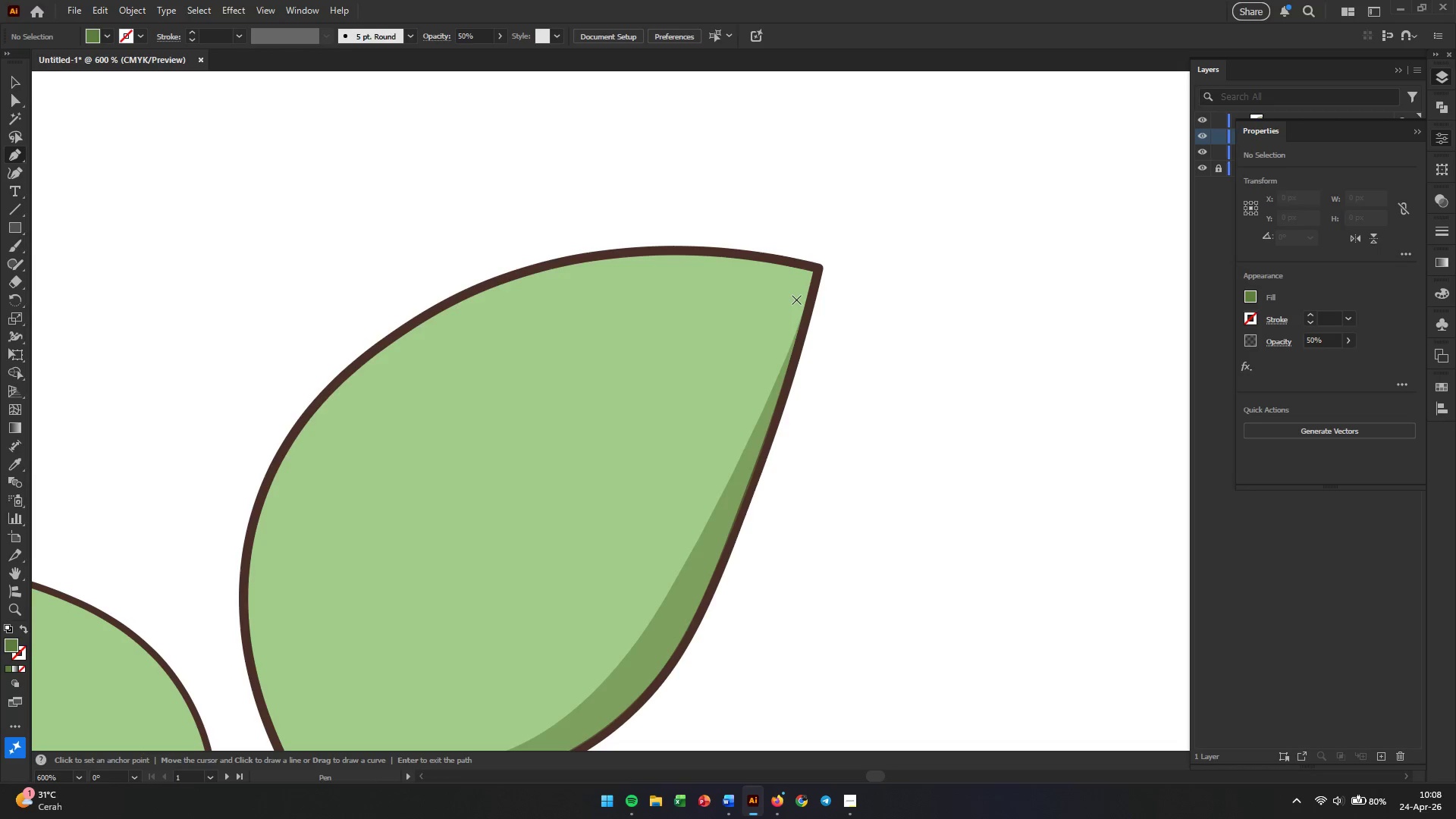 
hold_key(key=Space, duration=0.75)
 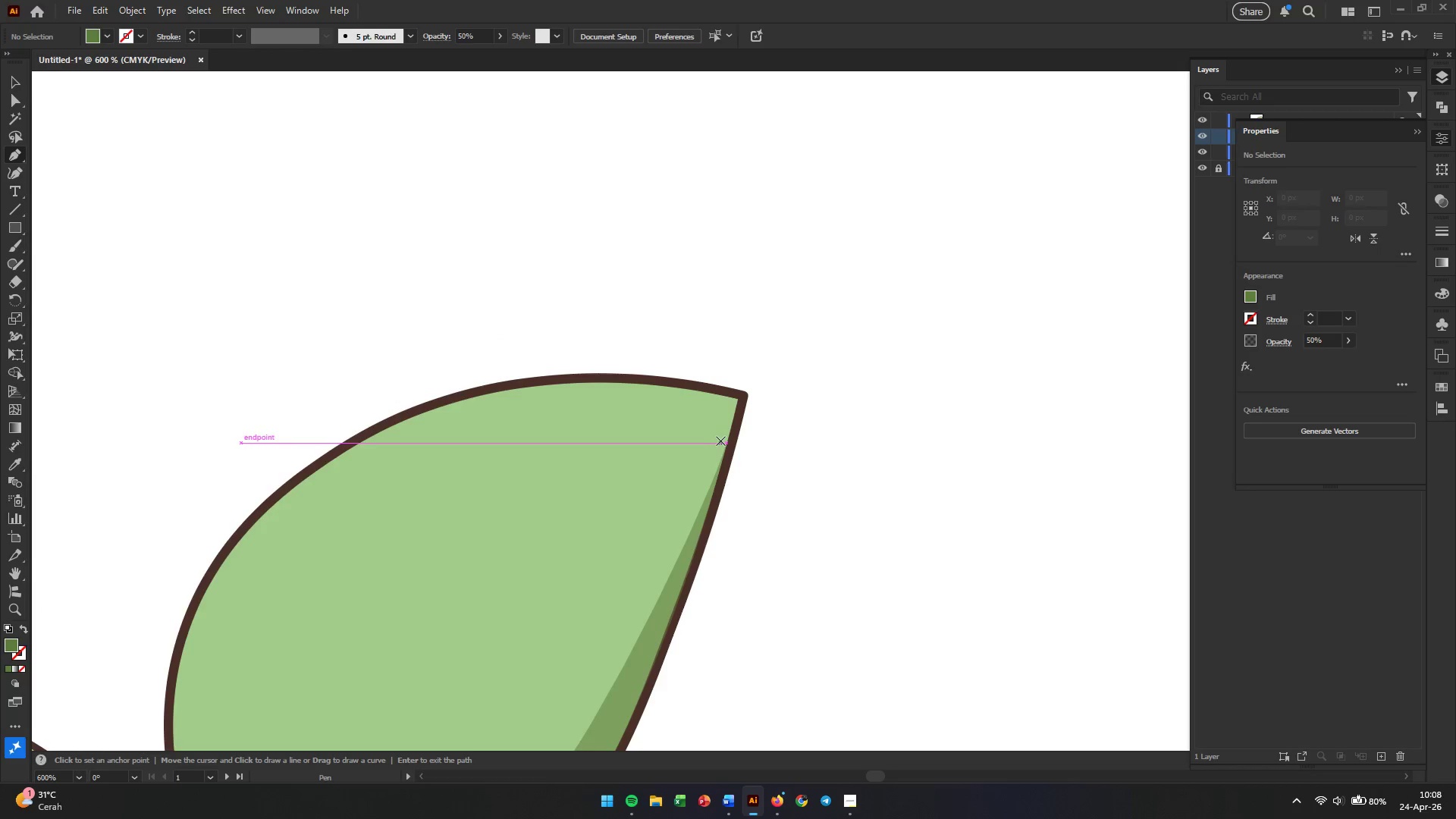 
left_click_drag(start_coordinate=[796, 306], to_coordinate=[721, 434])
 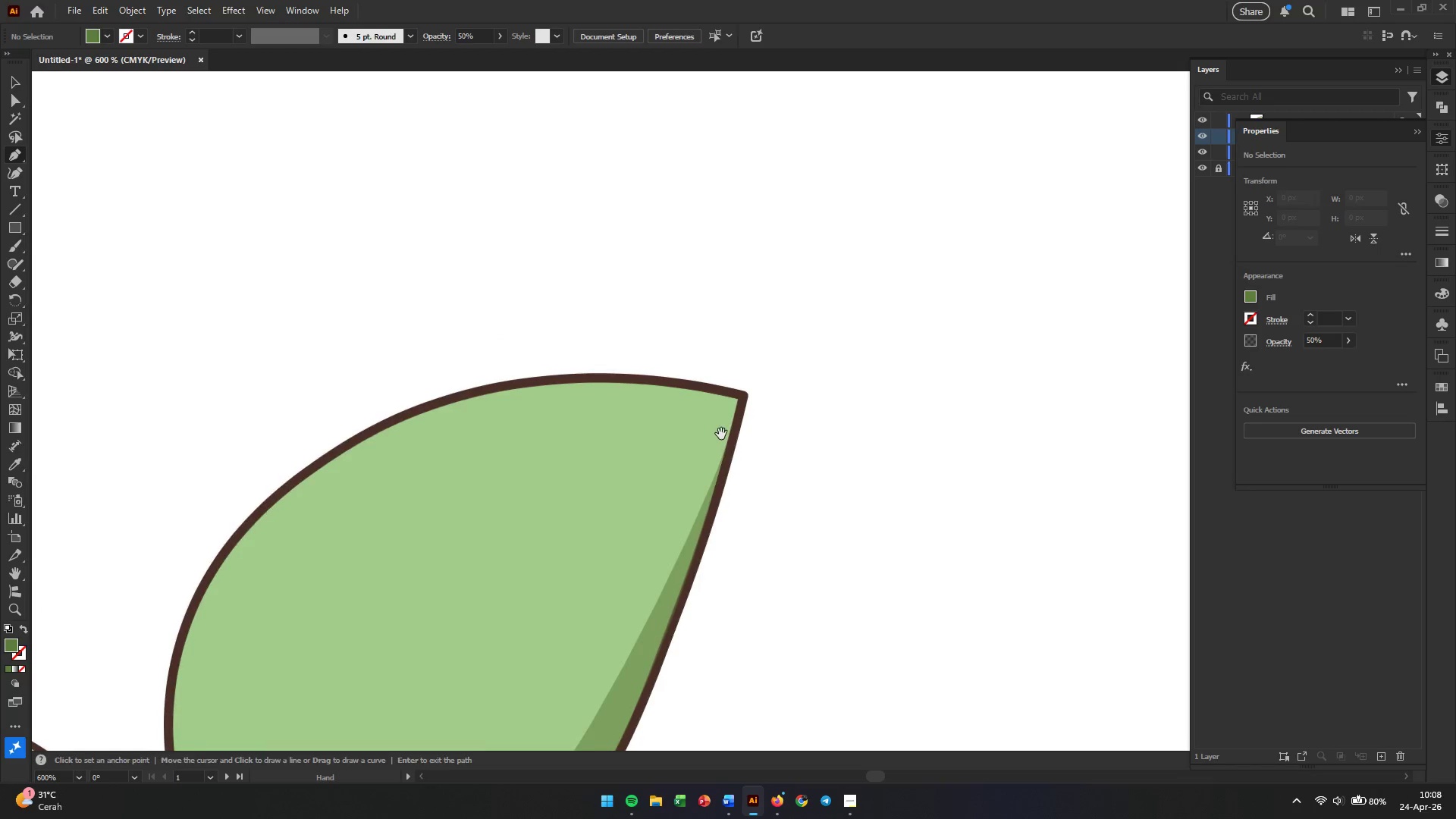 
hold_key(key=Space, duration=10.08)
 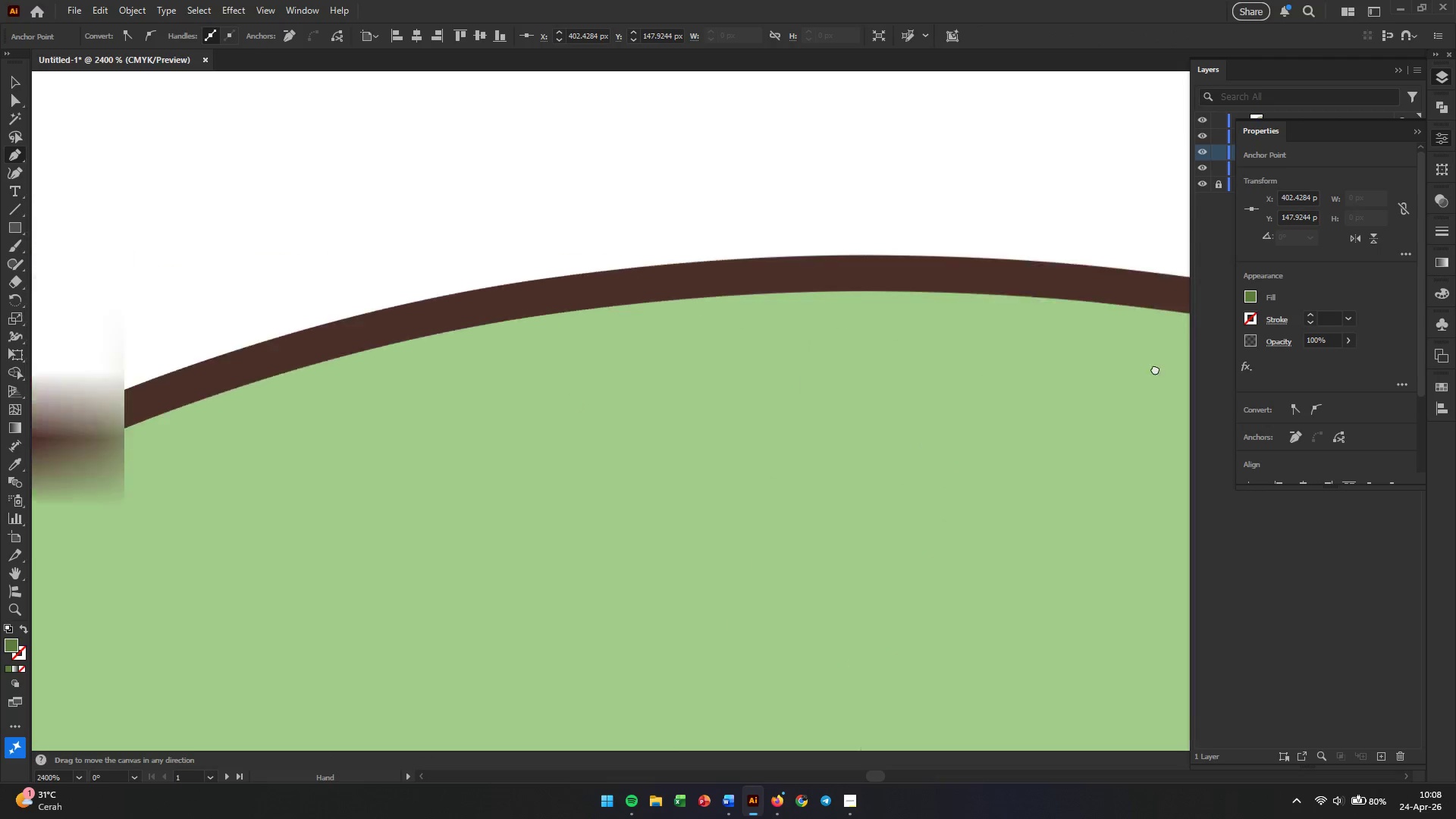 
hold_key(key=AltLeft, duration=0.41)
scroll: coordinate [727, 420], scroll_direction: up, amount: 4.0
 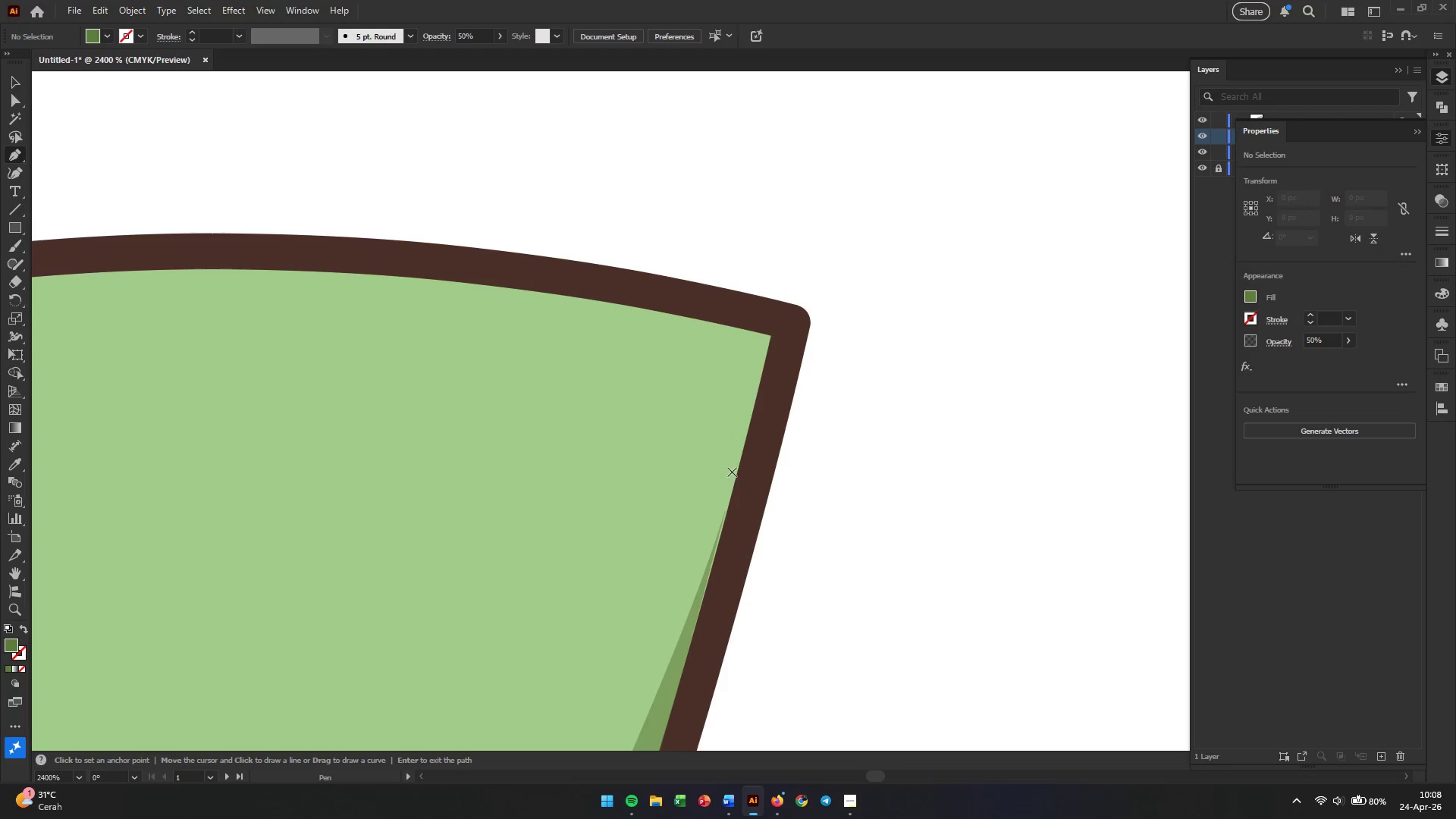 
left_click([736, 475])
 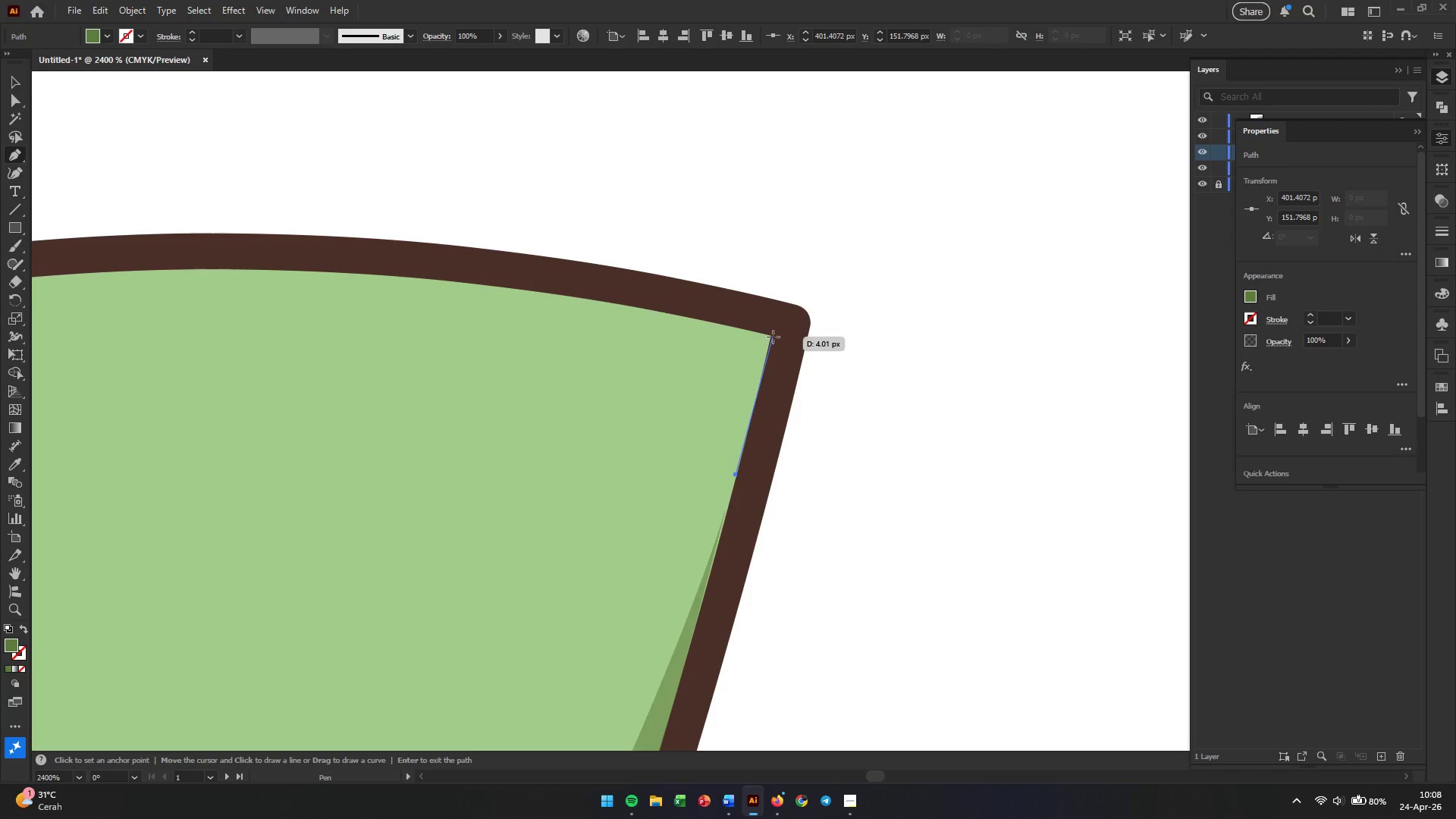 
left_click([772, 337])
 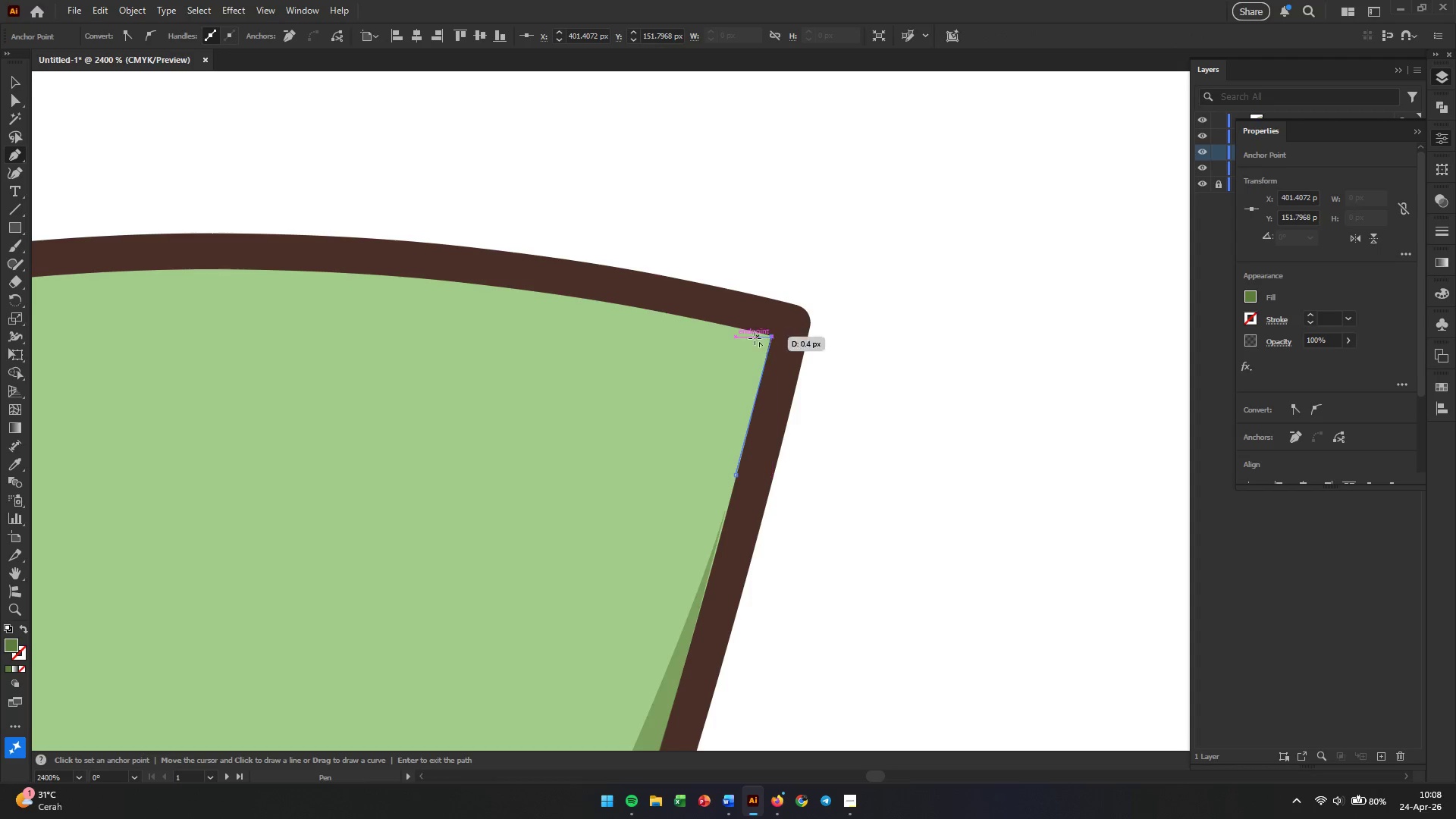 
hold_key(key=Space, duration=0.86)
 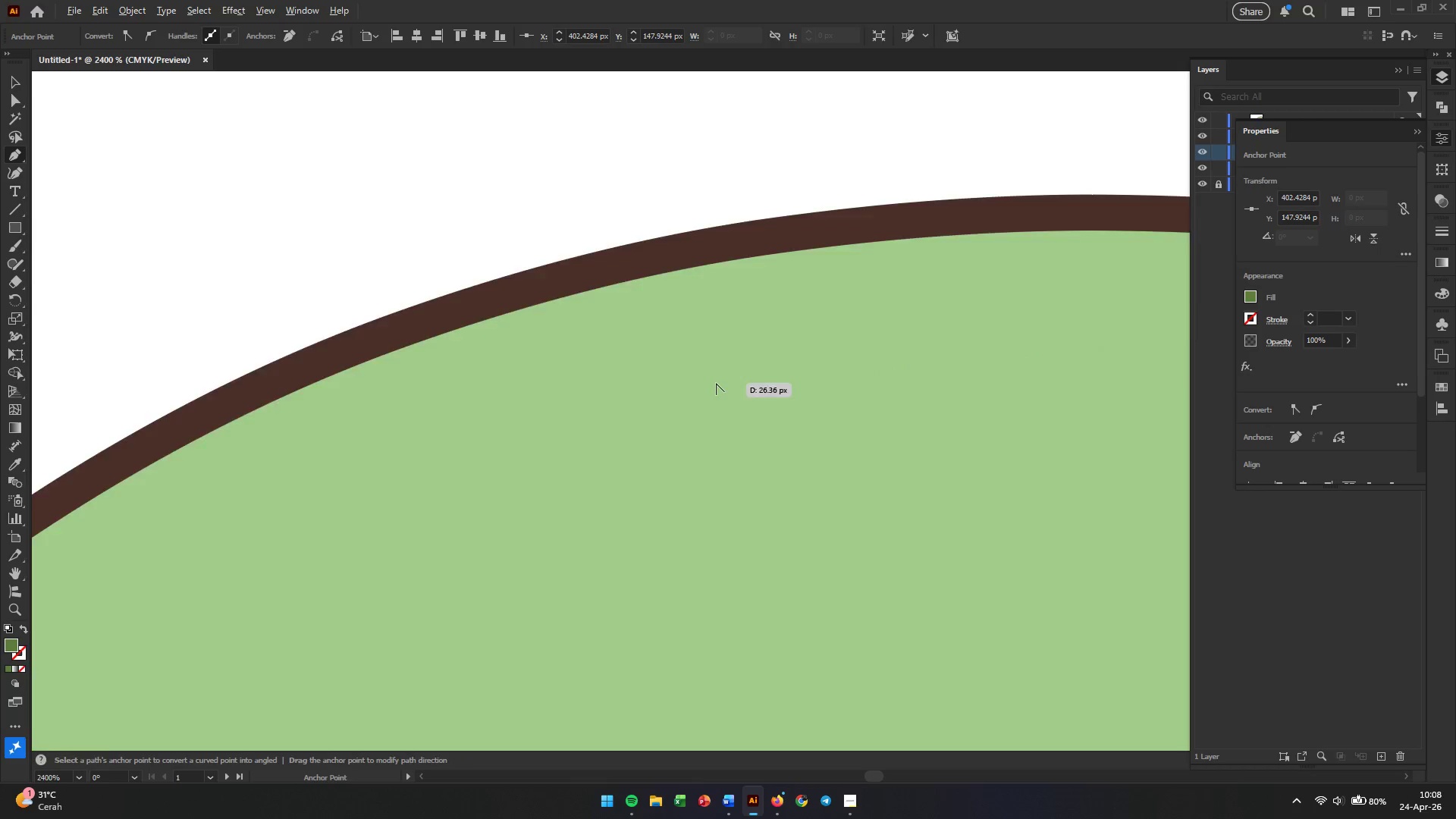 
left_click_drag(start_coordinate=[524, 347], to_coordinate=[1404, 308])
 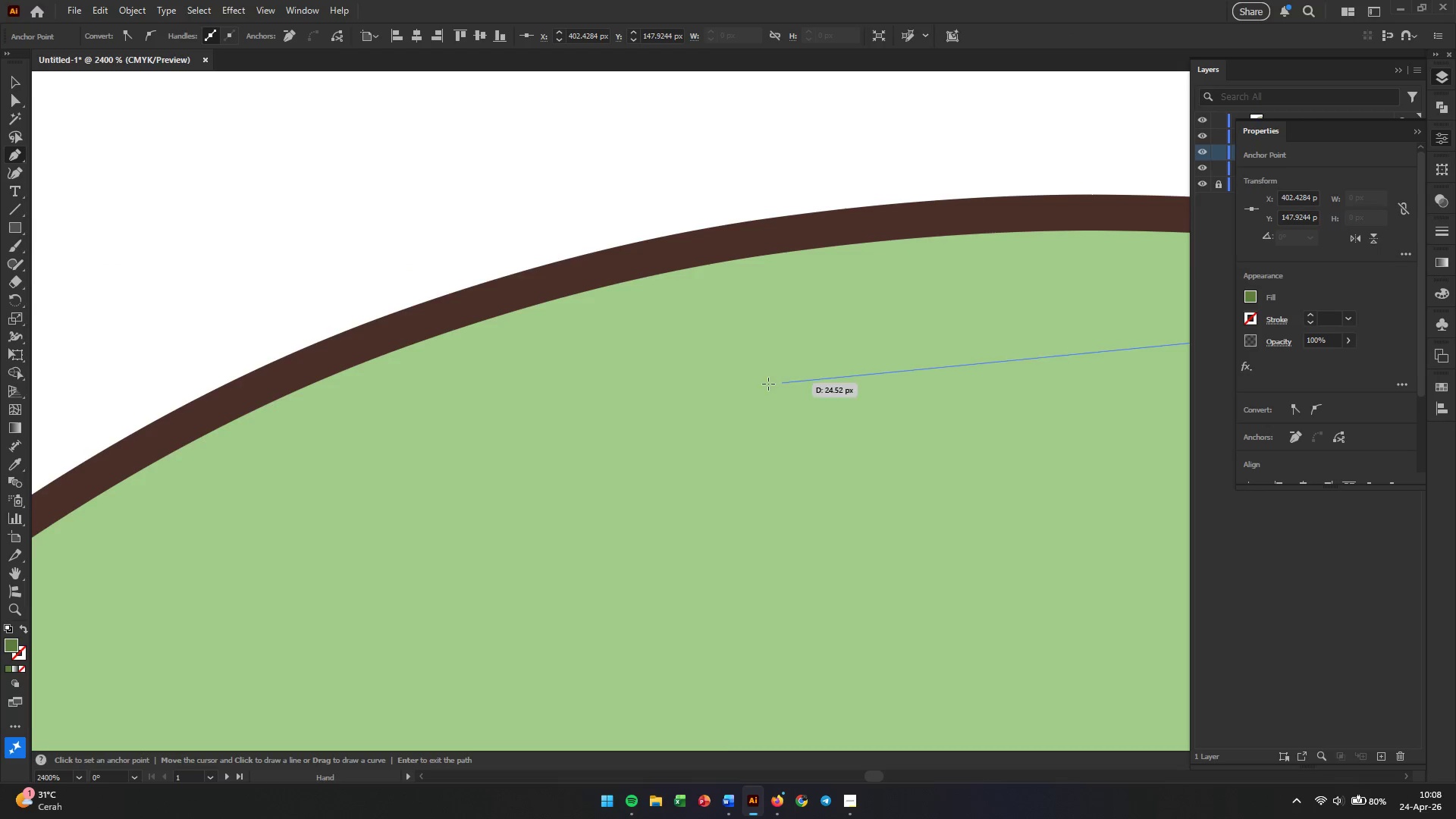 
hold_key(key=AltLeft, duration=0.41)
 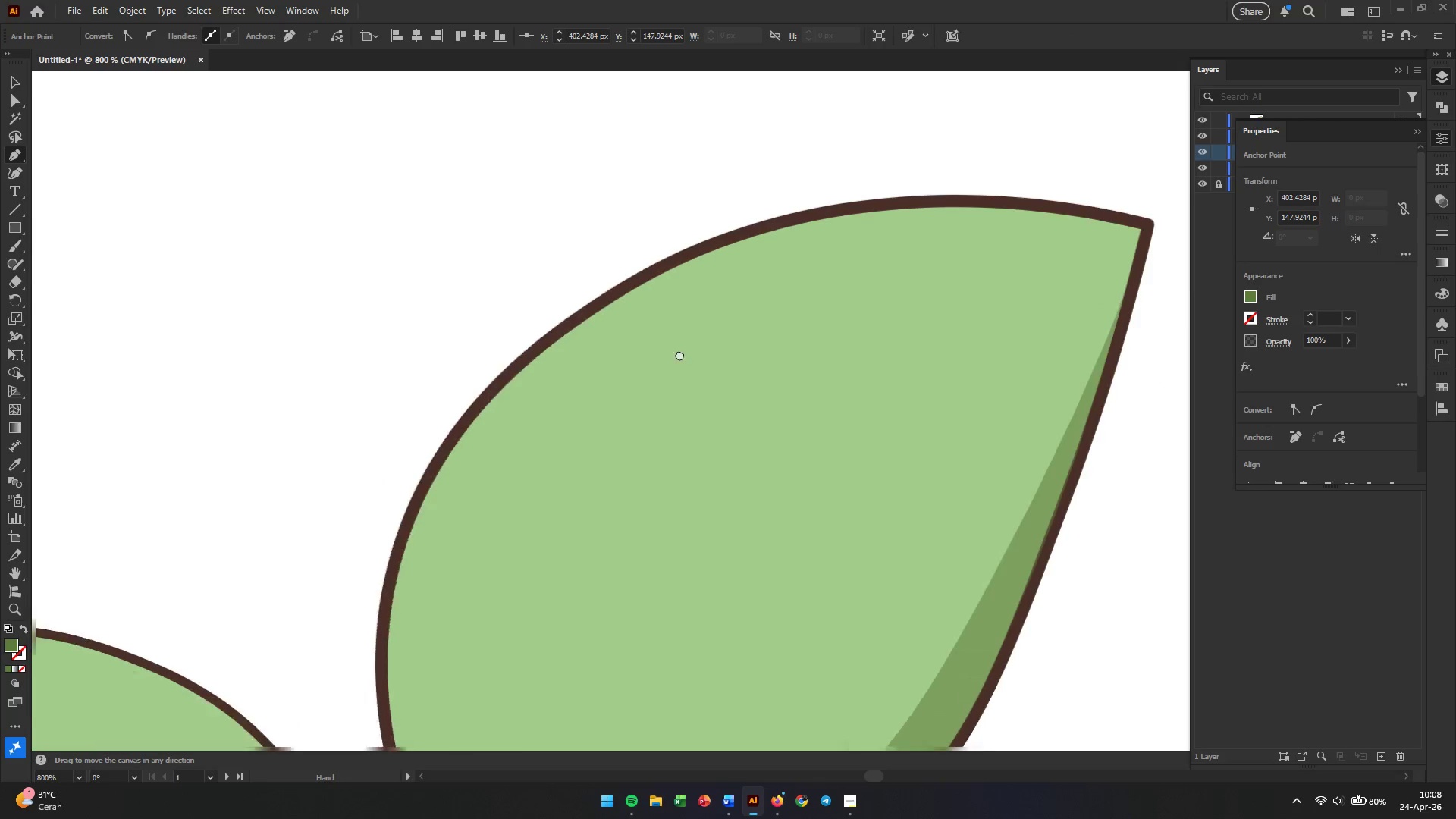 
hold_key(key=Space, duration=0.53)
 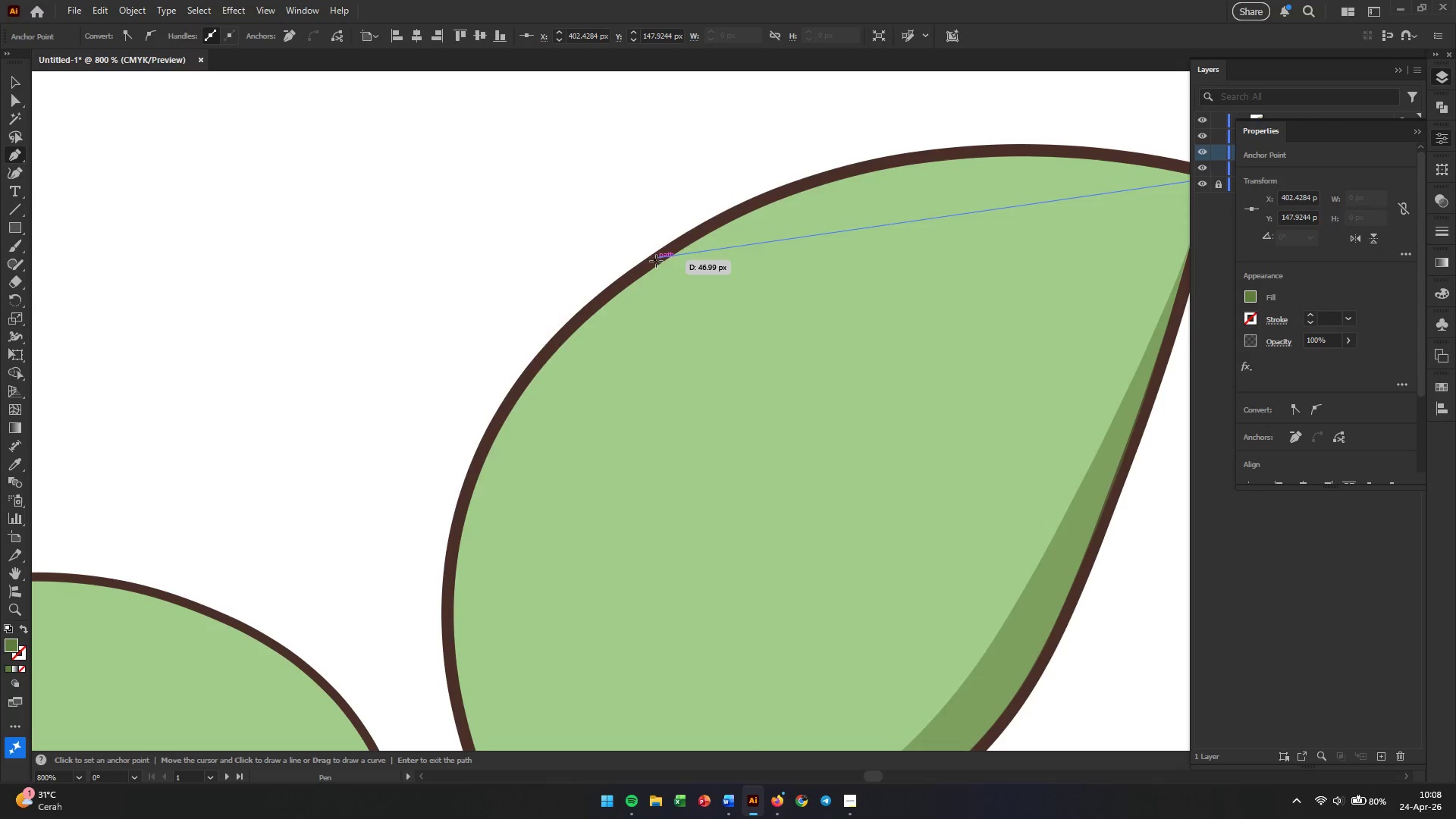 
left_click_drag(start_coordinate=[562, 482], to_coordinate=[742, 306])
 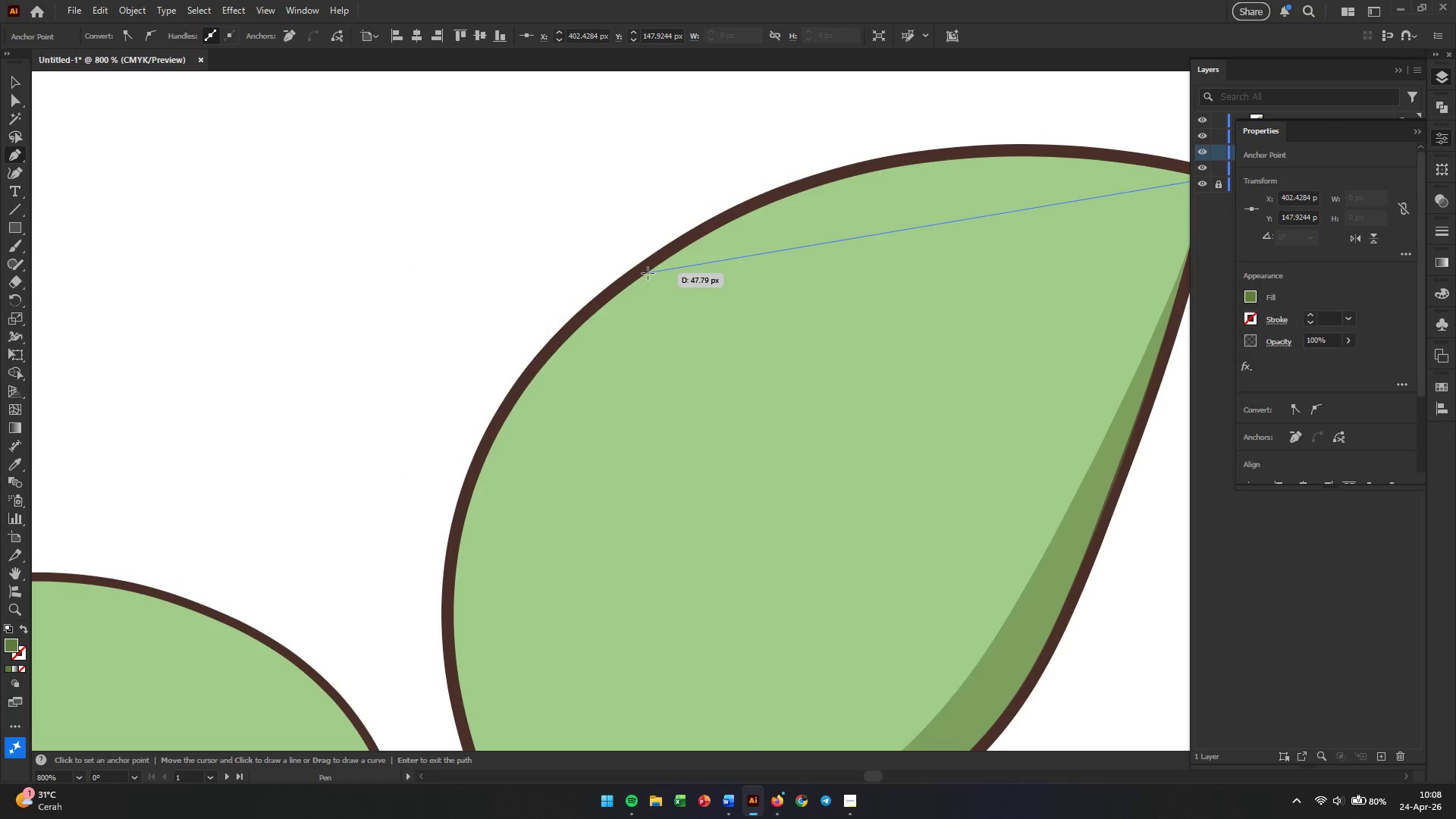 
scroll: coordinate [716, 383], scroll_direction: down, amount: 3.0
 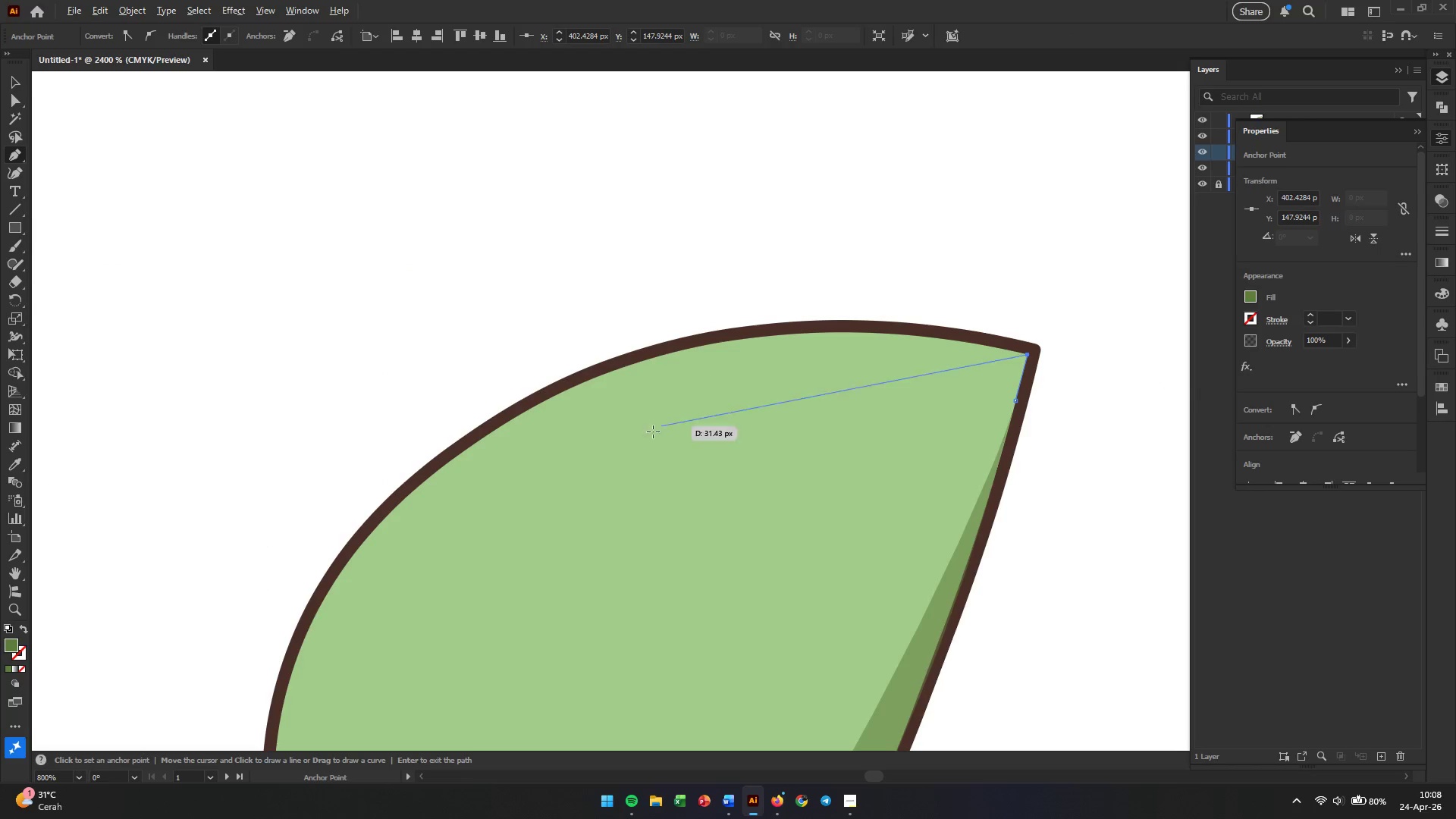 
left_click([645, 273])
 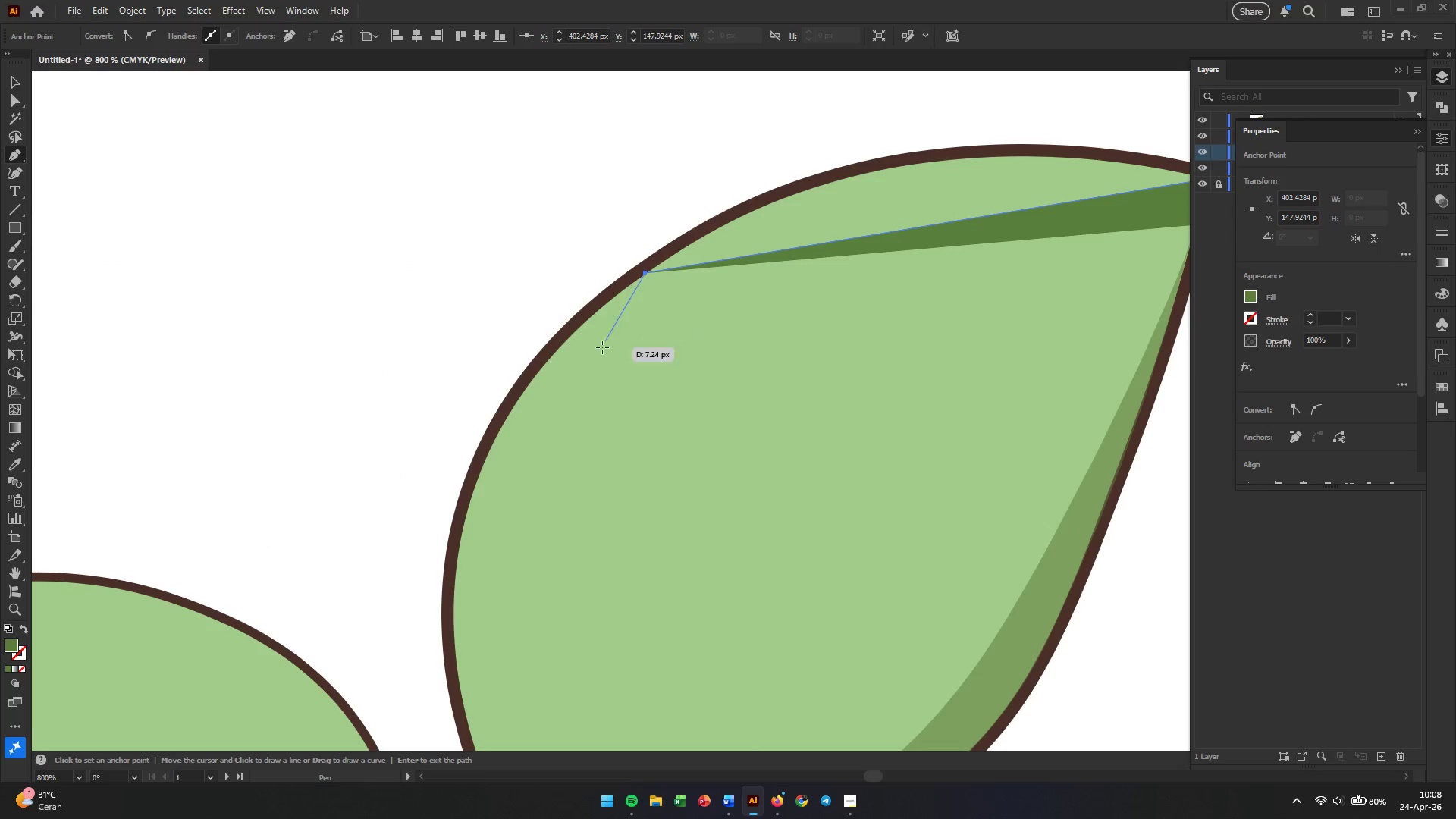 
hold_key(key=Space, duration=0.64)
 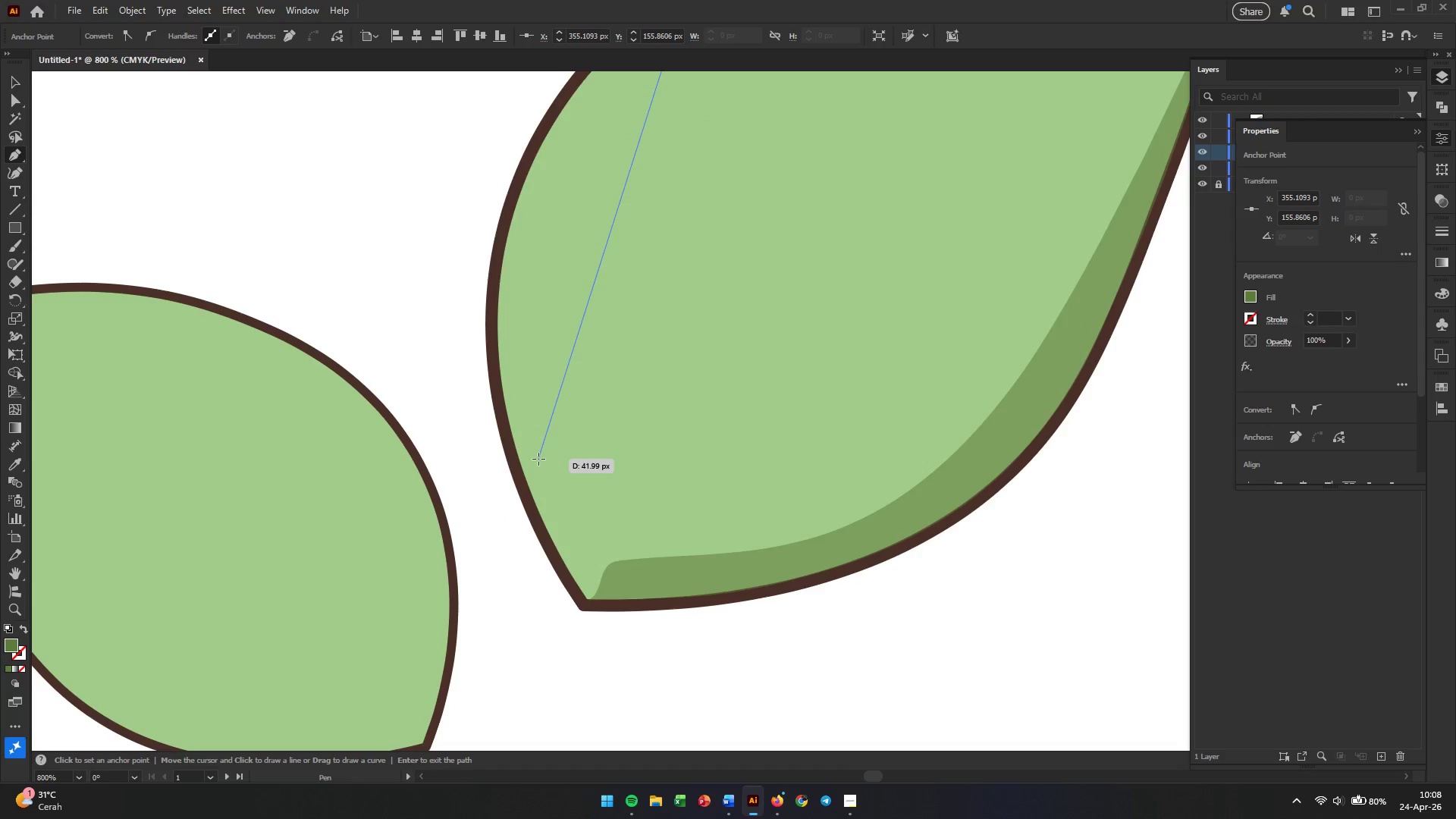 
left_click_drag(start_coordinate=[563, 475], to_coordinate=[607, 185])
 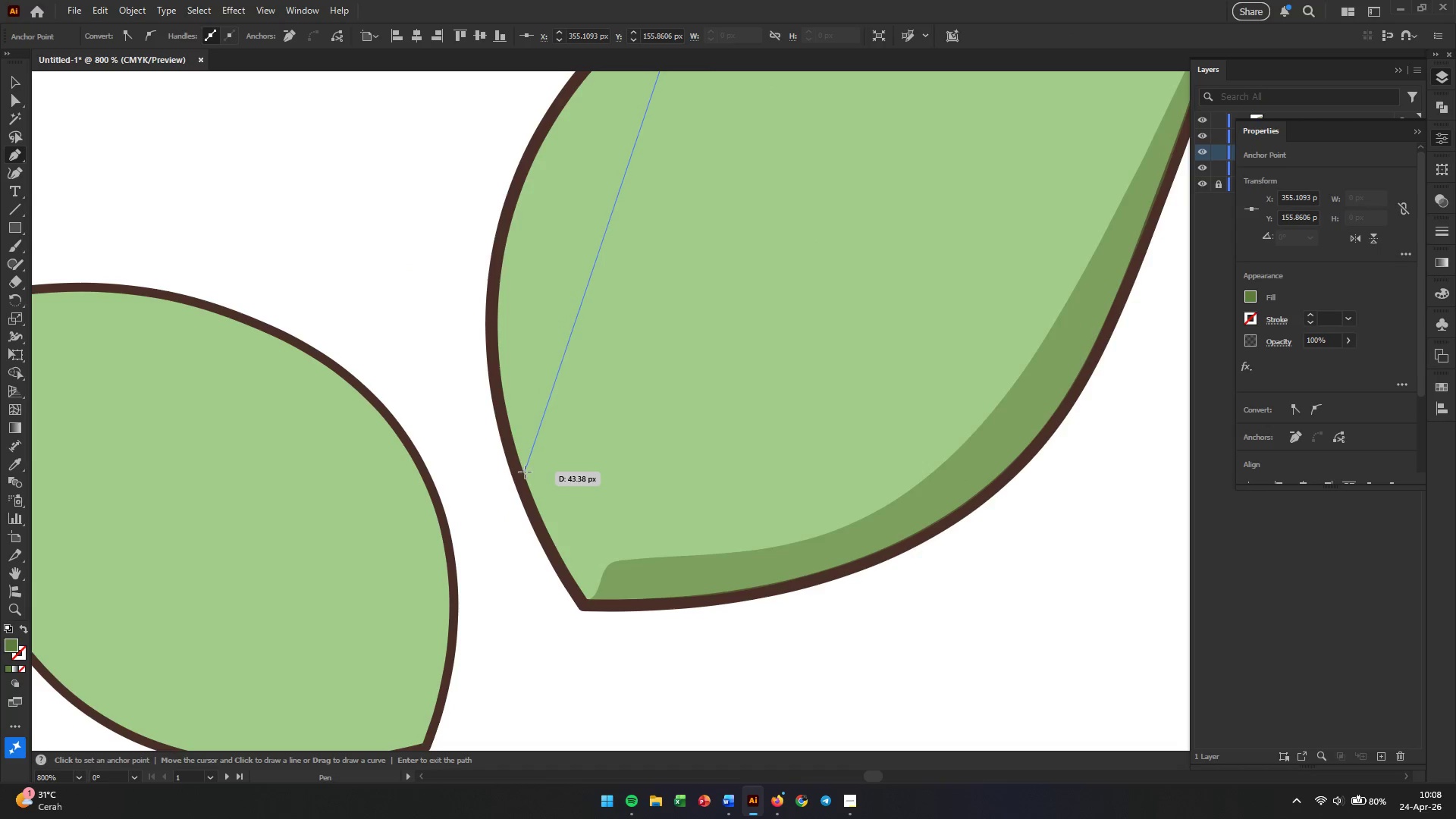 
left_click([514, 438])
 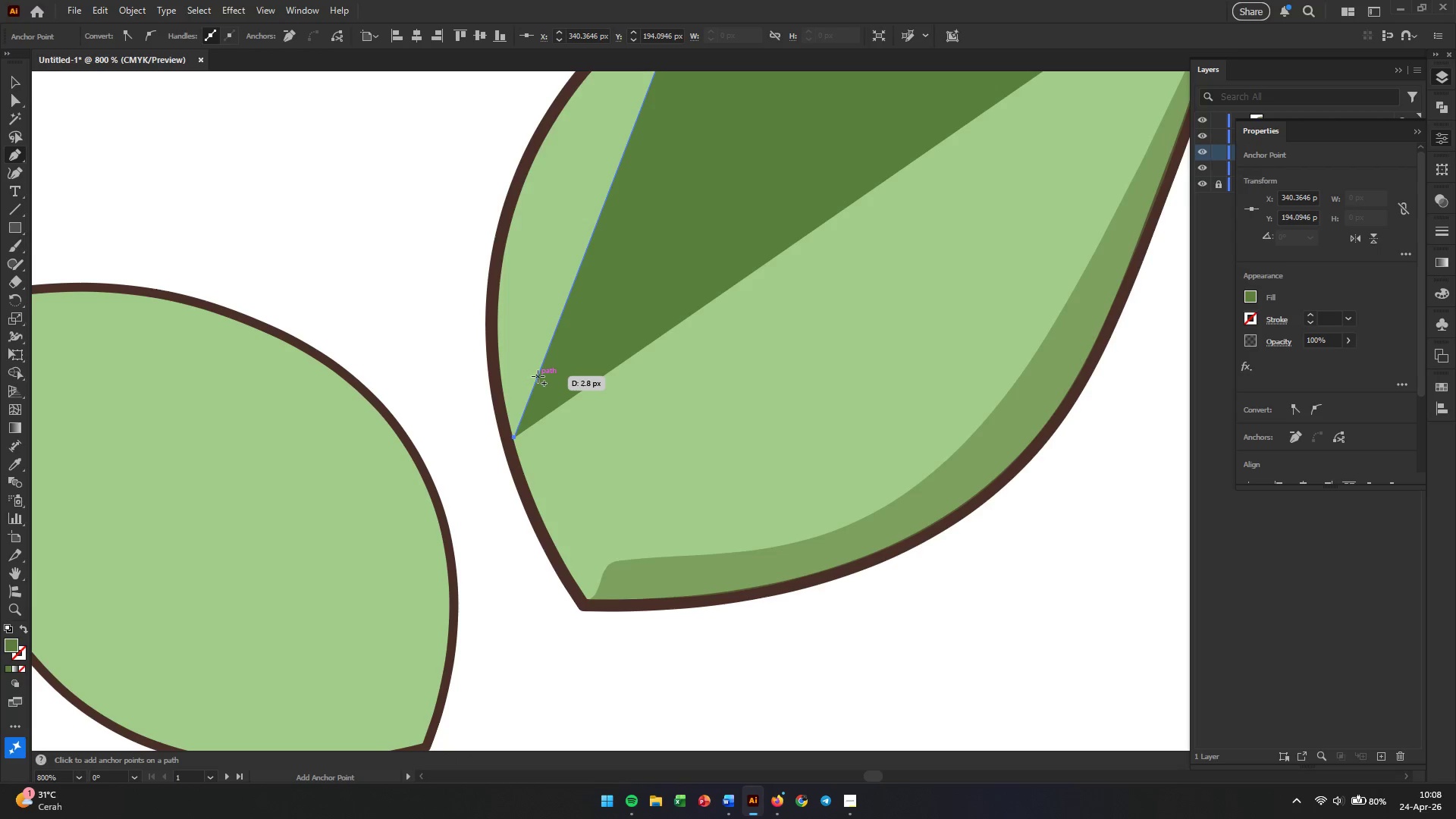 
hold_key(key=Space, duration=0.75)
 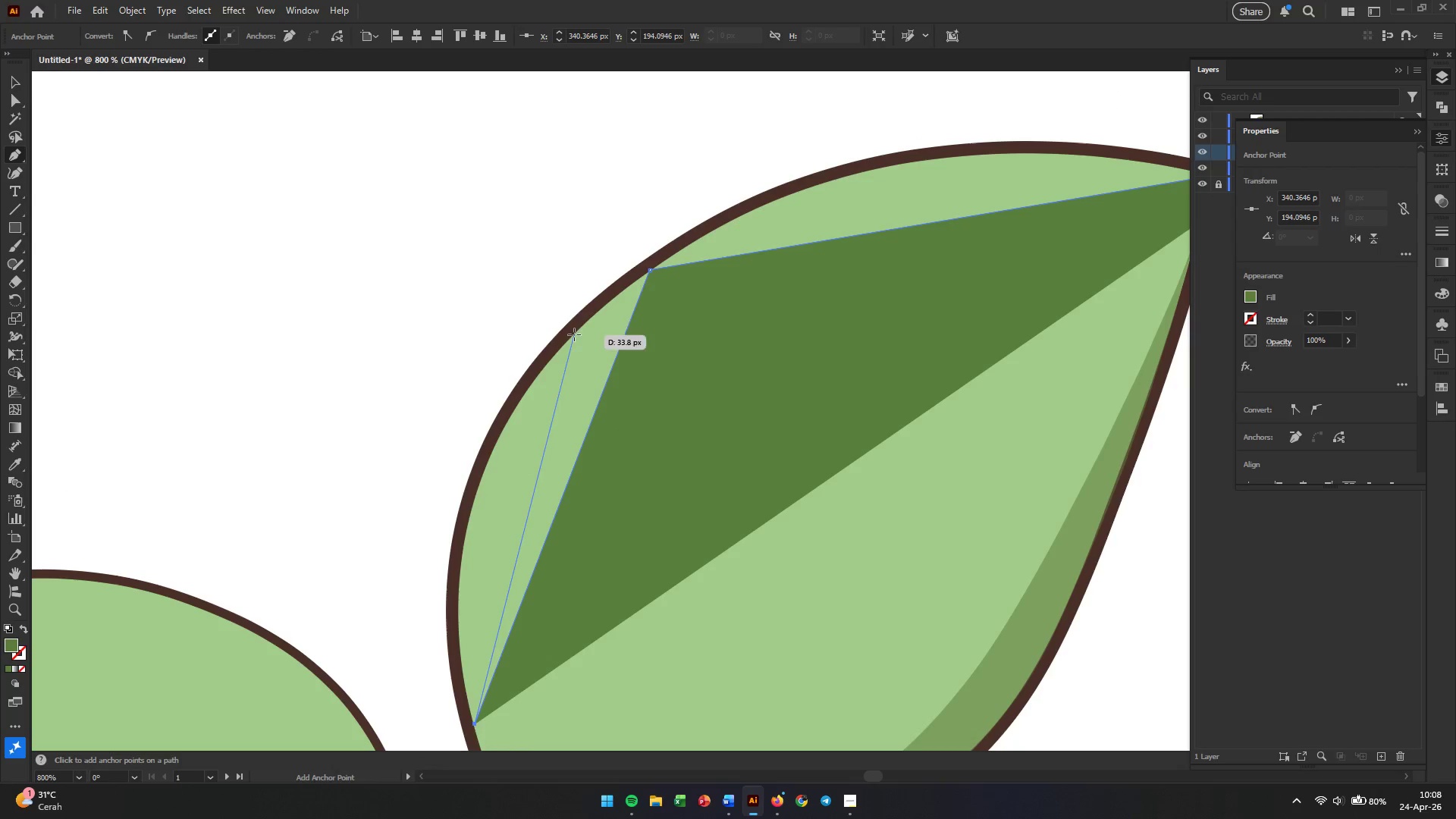 
left_click_drag(start_coordinate=[538, 376], to_coordinate=[497, 663])
 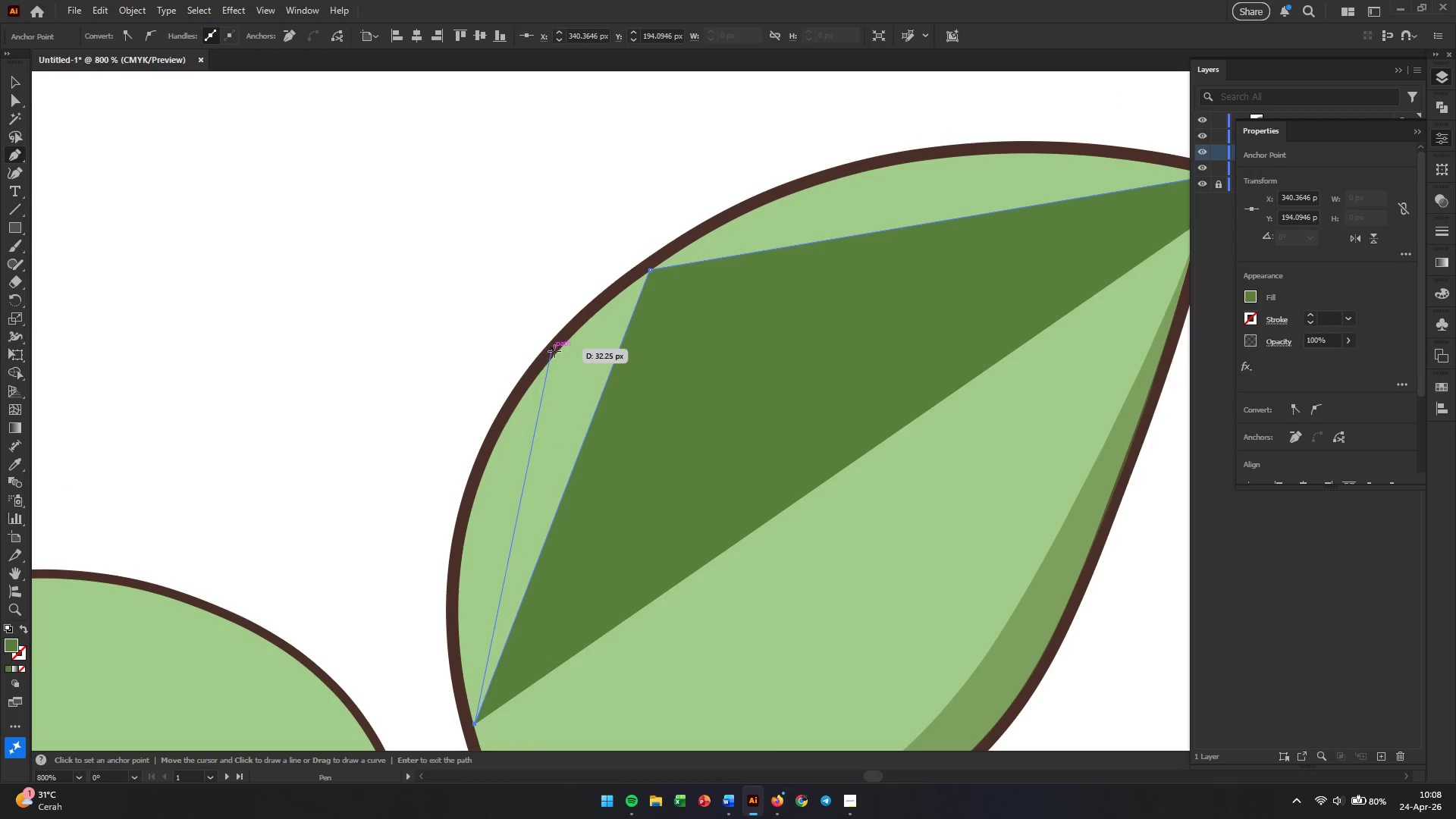 
left_click([554, 351])
 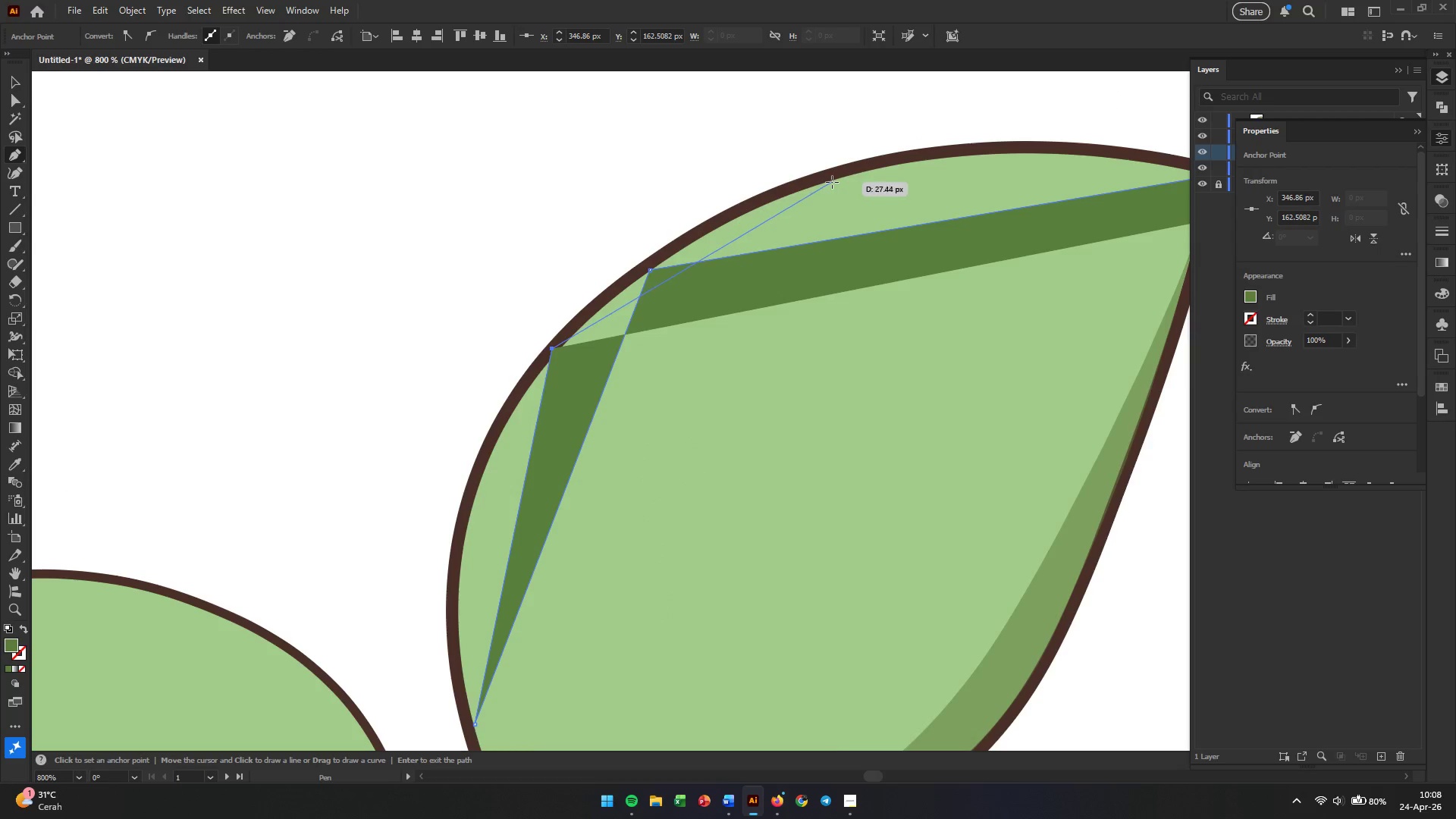 
left_click([836, 180])
 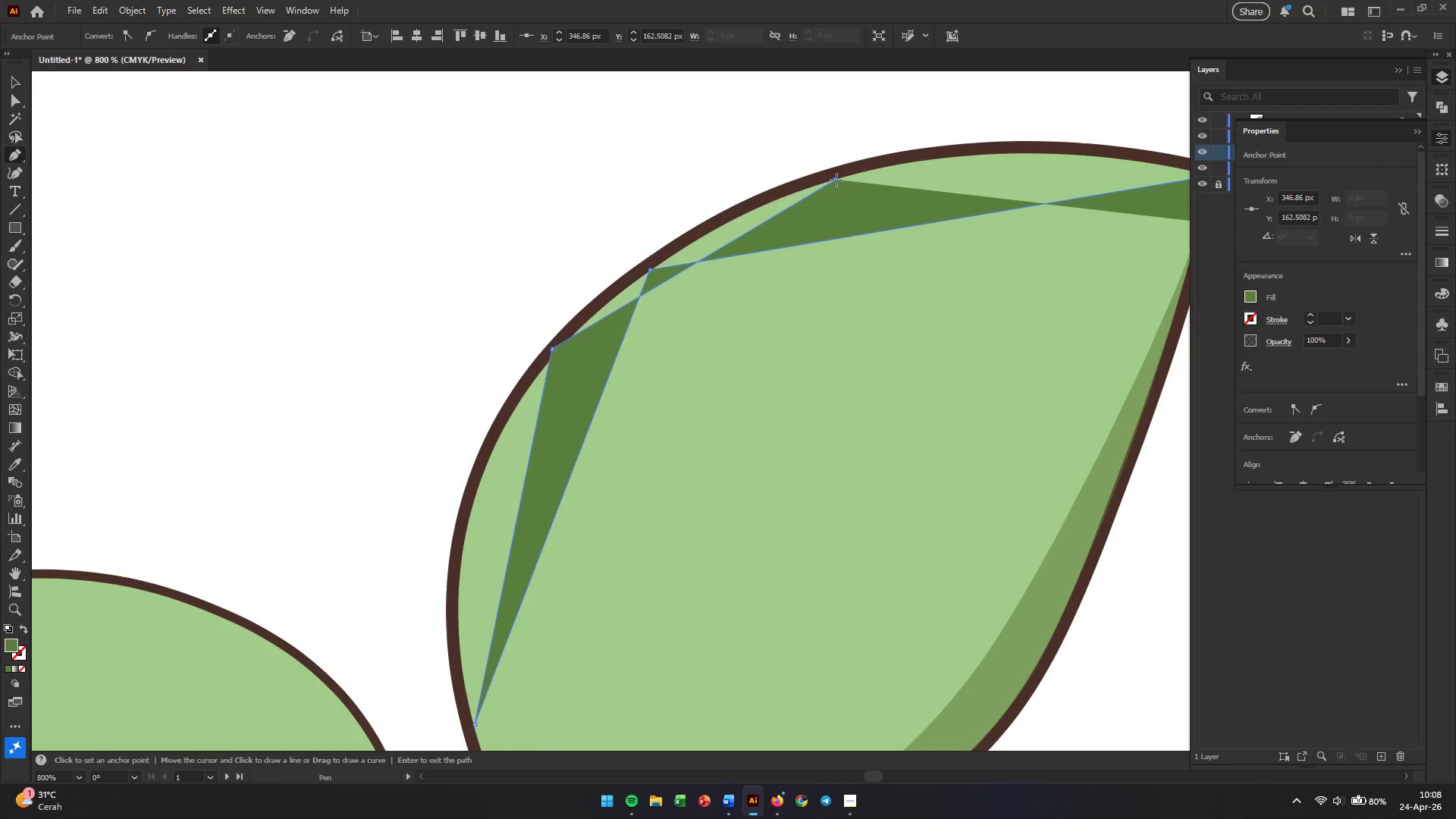 
hold_key(key=Space, duration=0.77)
 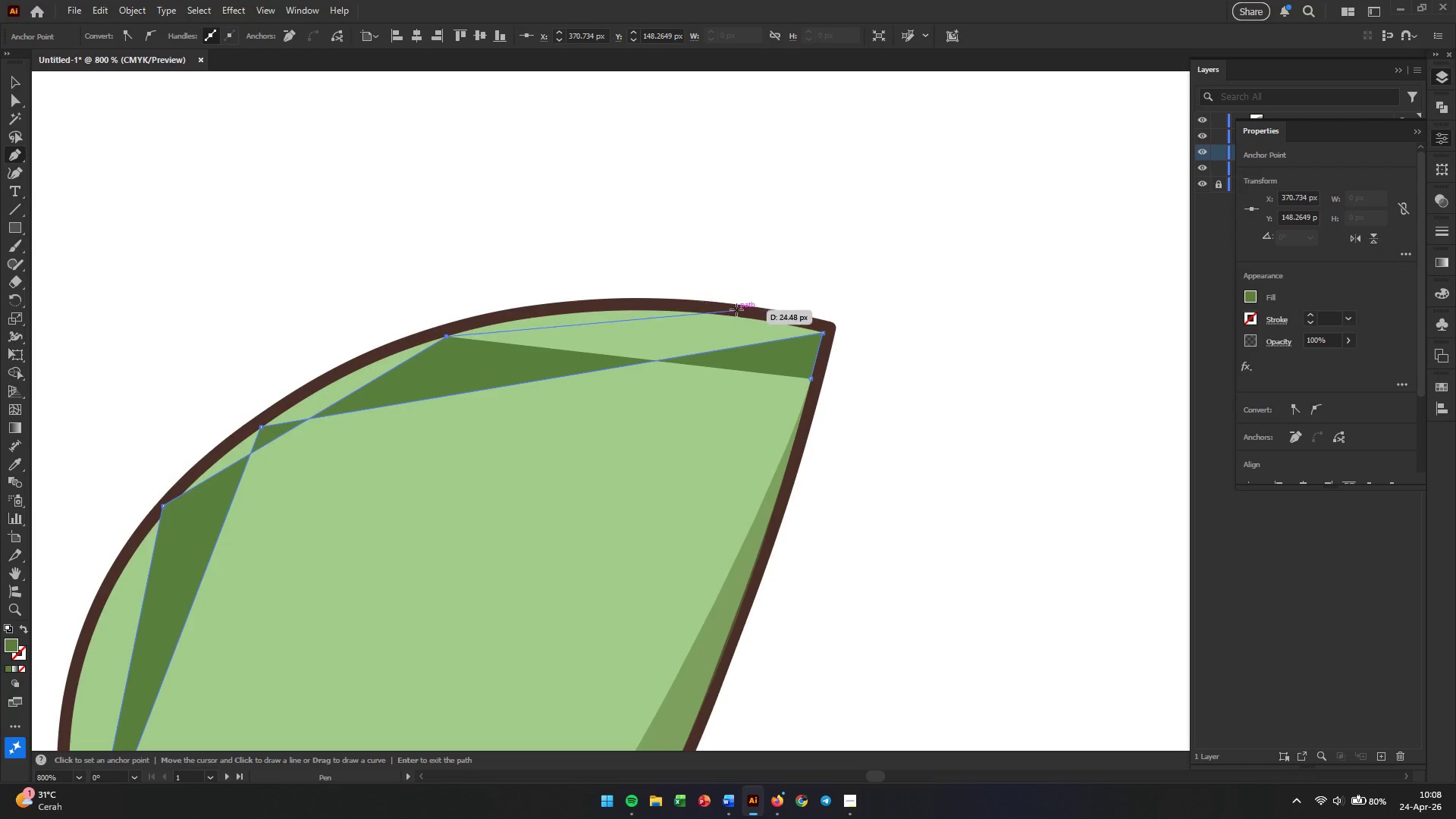 
left_click_drag(start_coordinate=[935, 179], to_coordinate=[546, 337])
 